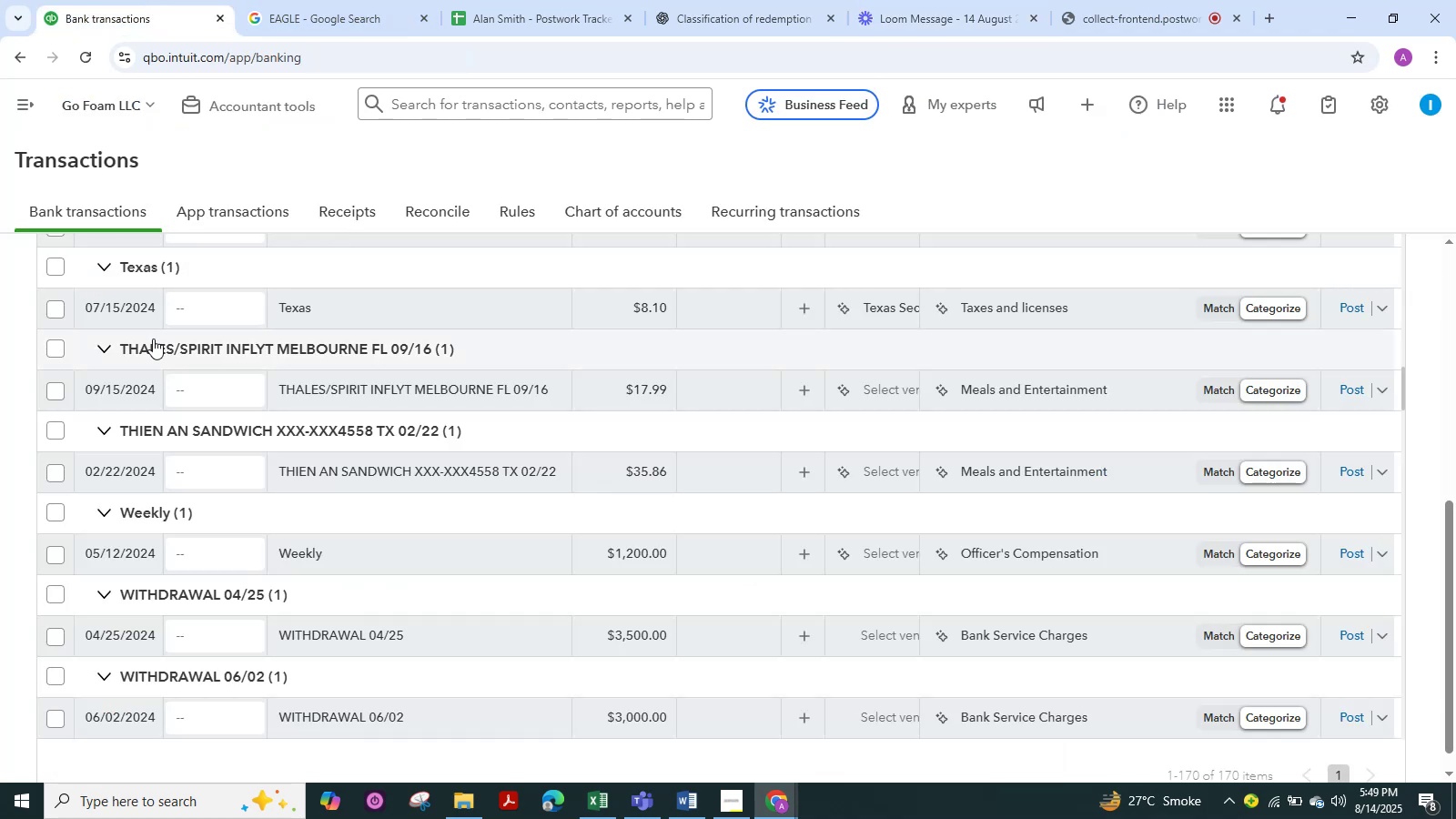 
wait(5.16)
 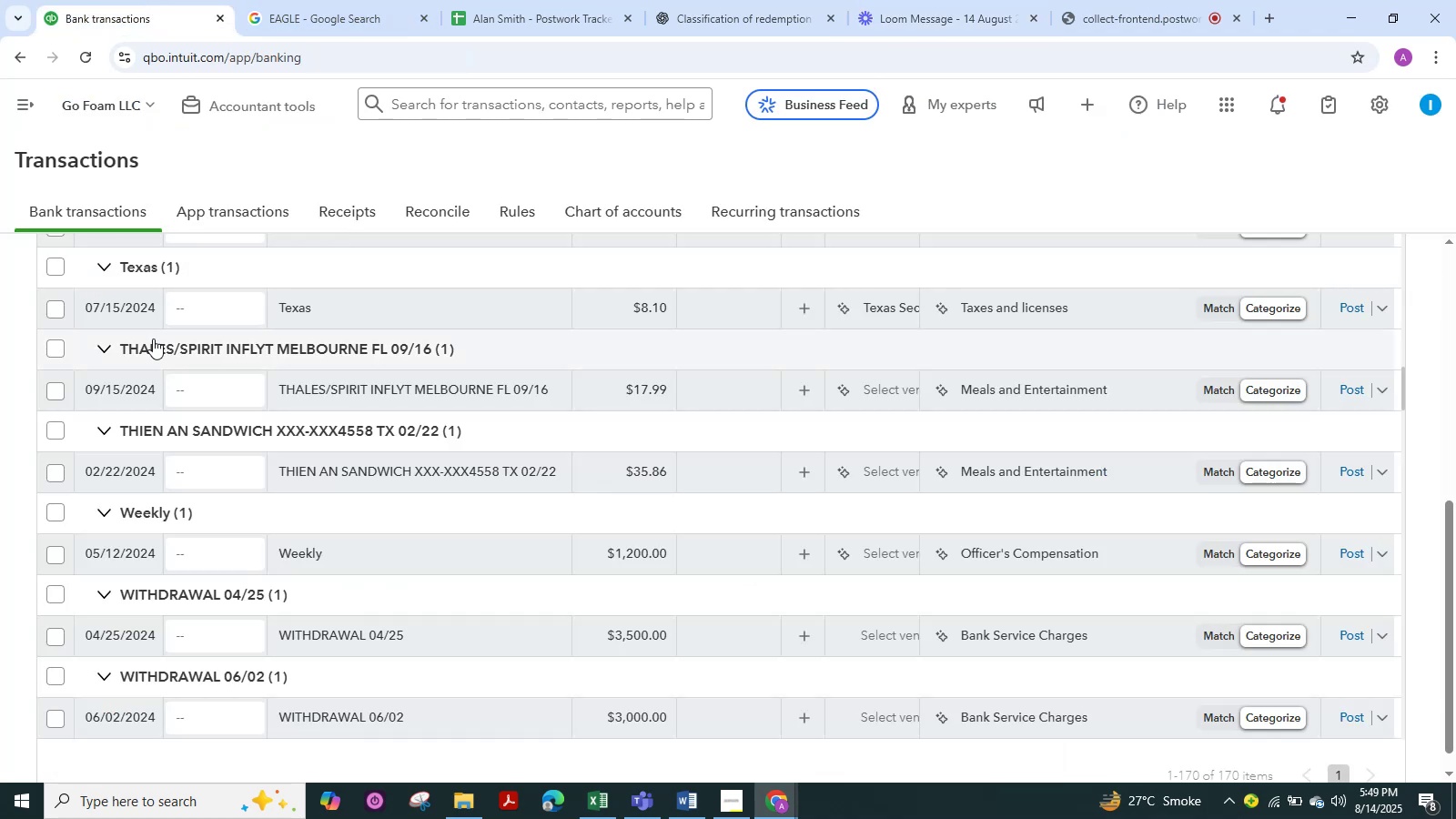 
scroll: coordinate [178, 437], scroll_direction: up, amount: 5.0
 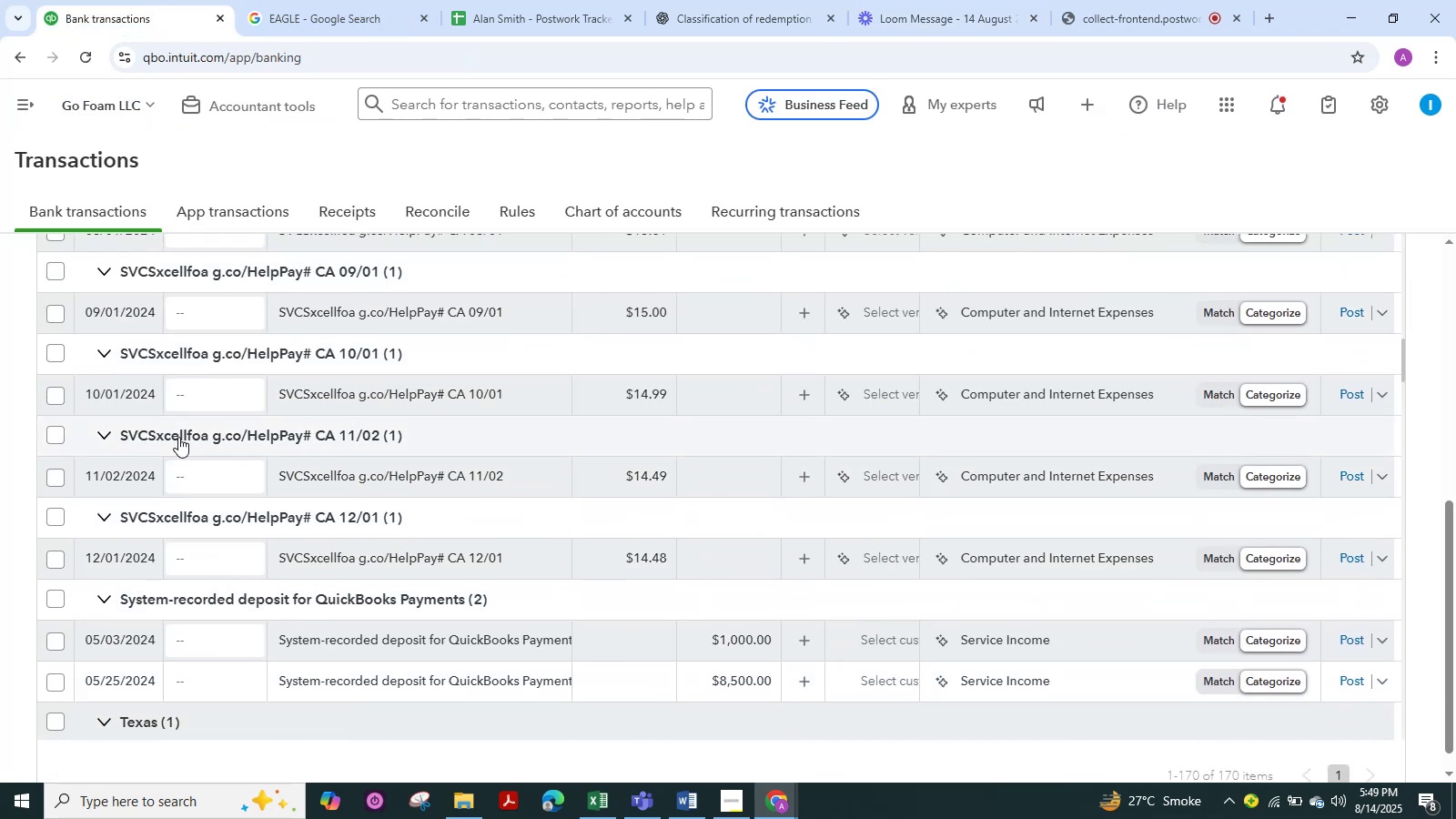 
scroll: coordinate [178, 437], scroll_direction: down, amount: 7.0
 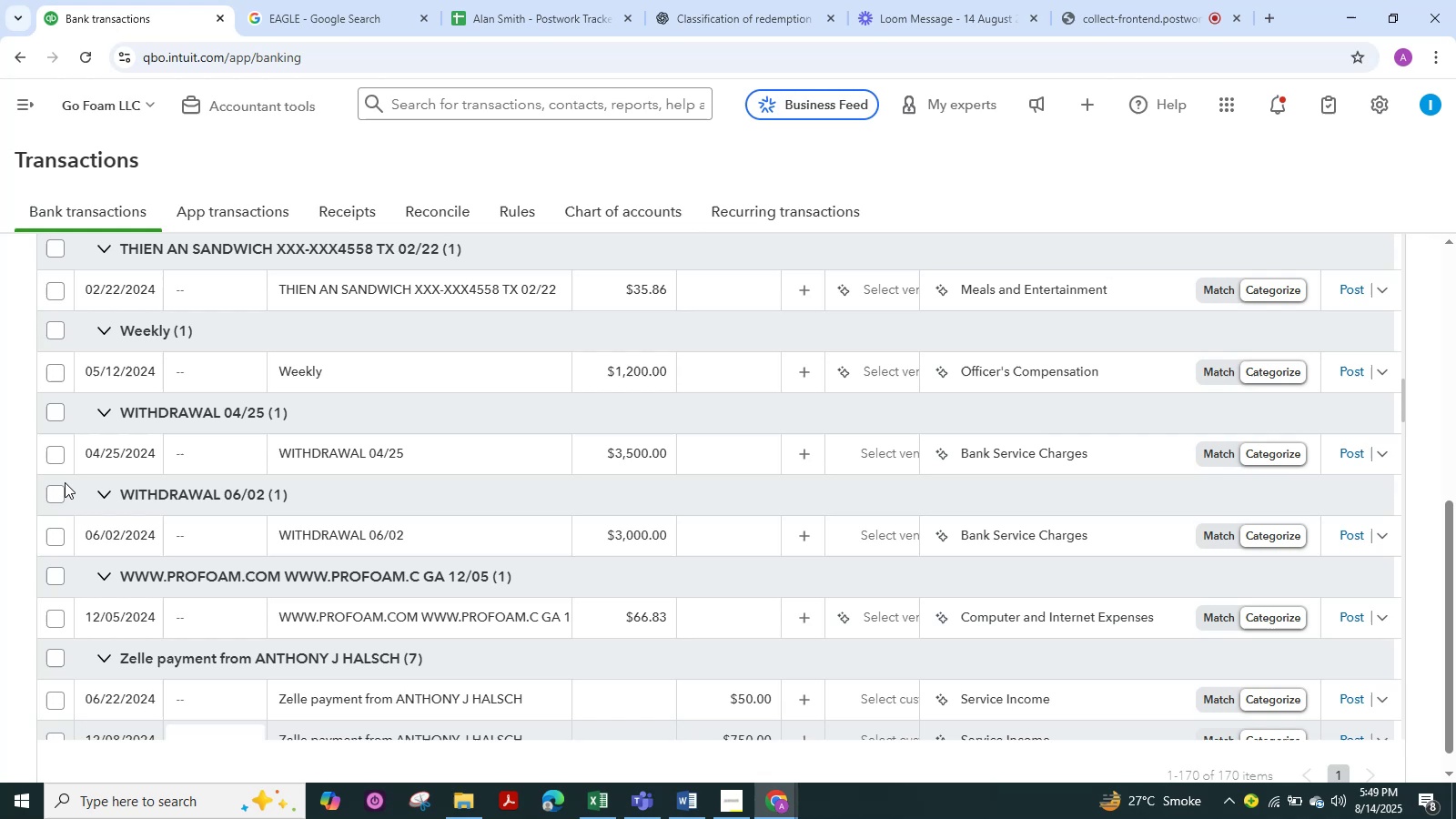 
left_click([372, 541])
 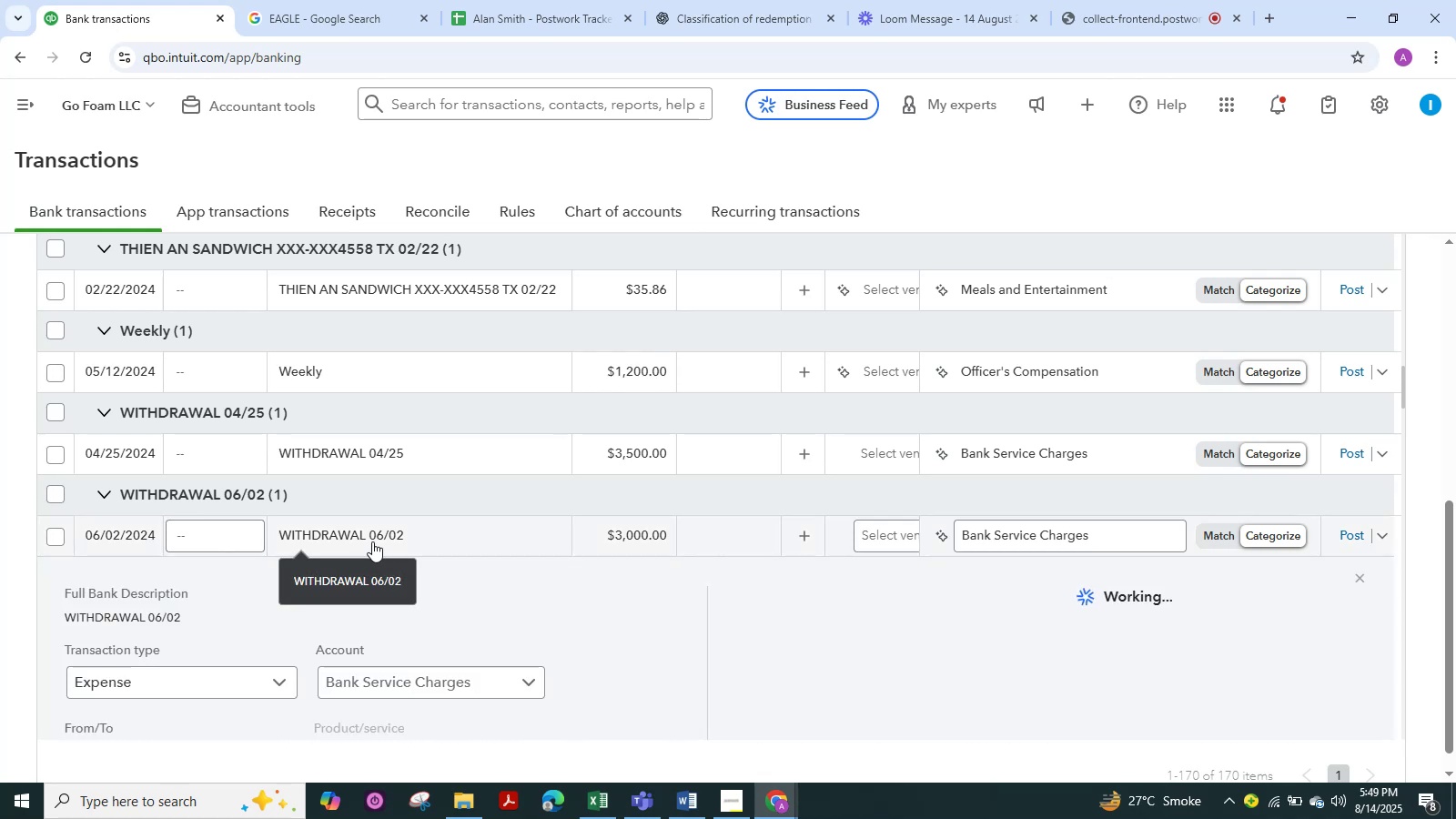 
scroll: coordinate [280, 612], scroll_direction: down, amount: 4.0
 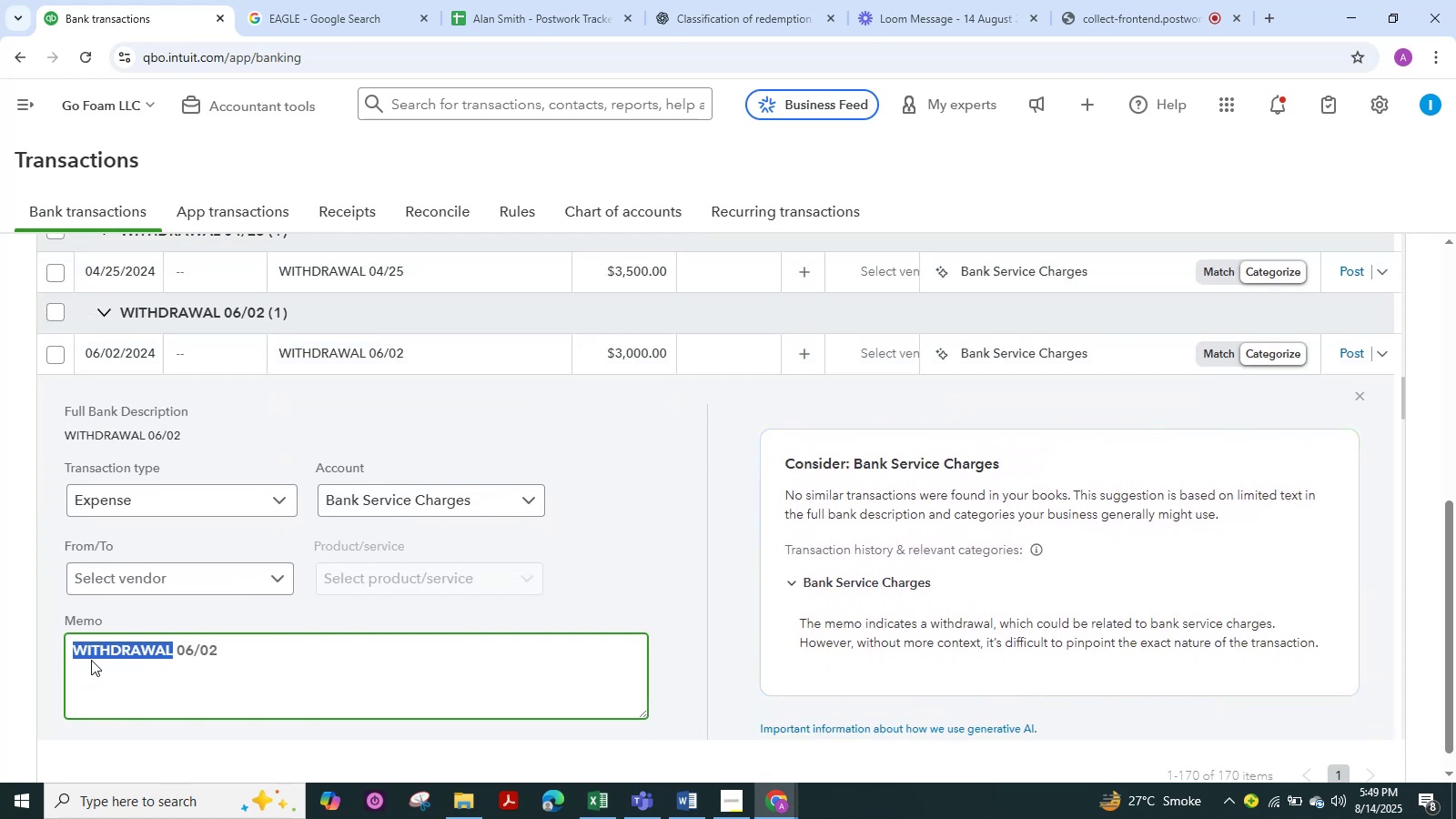 
key(Control+C)
 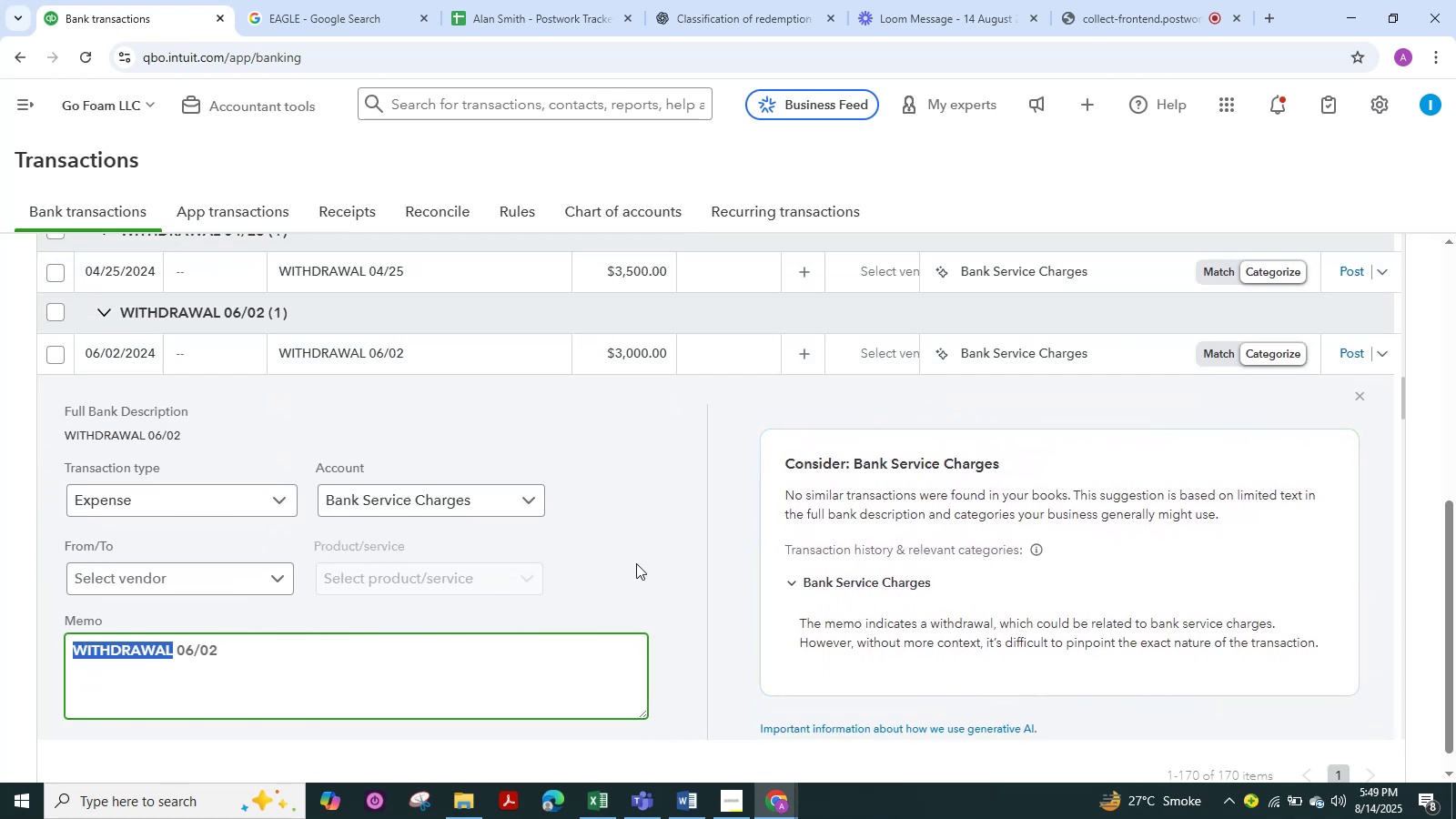 
left_click([632, 552])
 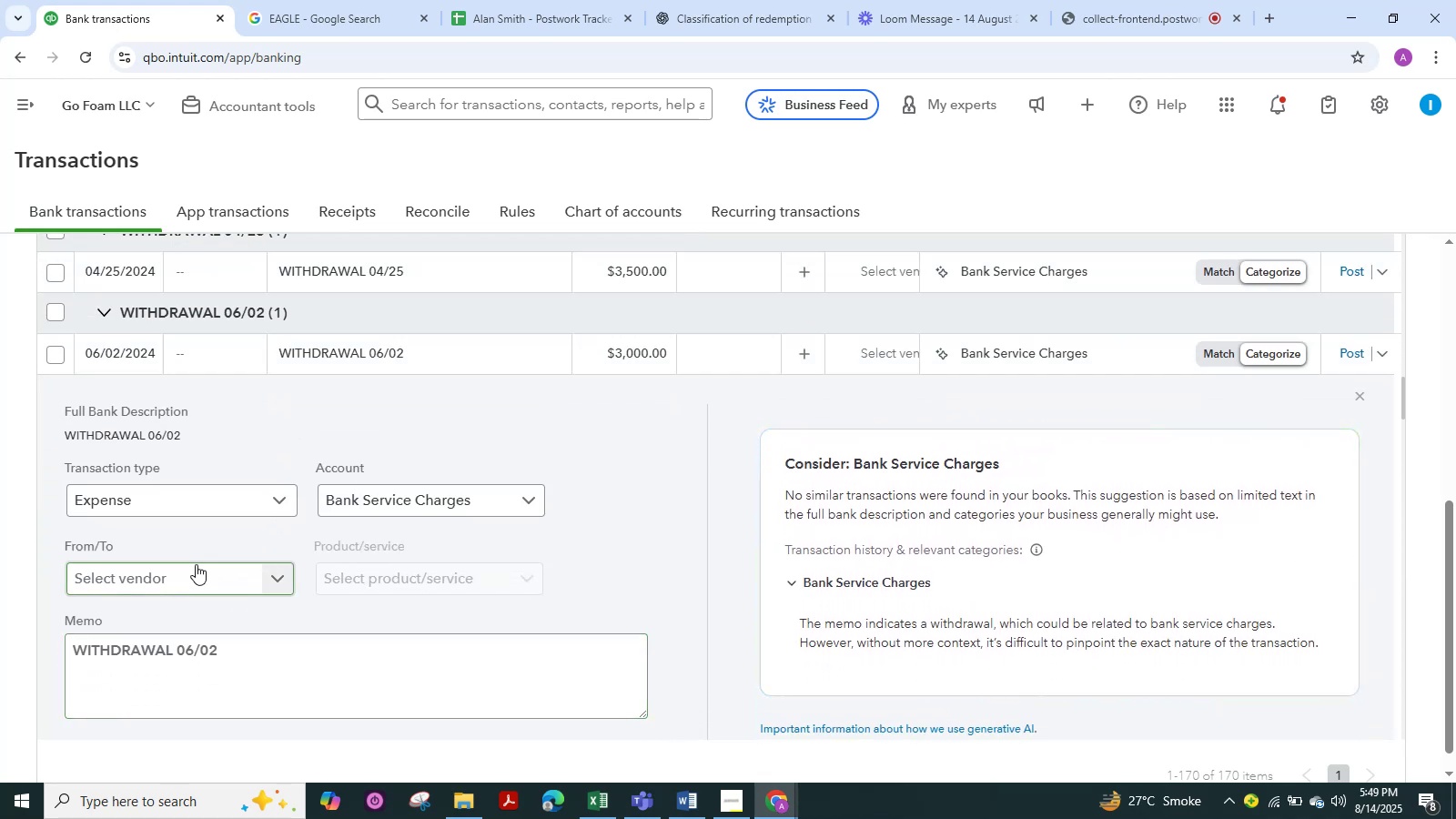 
left_click([195, 573])
 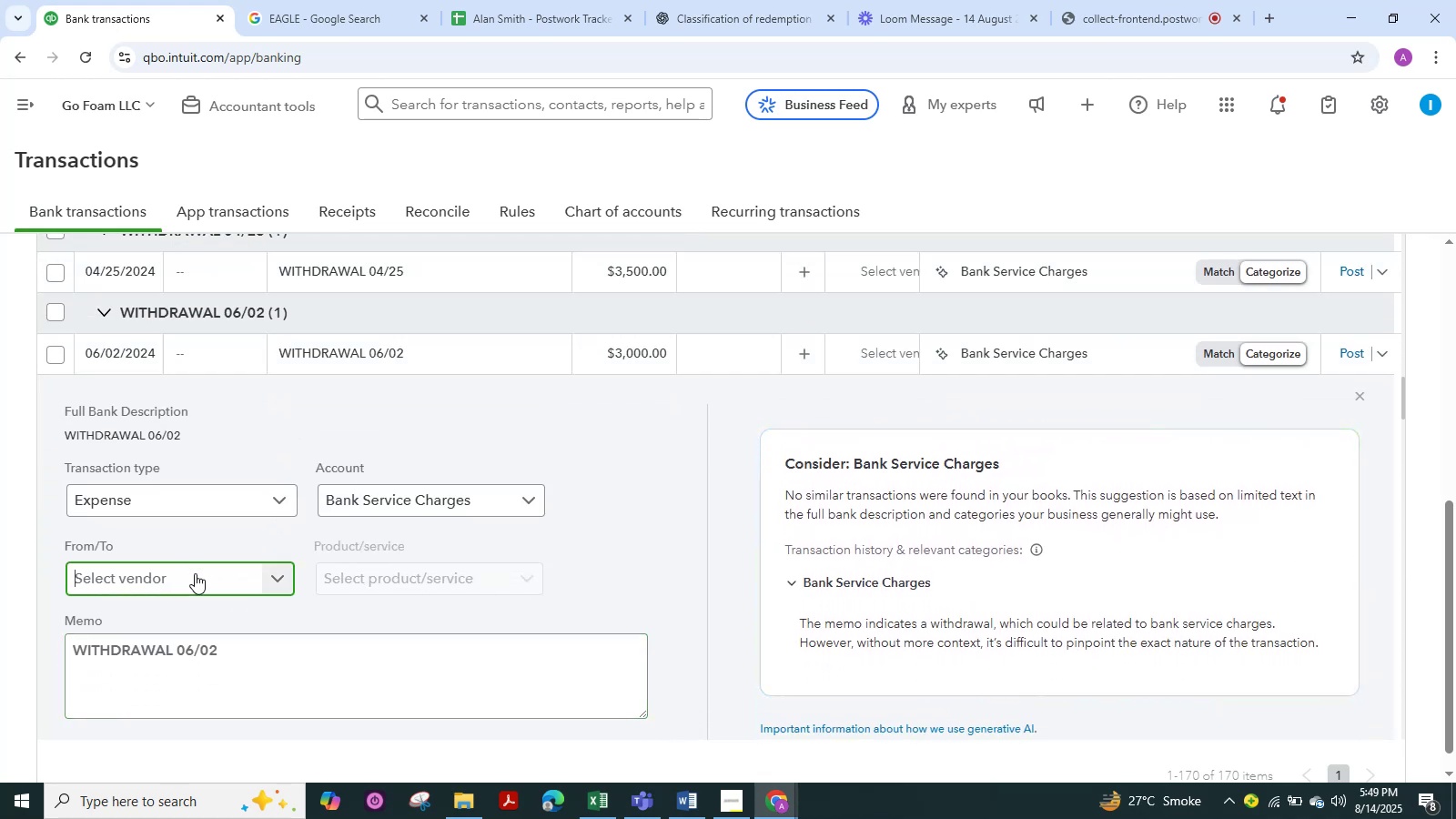 
key(Control+ControlLeft)
 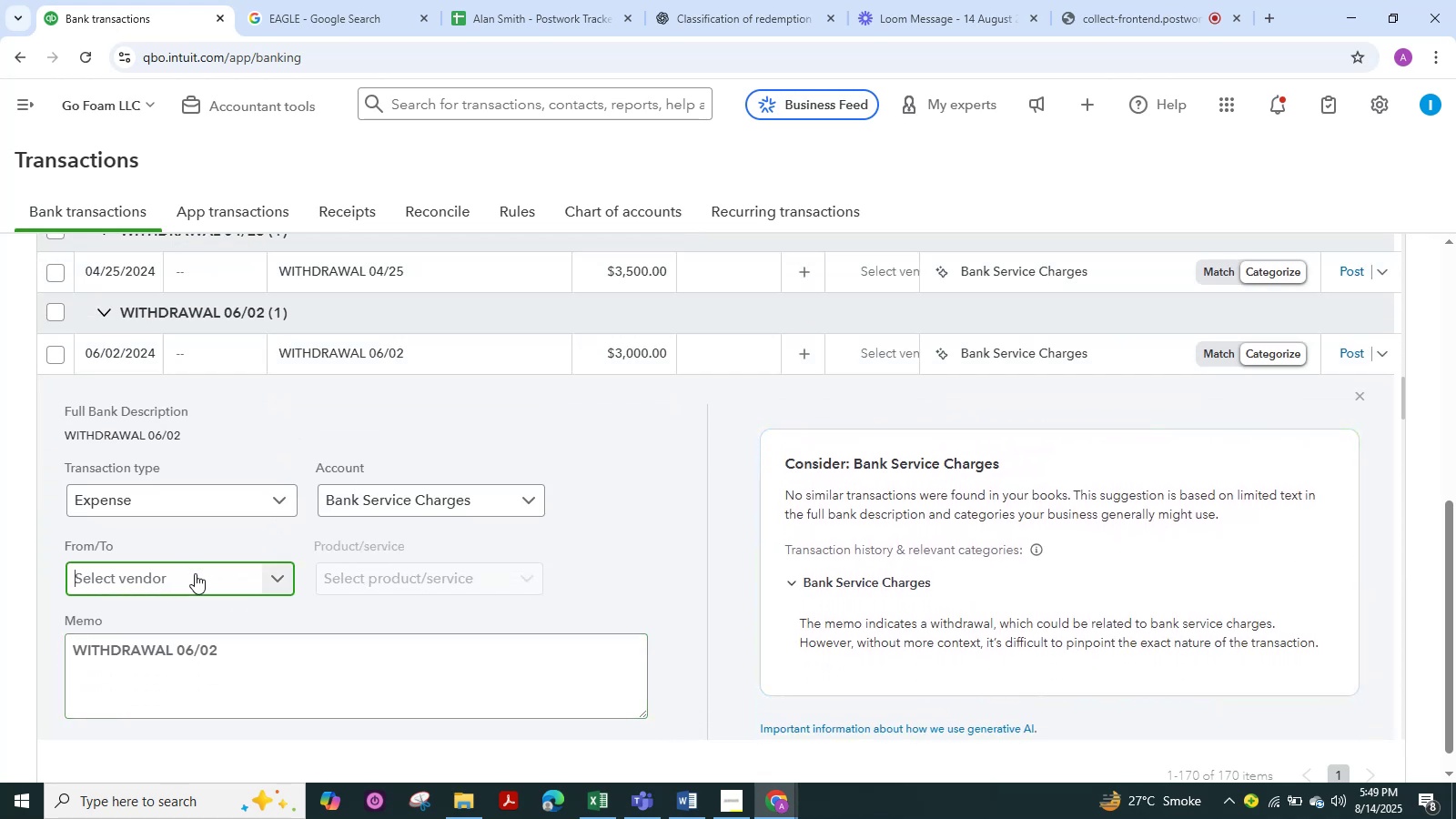 
key(Control+V)
 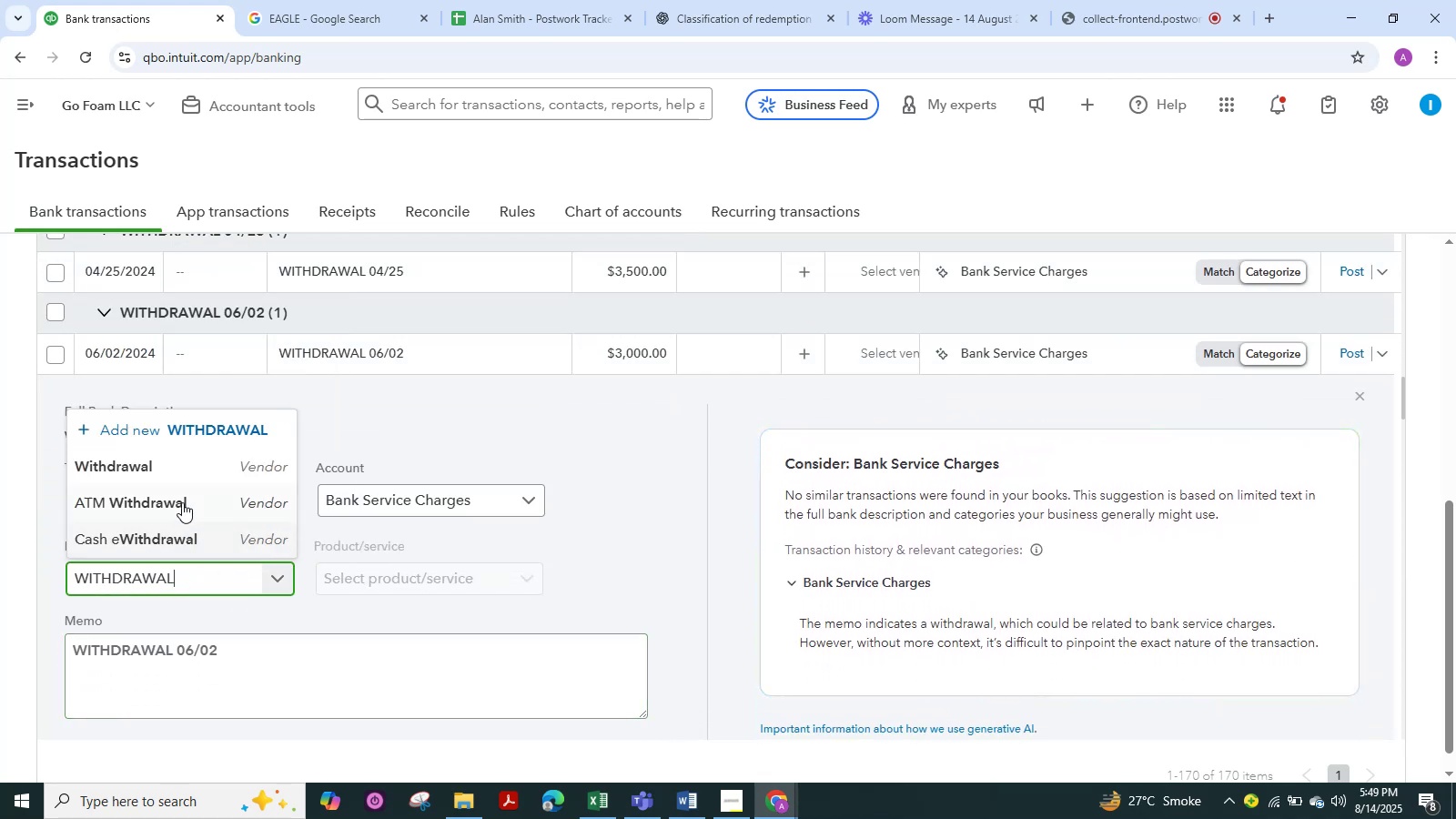 
left_click([161, 472])
 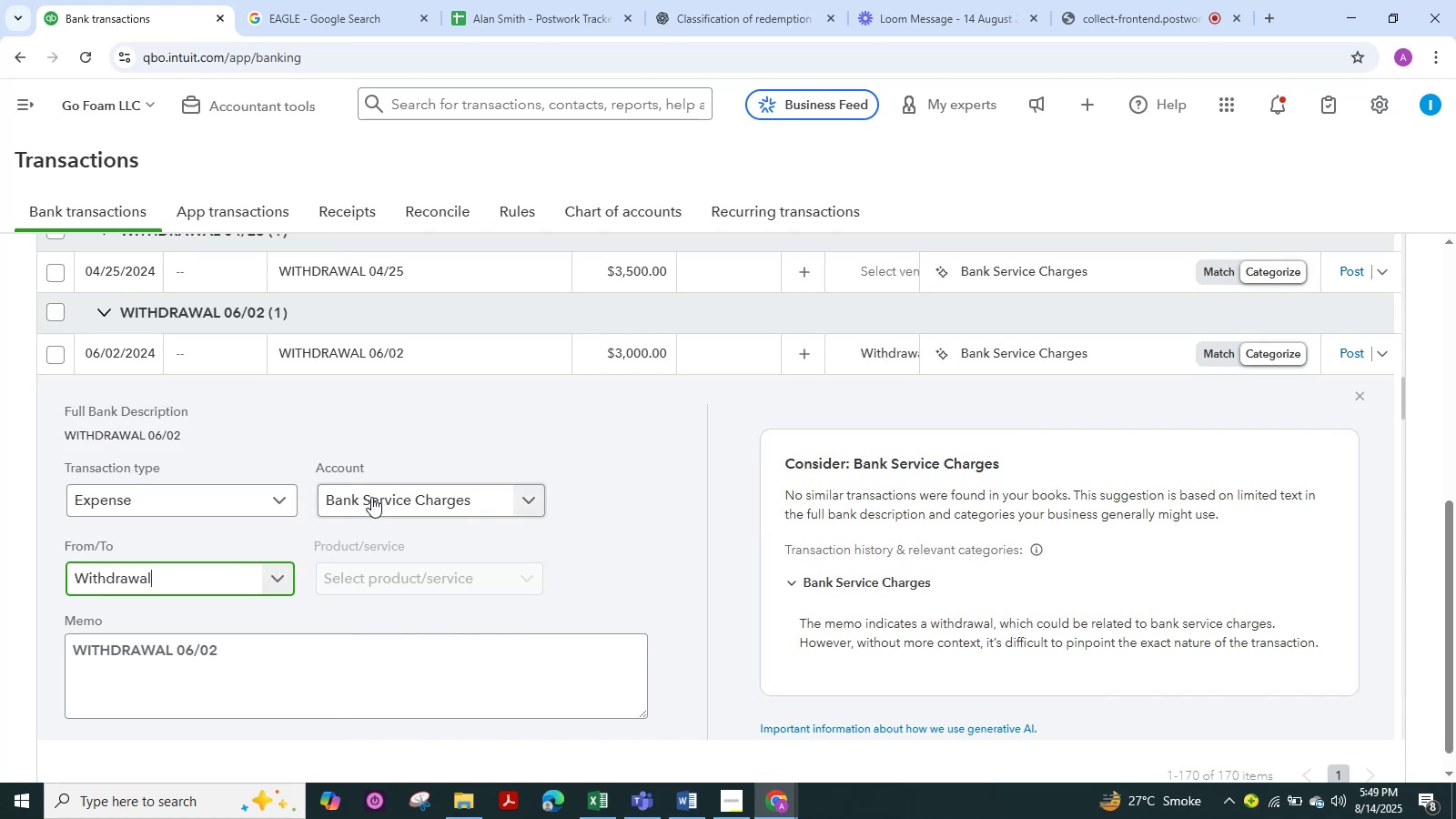 
left_click([380, 497])
 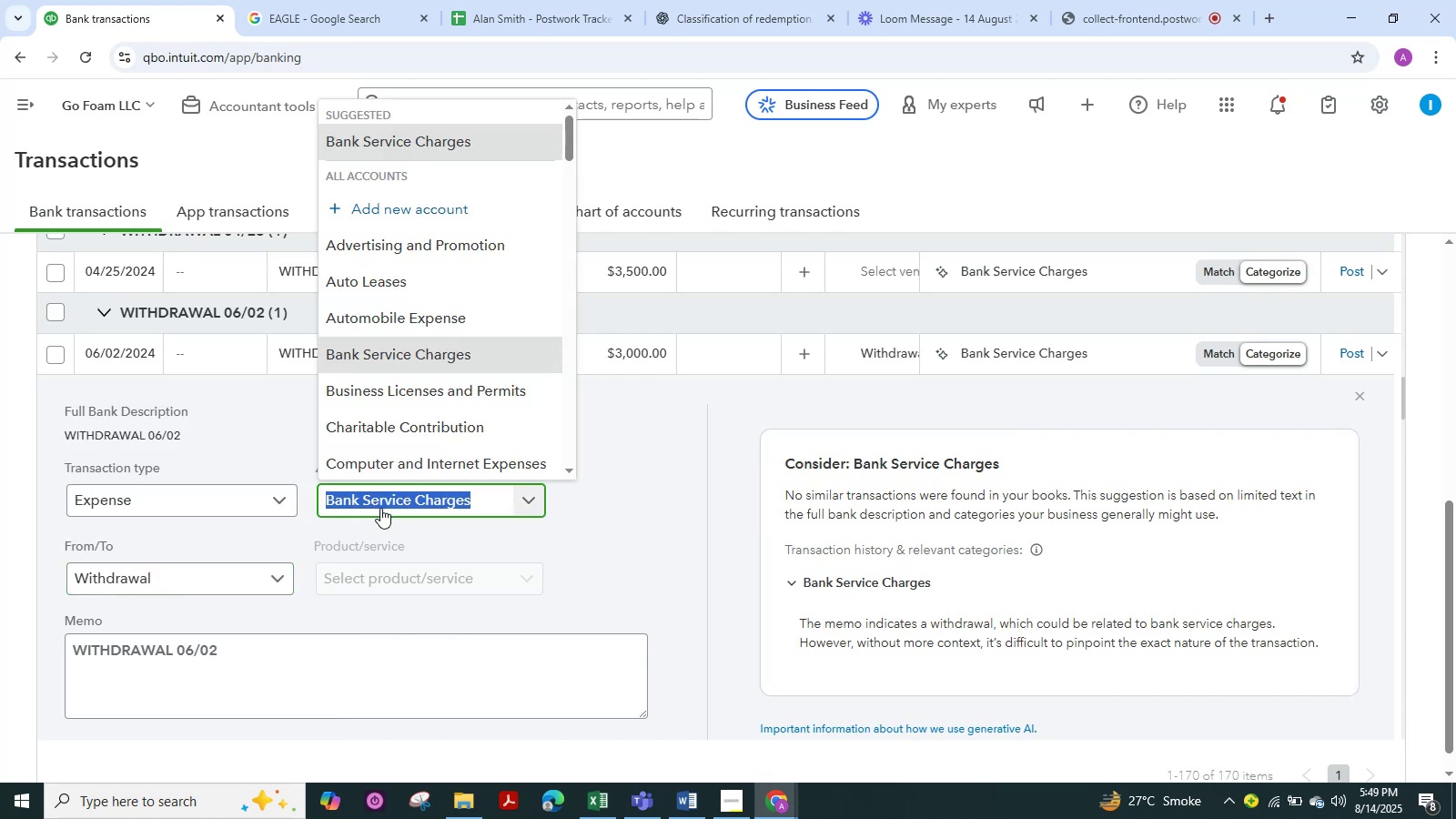 
type(Share)
 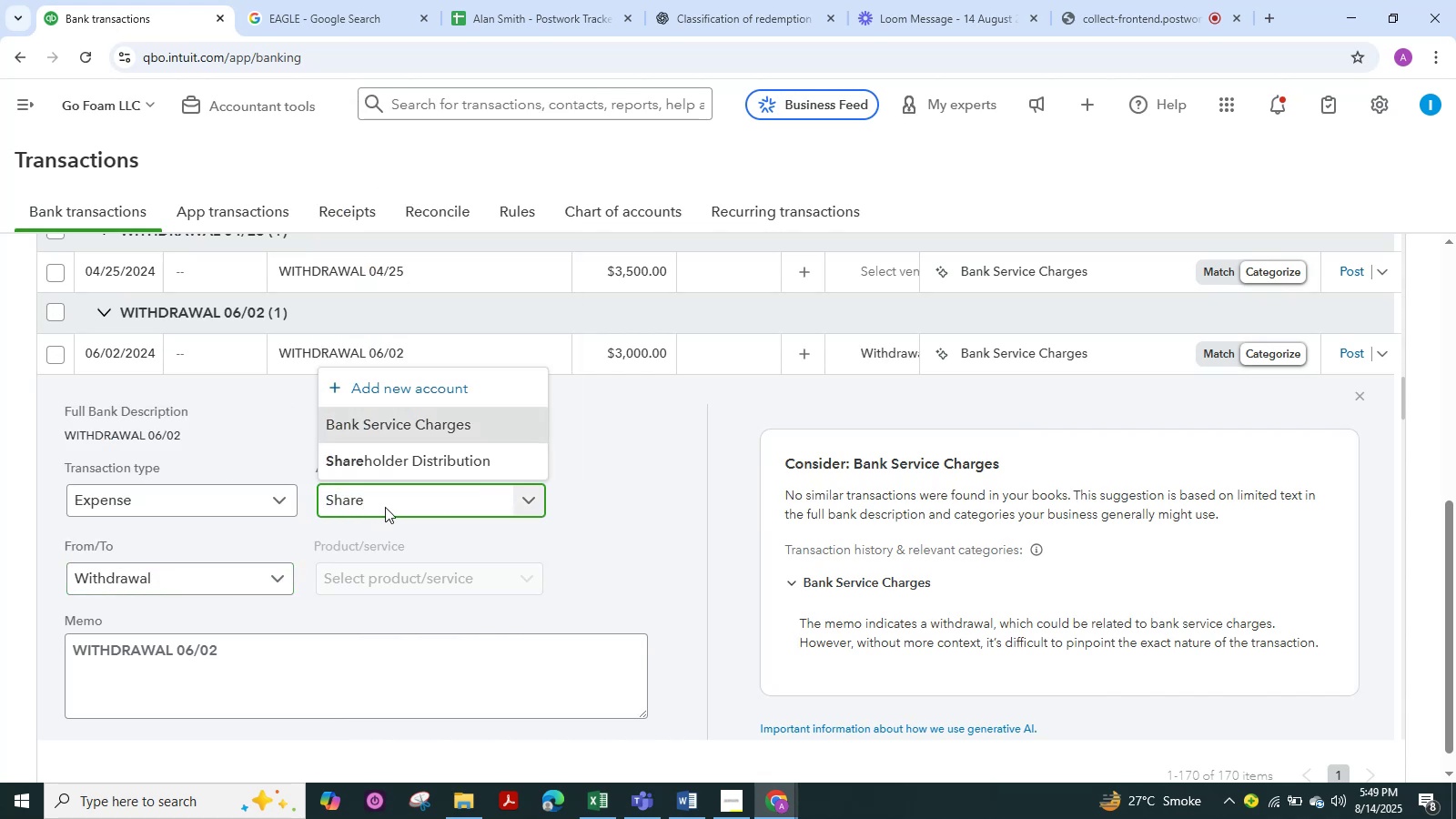 
left_click([394, 472])
 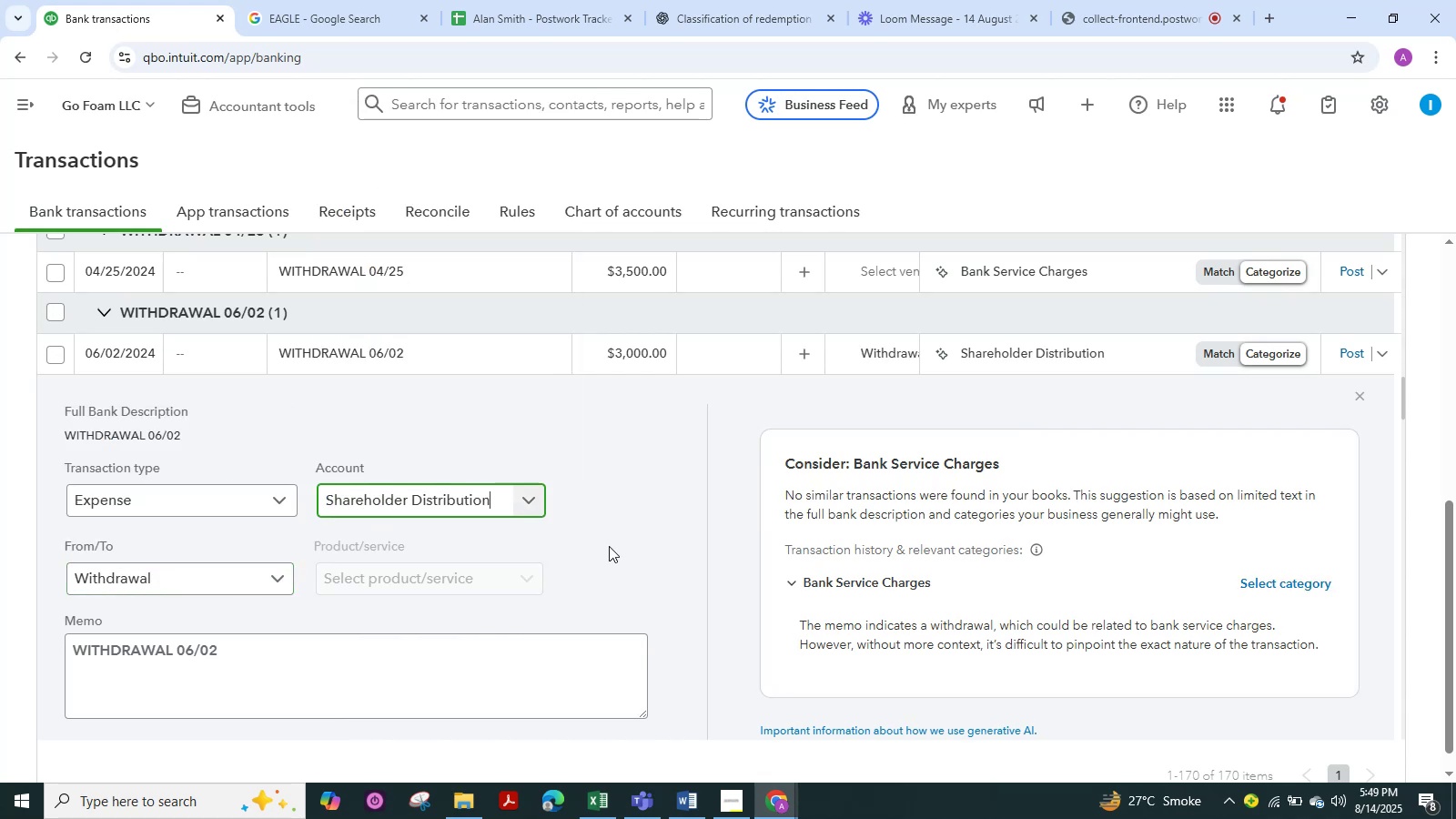 
scroll: coordinate [609, 546], scroll_direction: down, amount: 2.0
 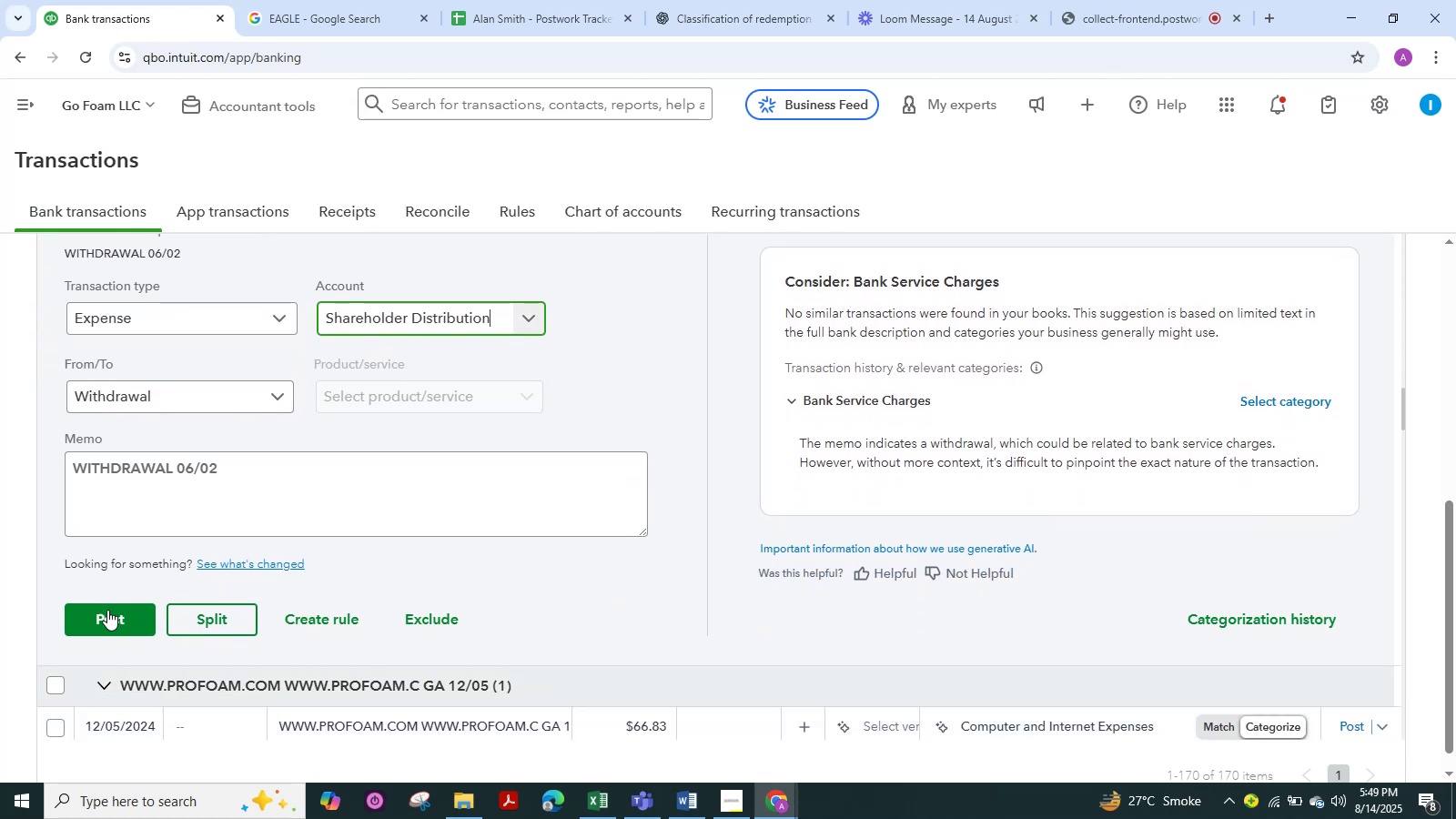 
left_click([107, 610])
 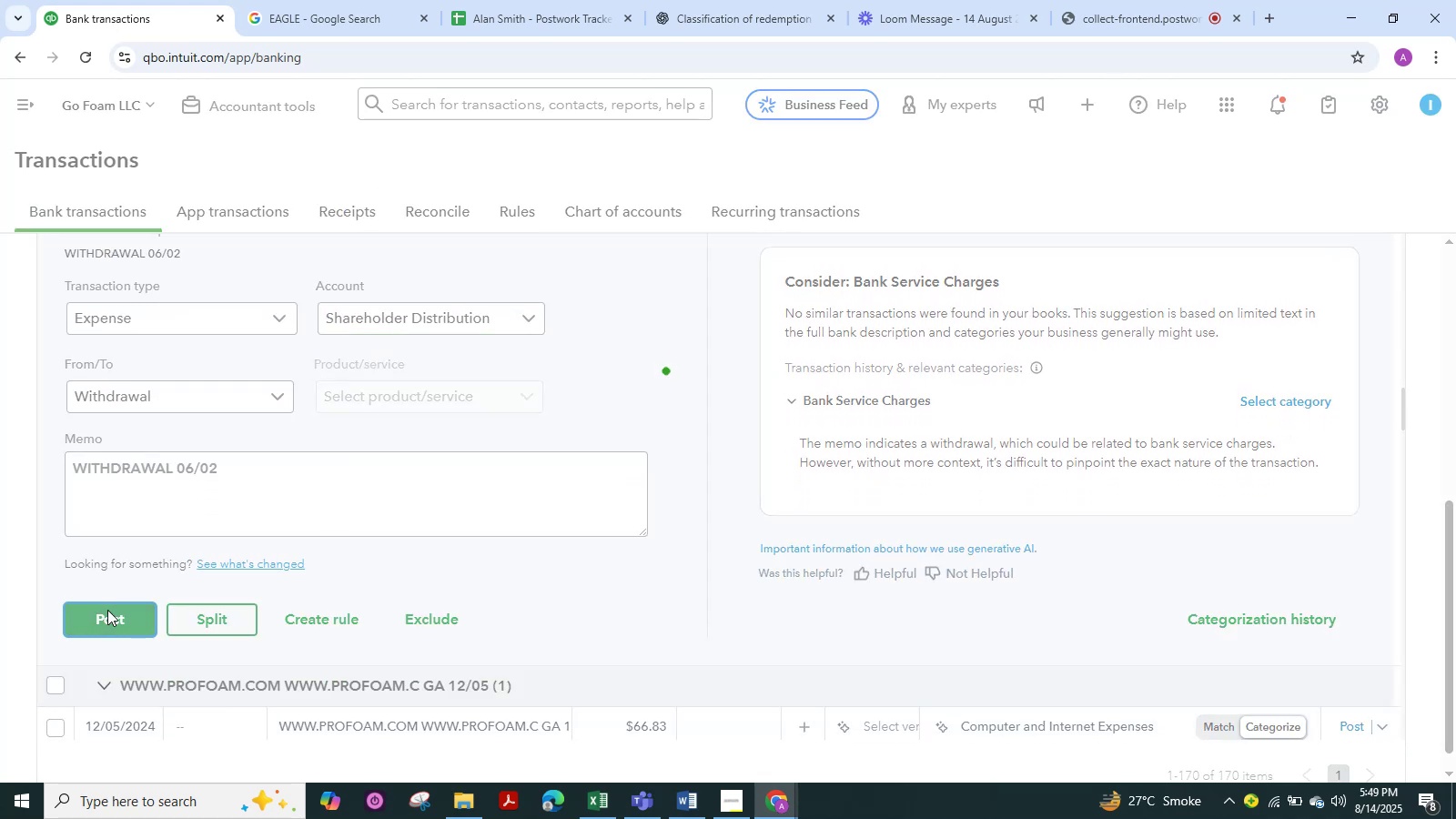 
scroll: coordinate [107, 610], scroll_direction: up, amount: 68.0
 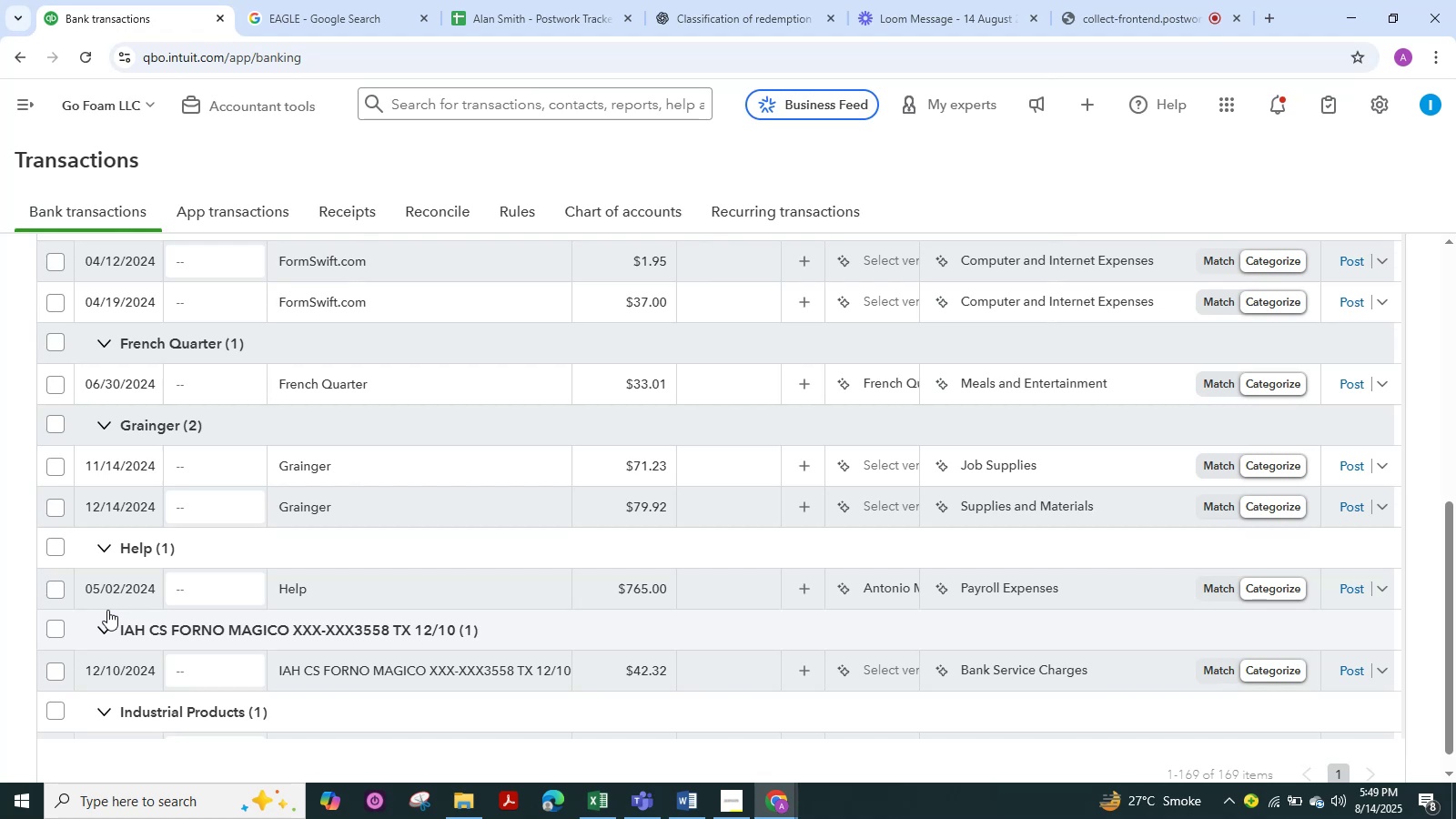 
wait(18.27)
 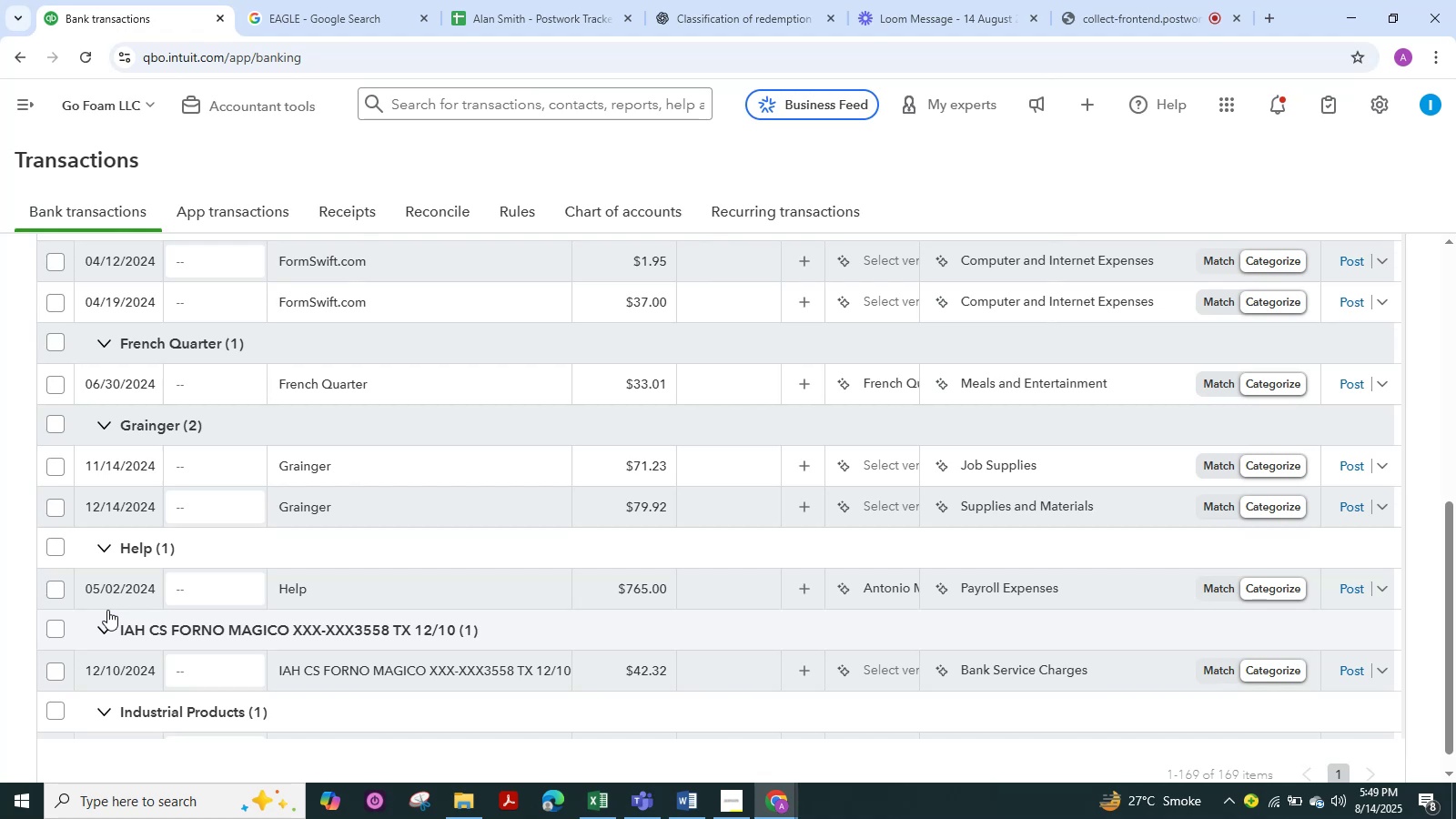 
scroll: coordinate [225, 590], scroll_direction: up, amount: 5.0
 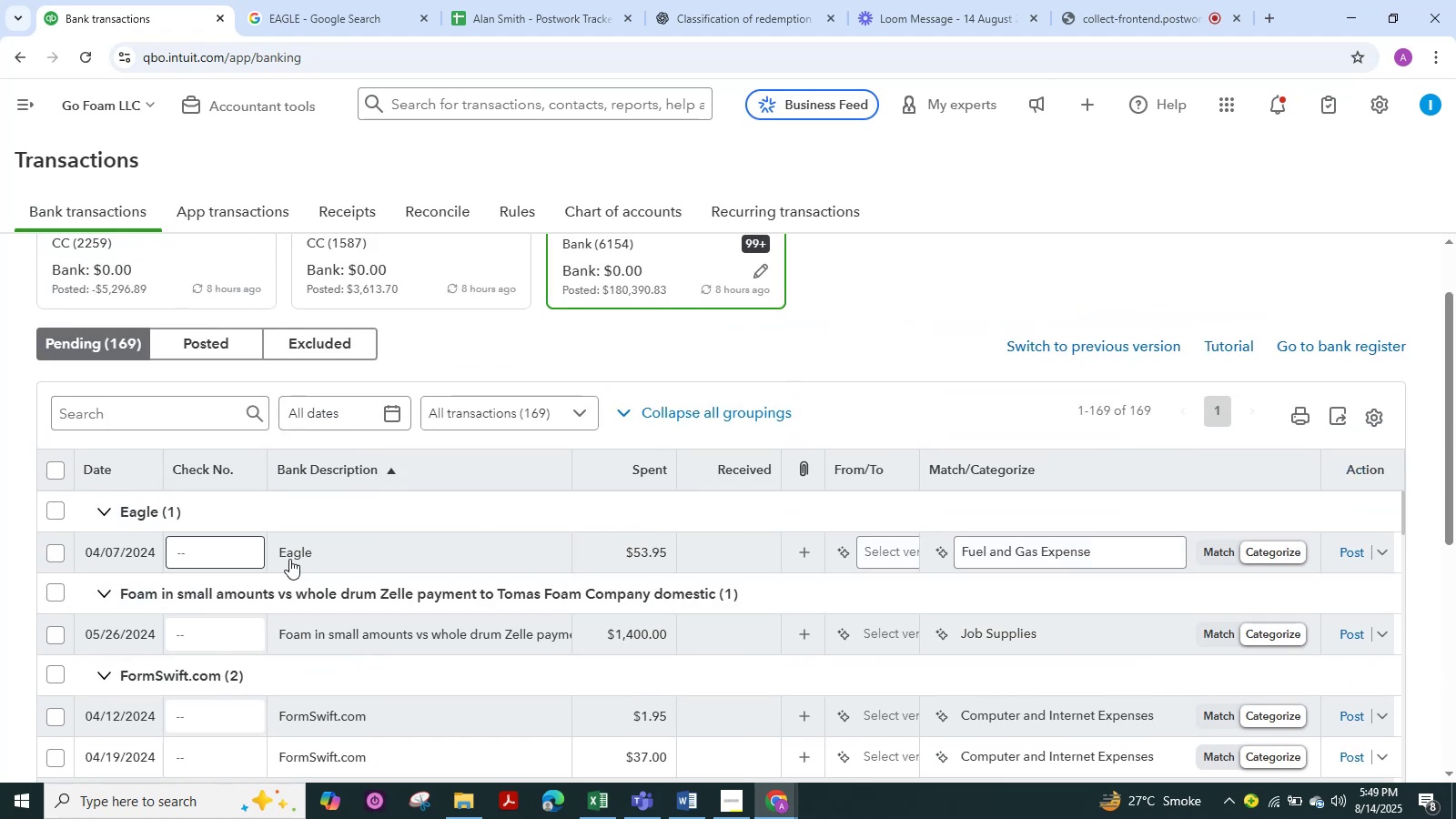 
left_click([333, 556])
 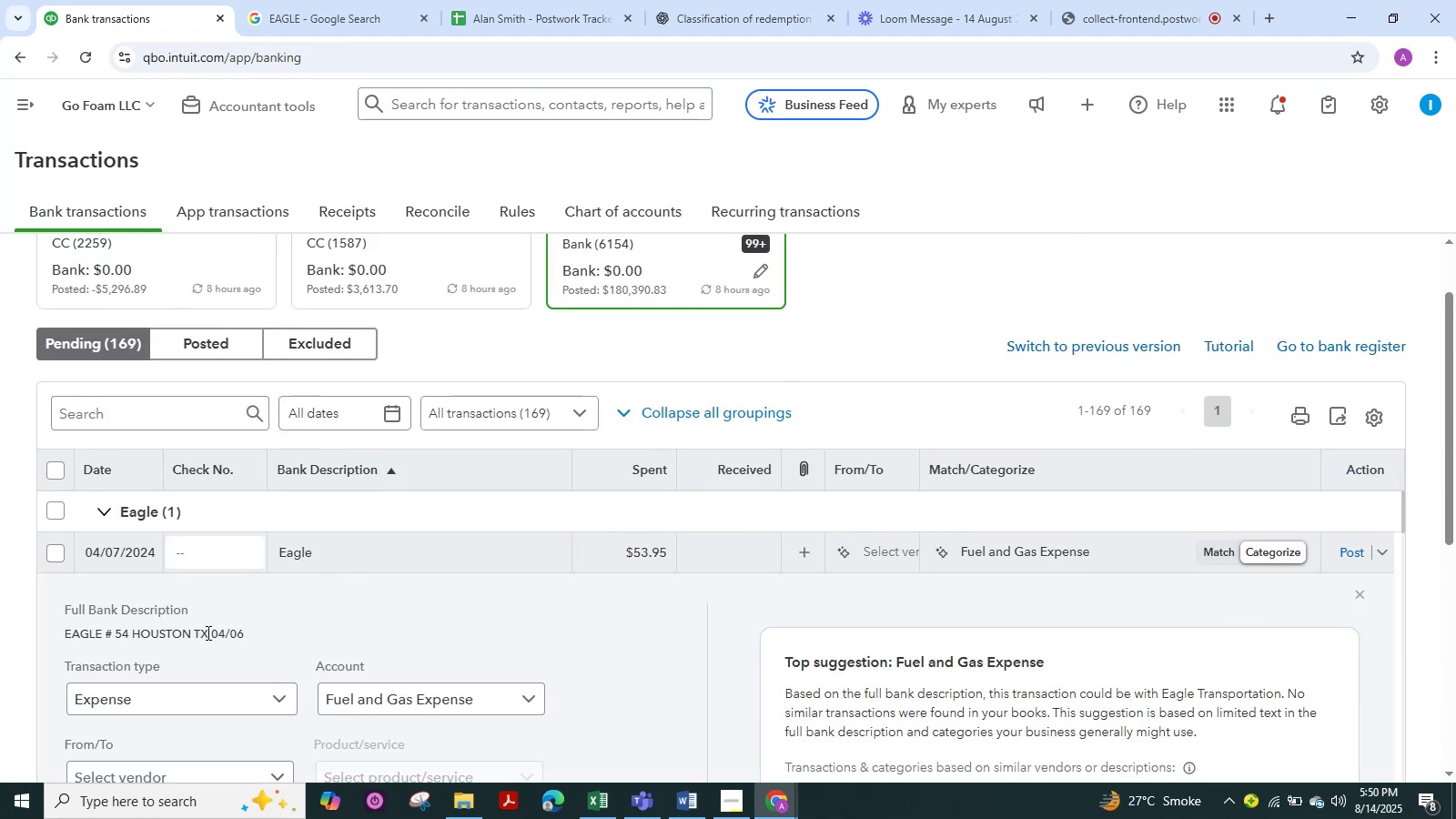 
key(Control+C)
 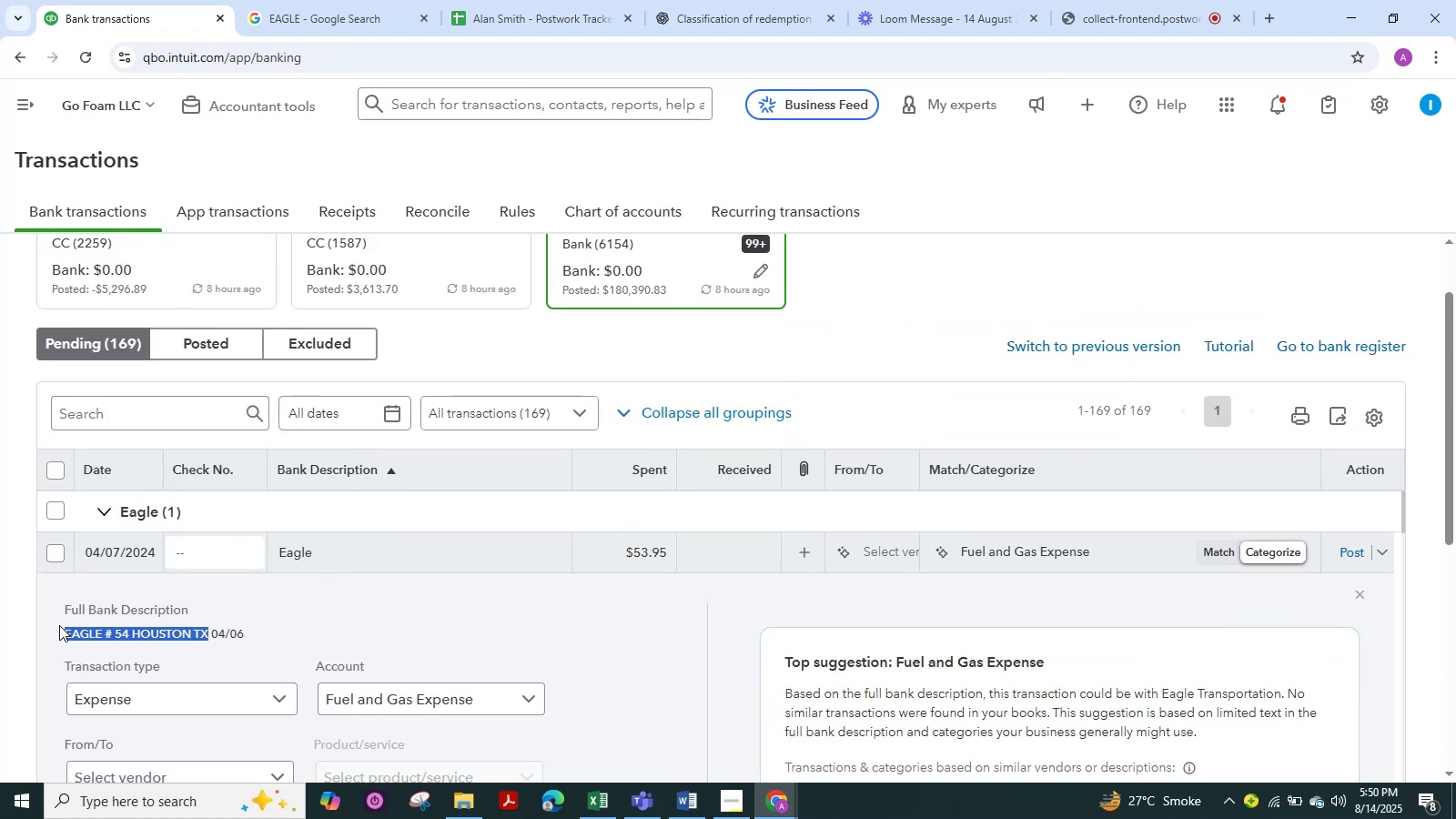 
key(Control+C)
 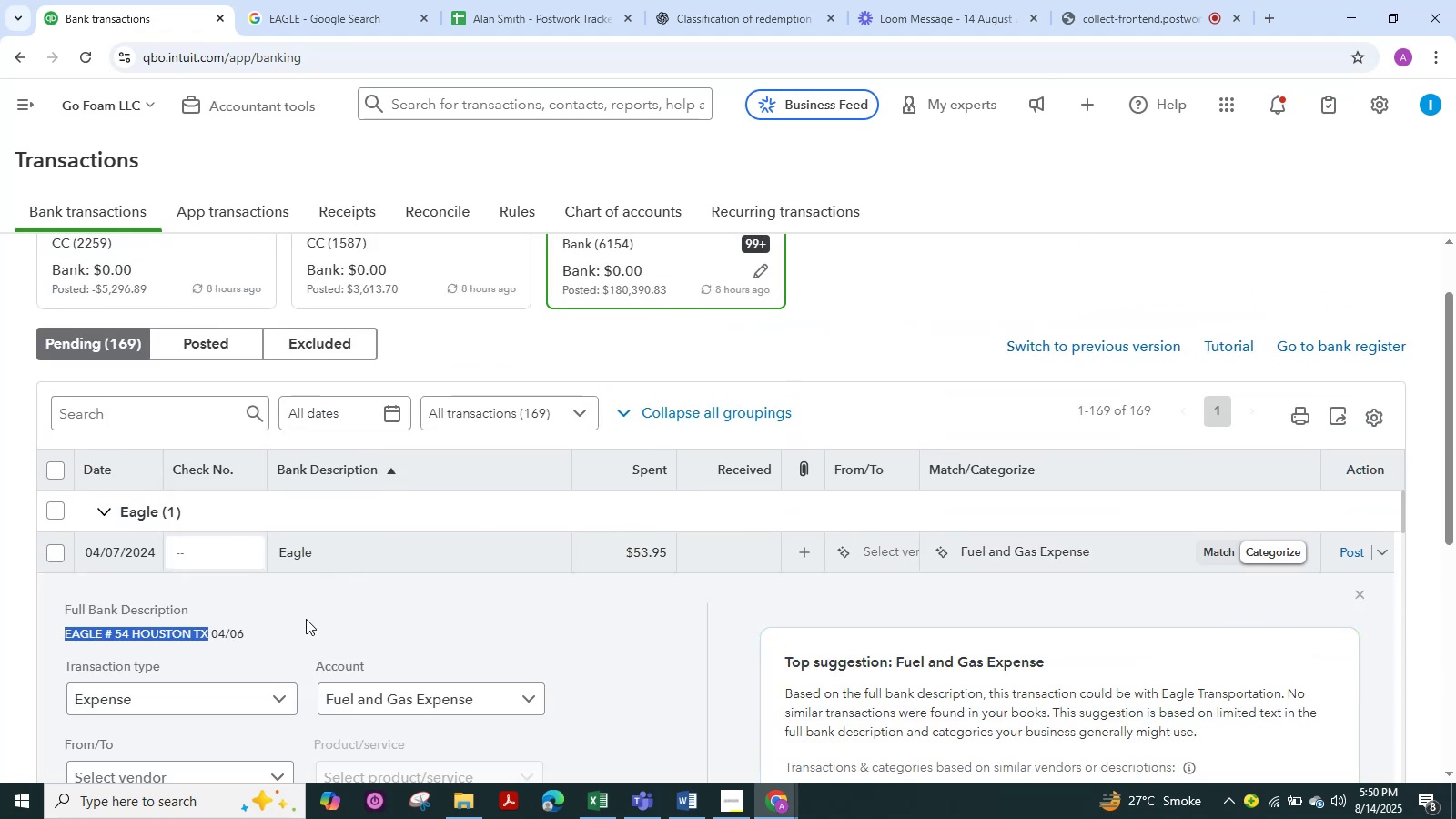 
left_click([306, 619])
 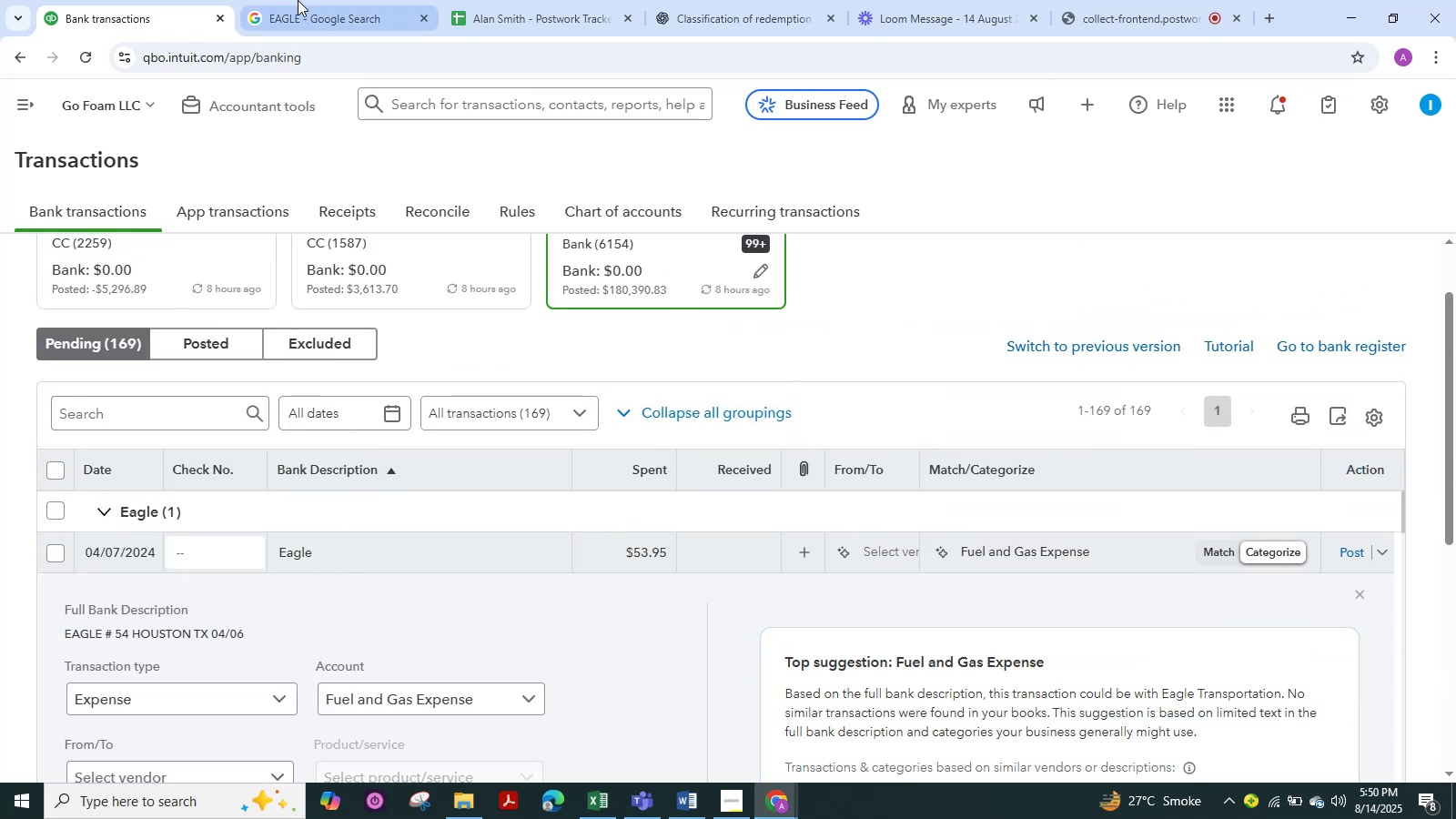 
left_click([298, 0])
 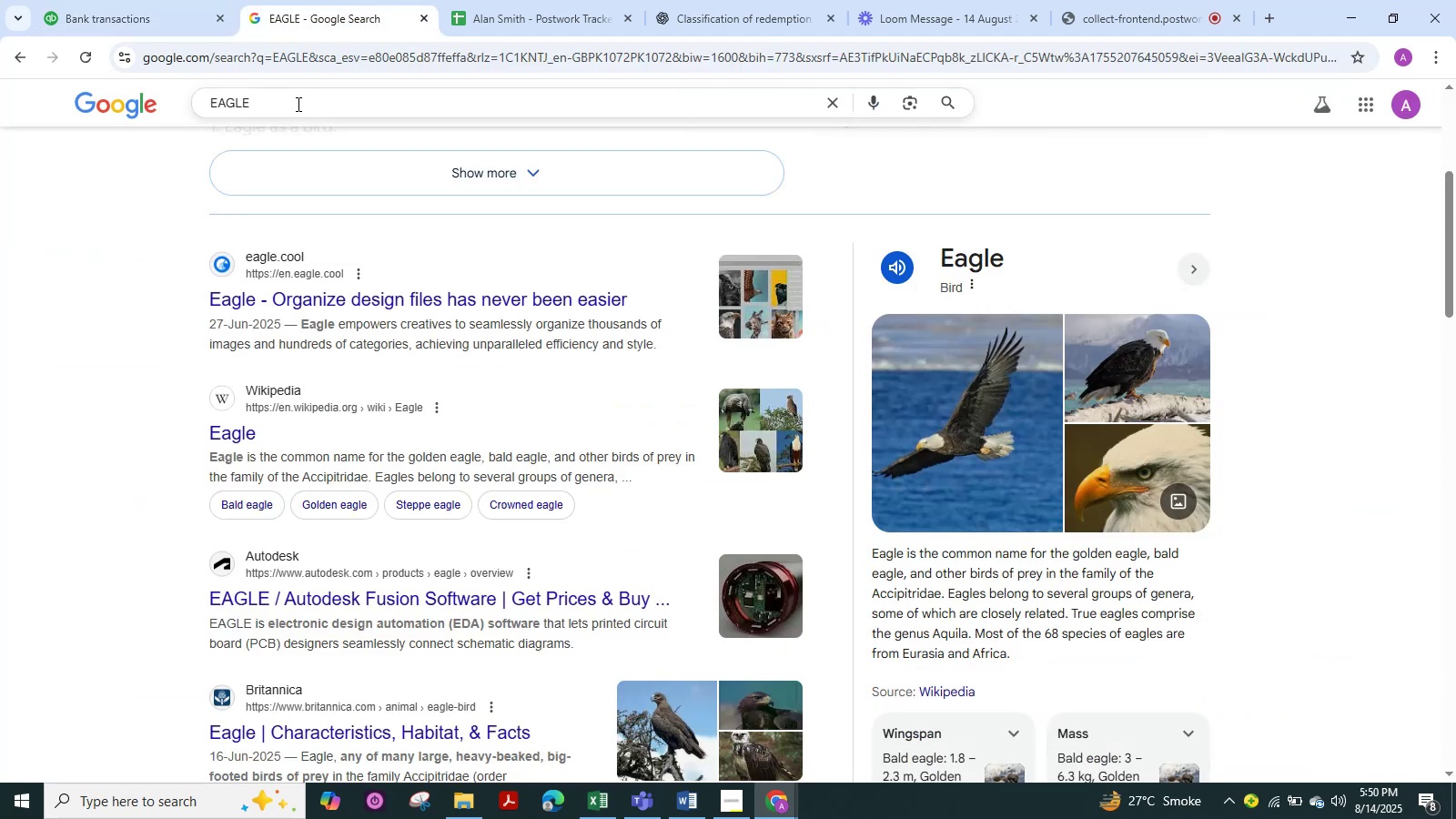 
key(Control+ControlLeft)
 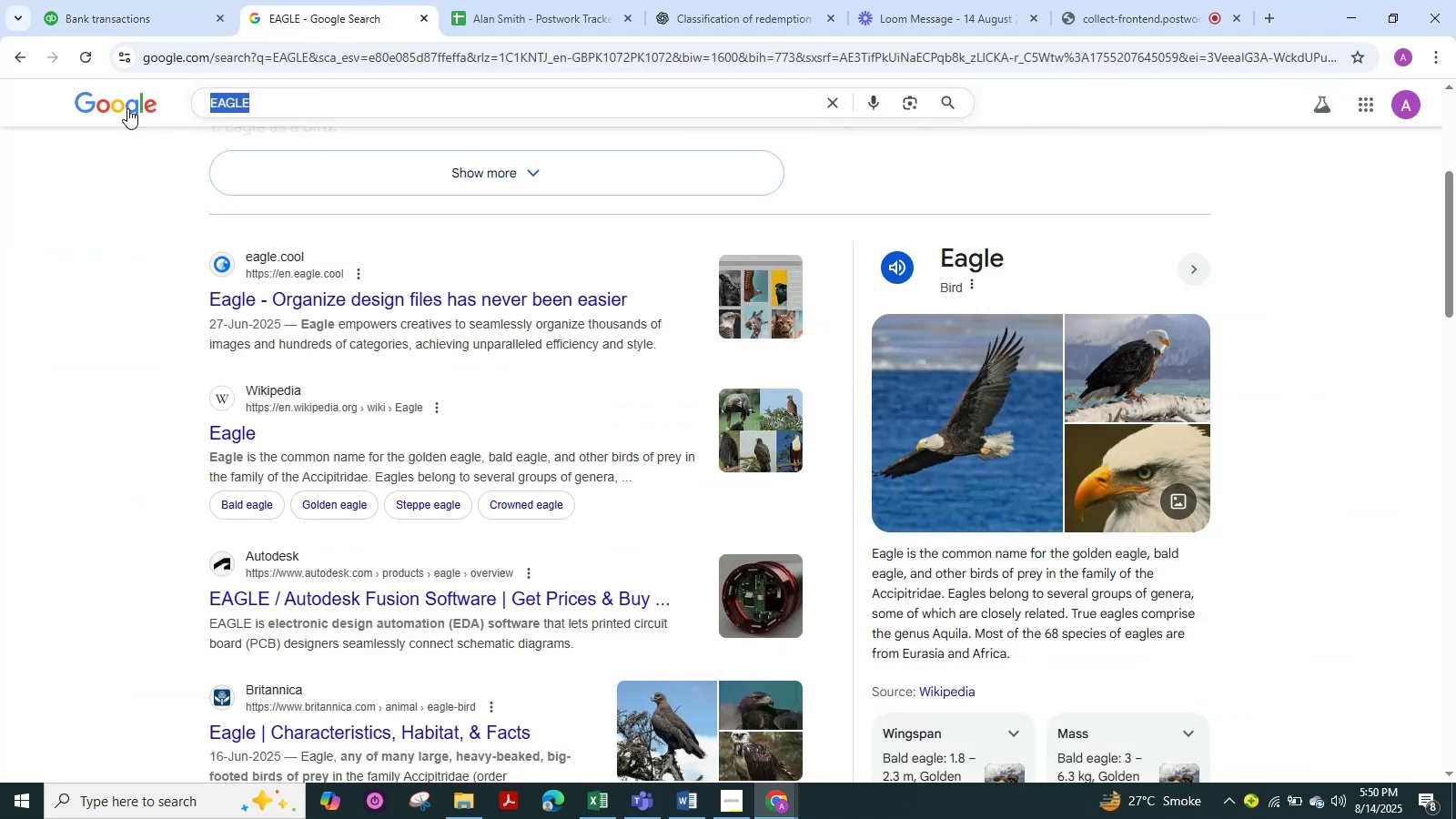 
key(Control+V)
 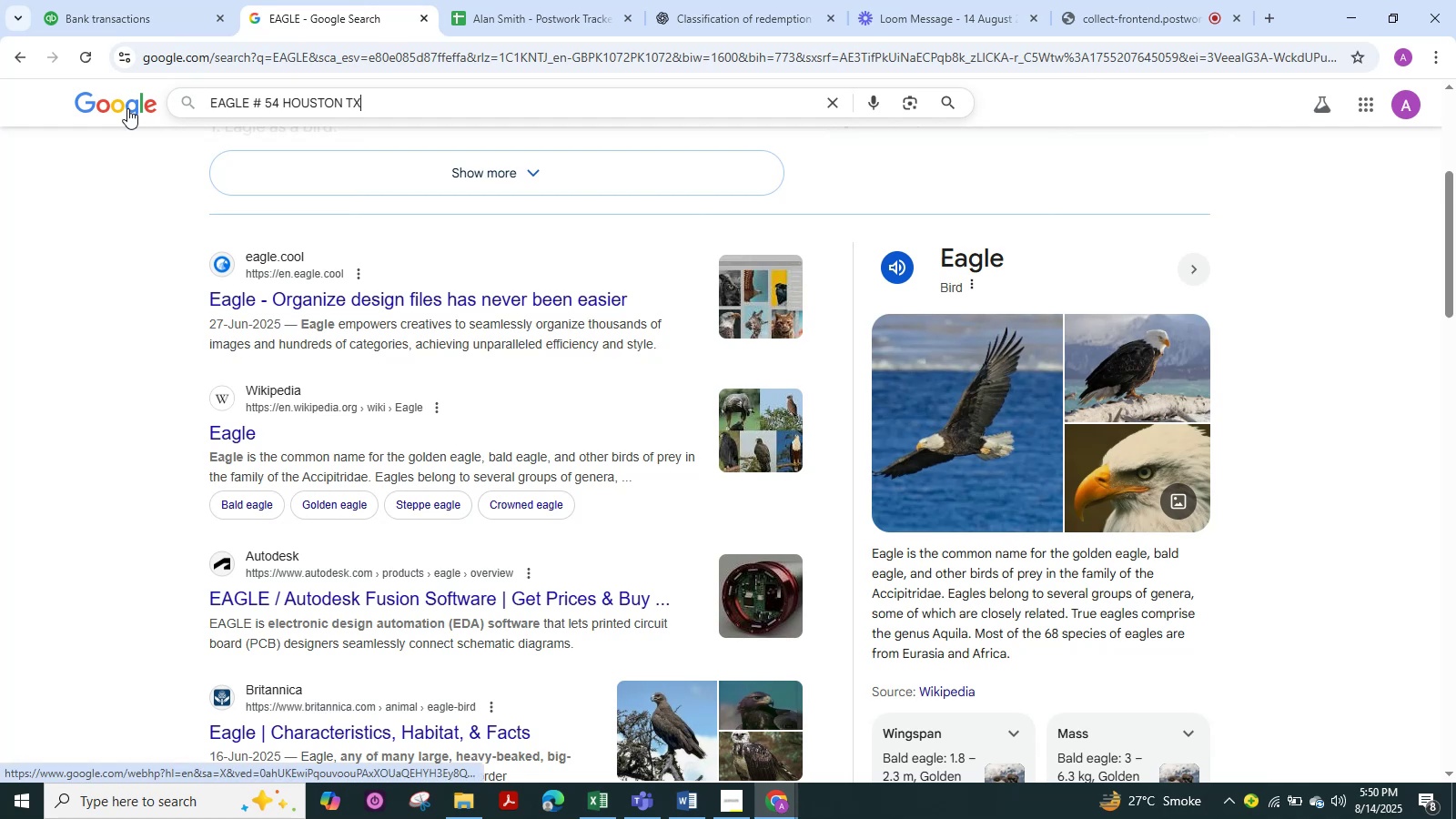 
key(NumpadEnter)
 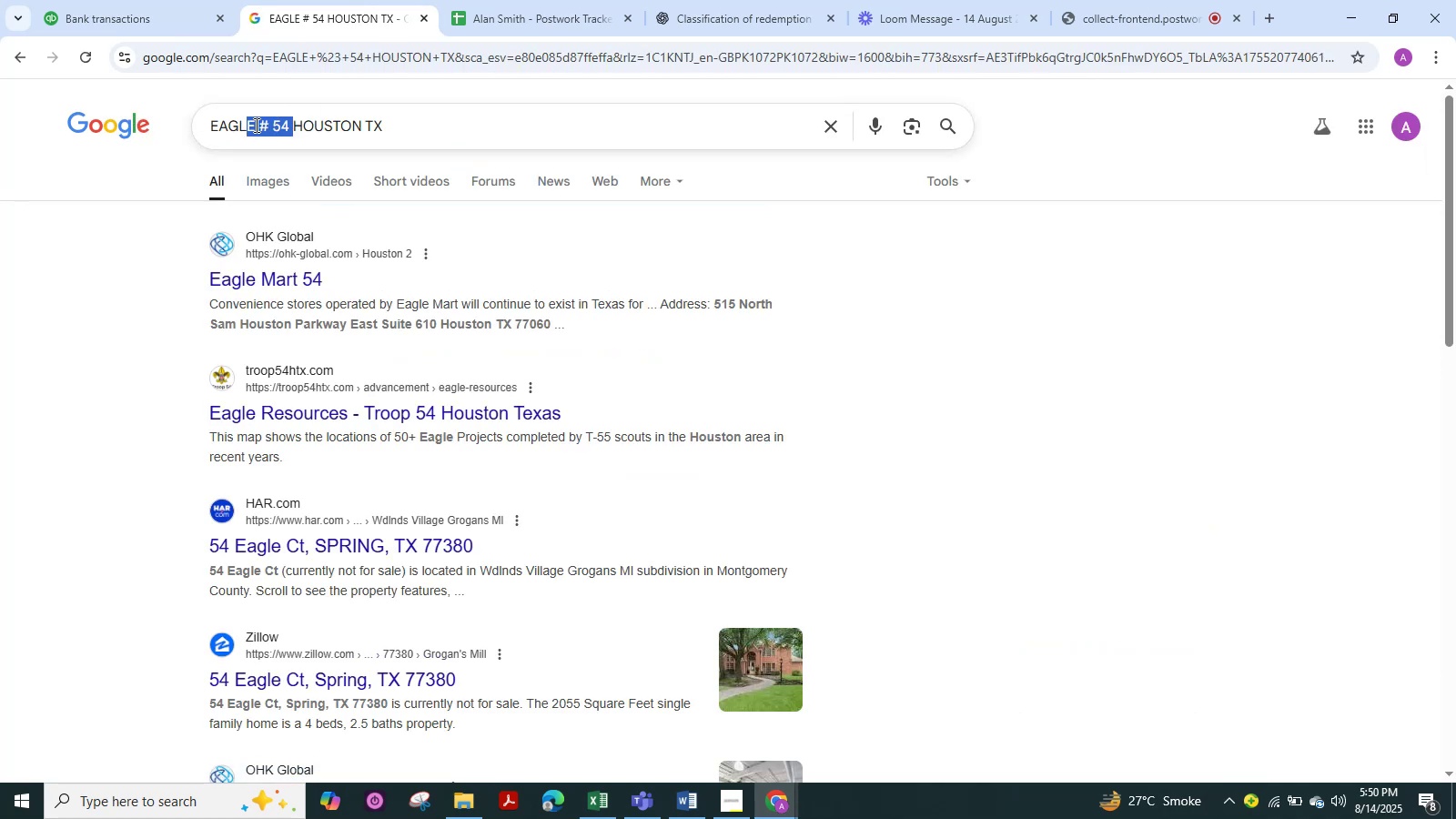 
key(Backspace)
 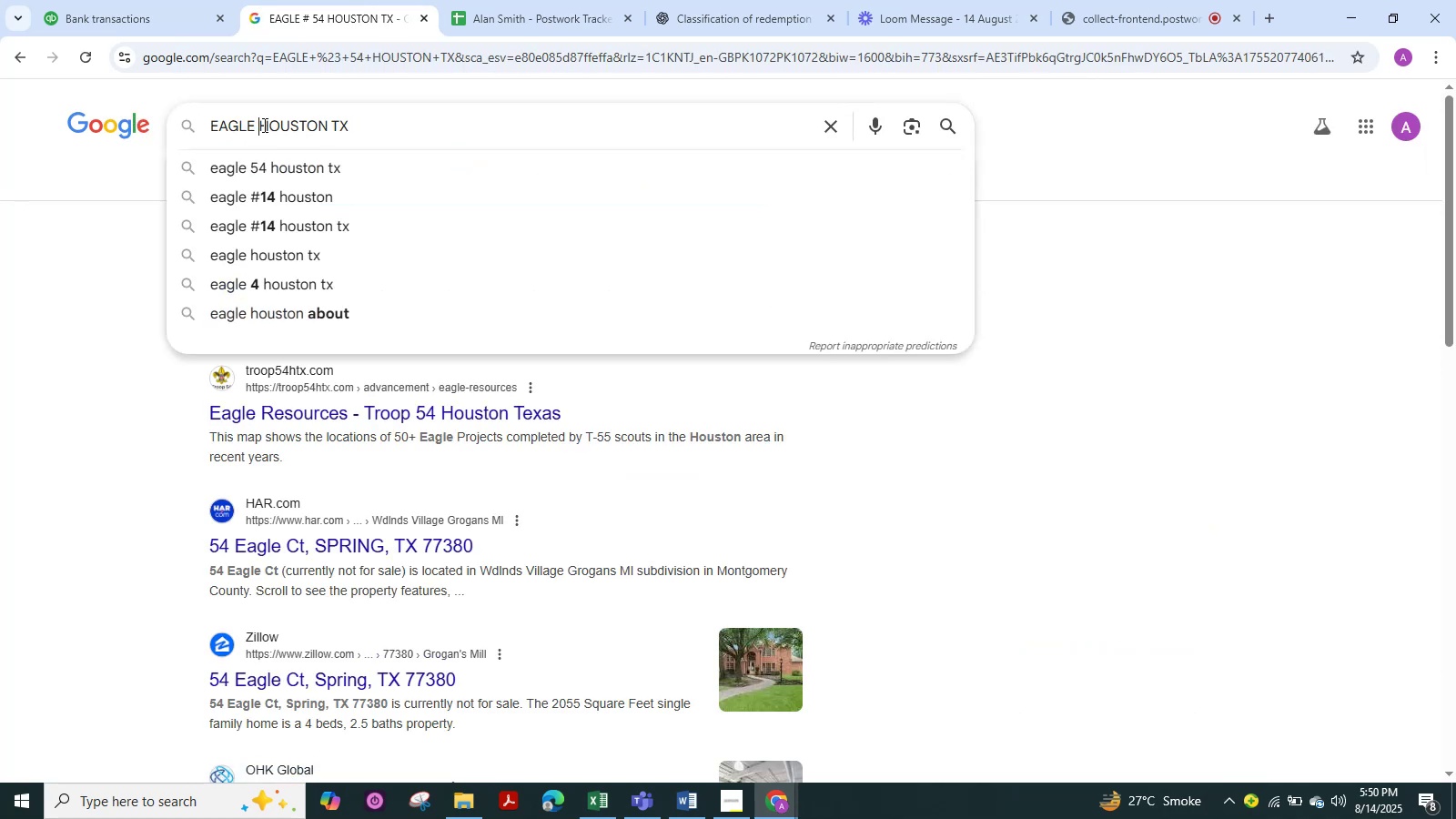 
key(NumpadEnter)
 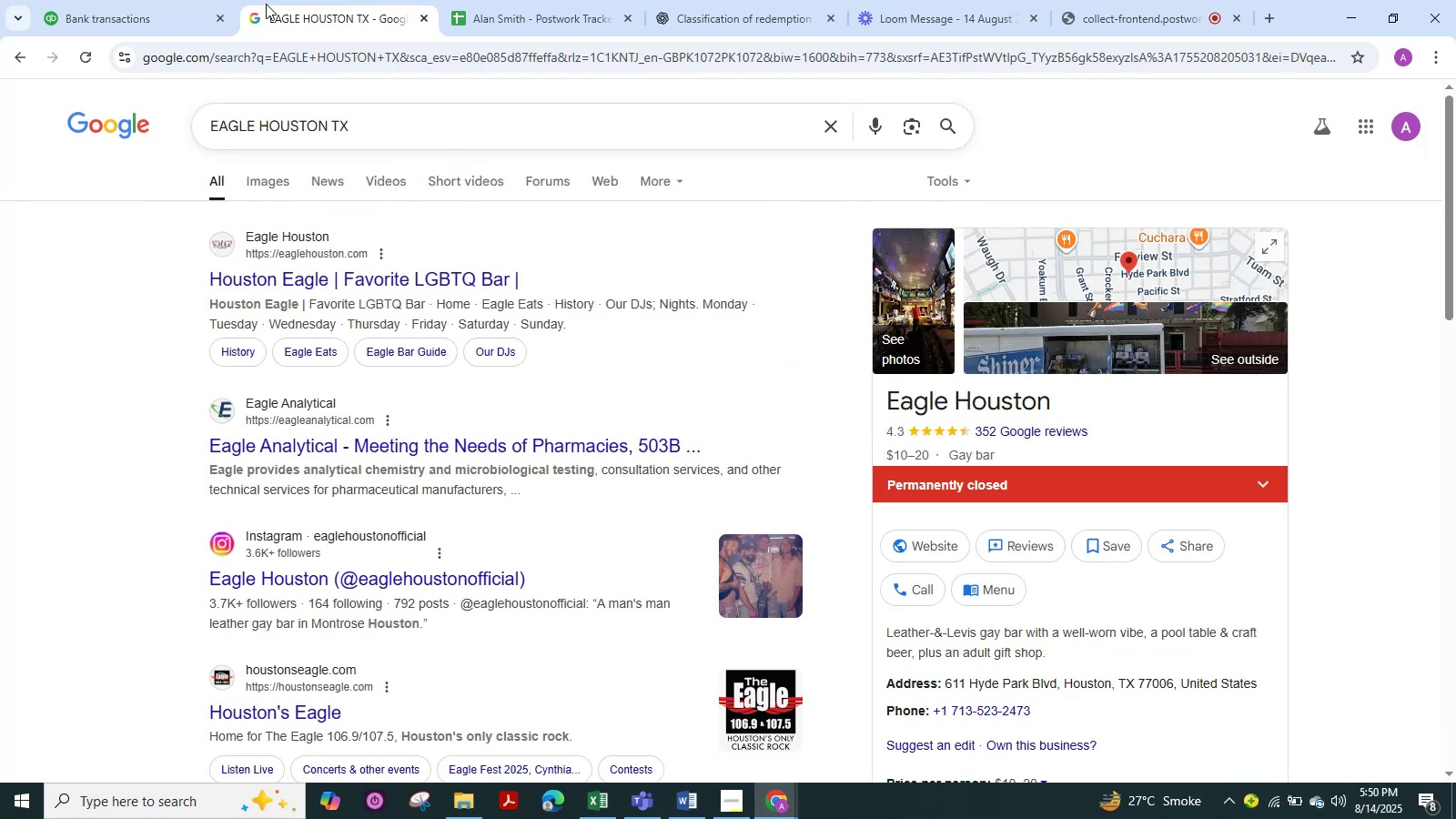 
wait(5.98)
 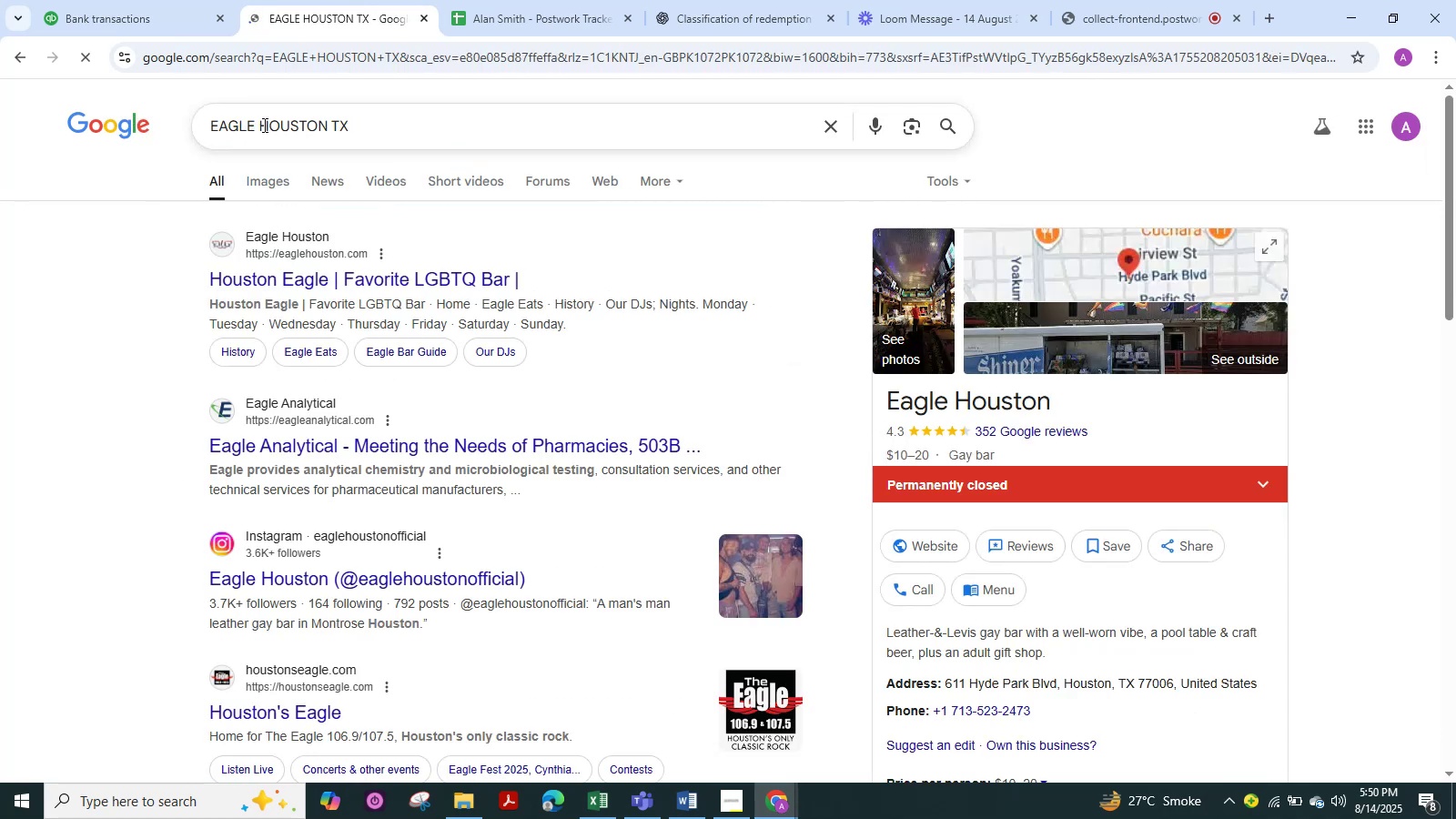 
left_click([160, 0])
 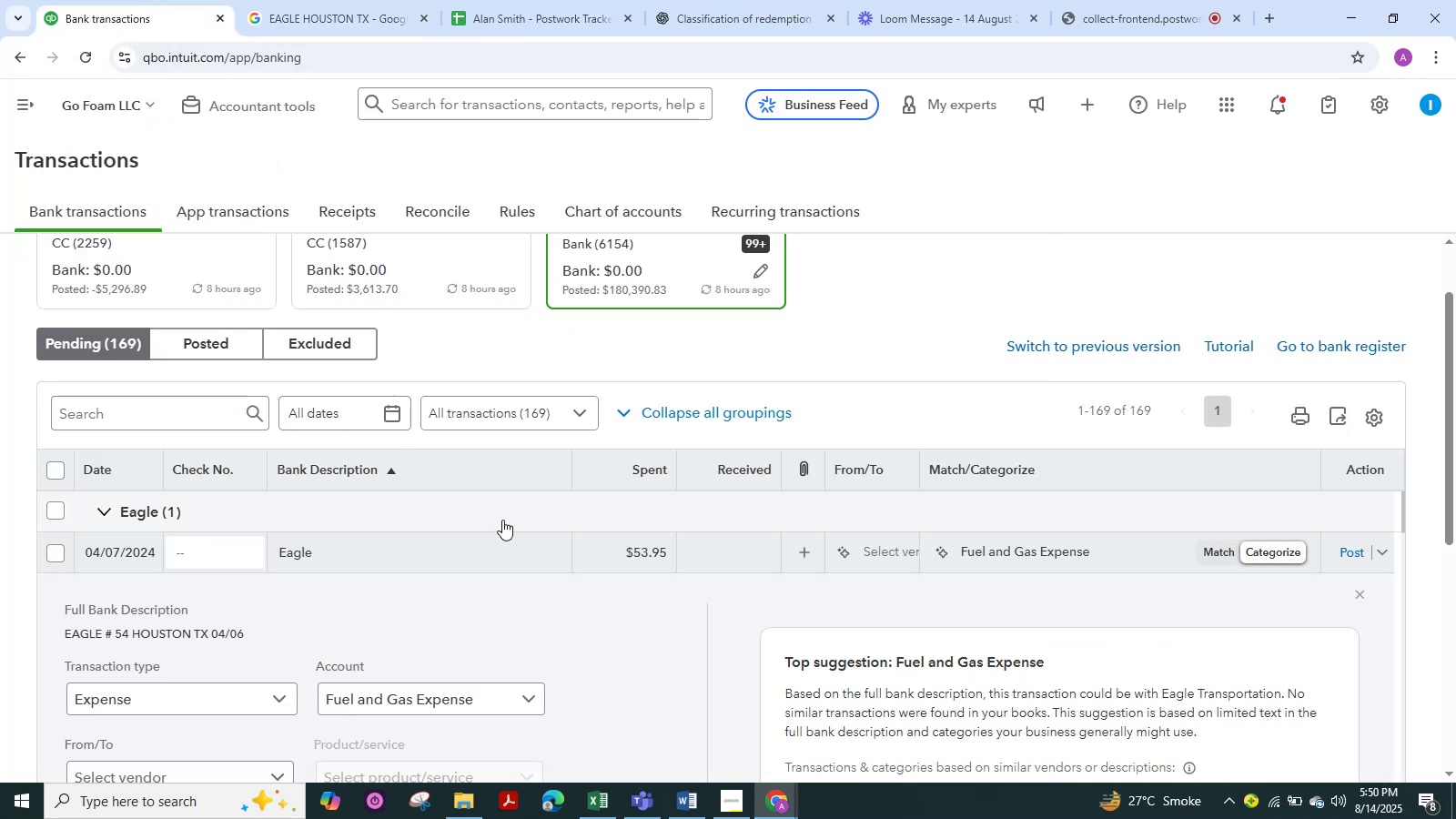 
left_click([282, 0])
 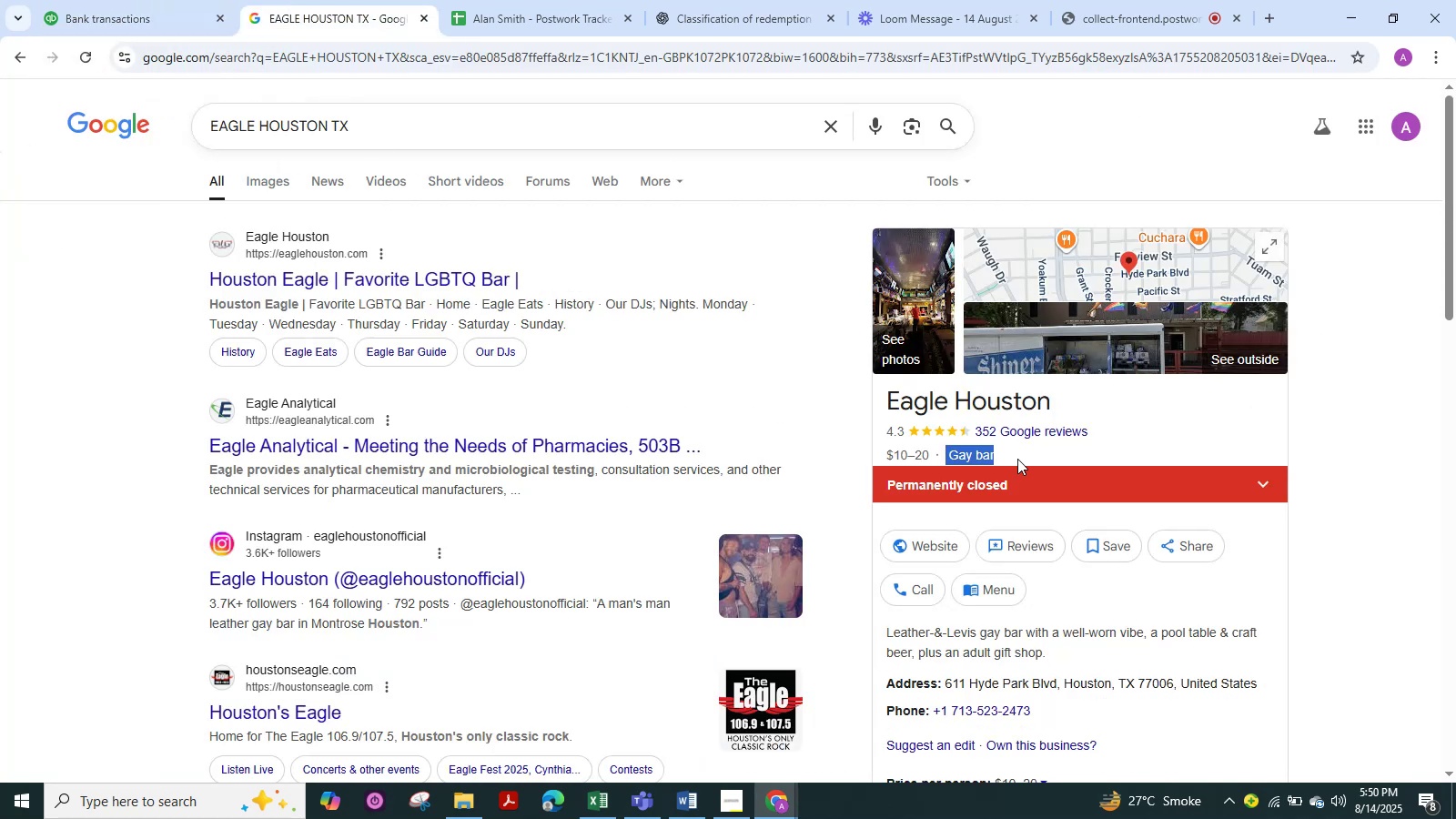 
left_click([1050, 453])
 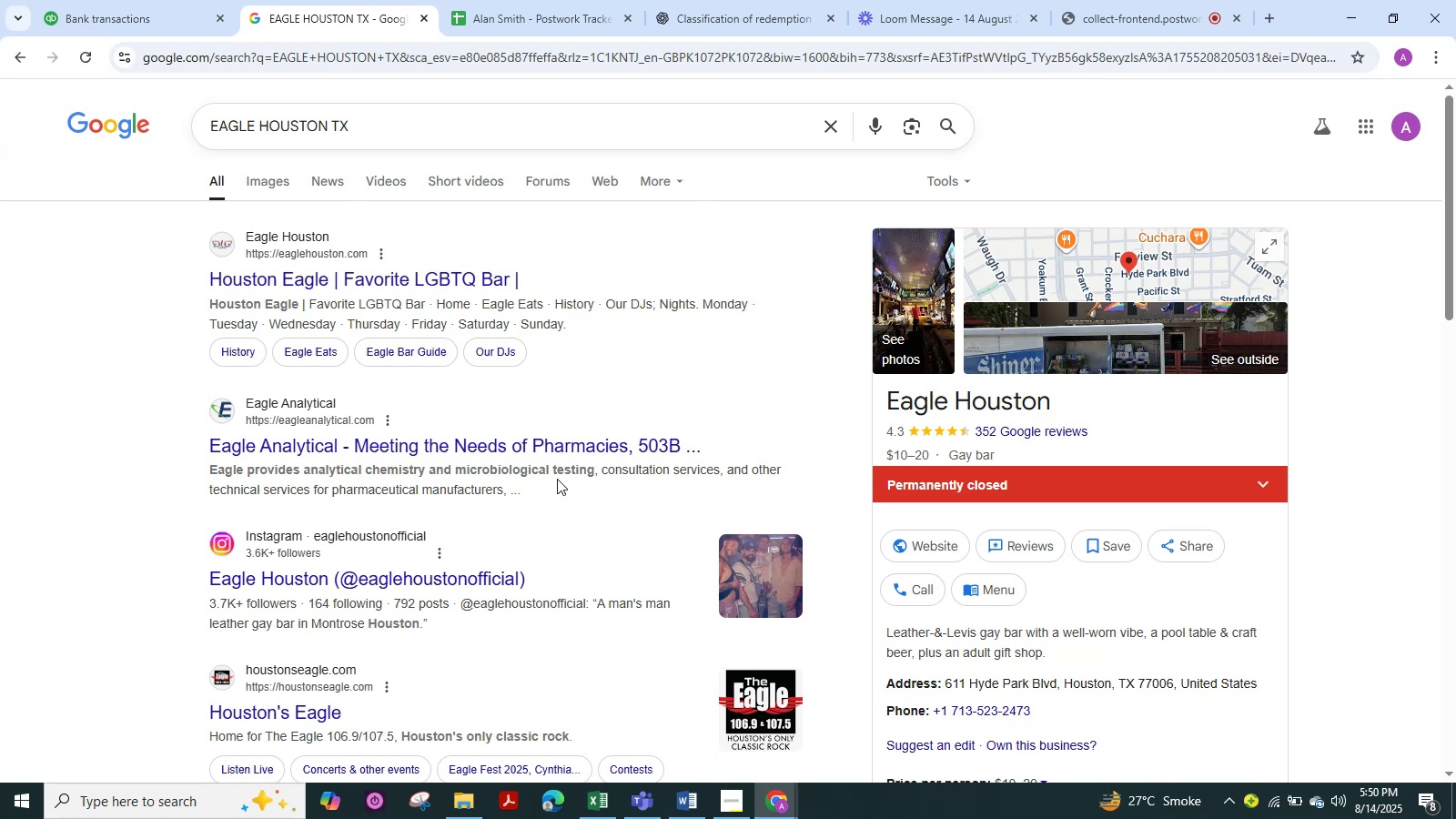 
left_click([128, 4])
 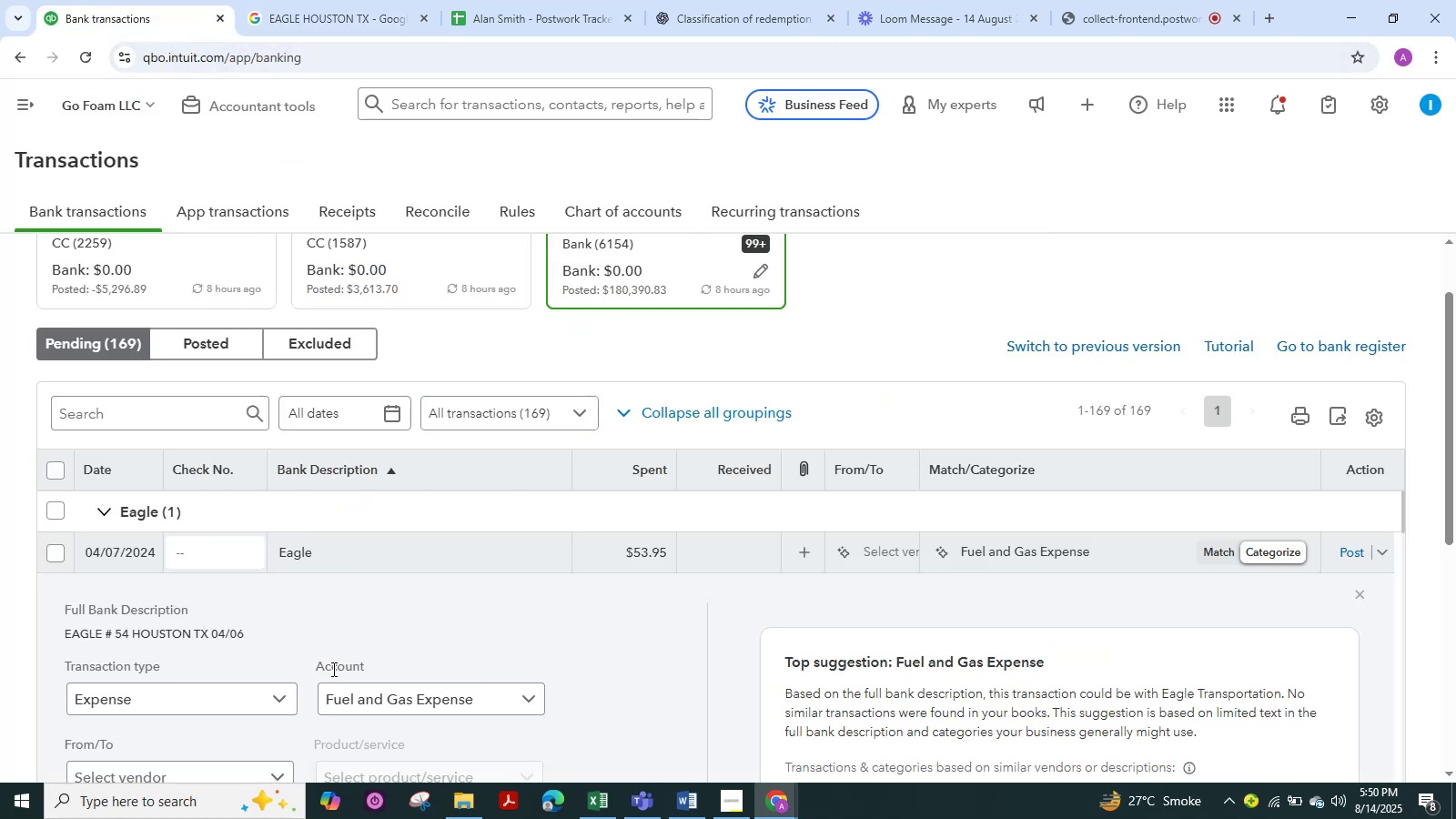 
scroll: coordinate [330, 689], scroll_direction: down, amount: 1.0
 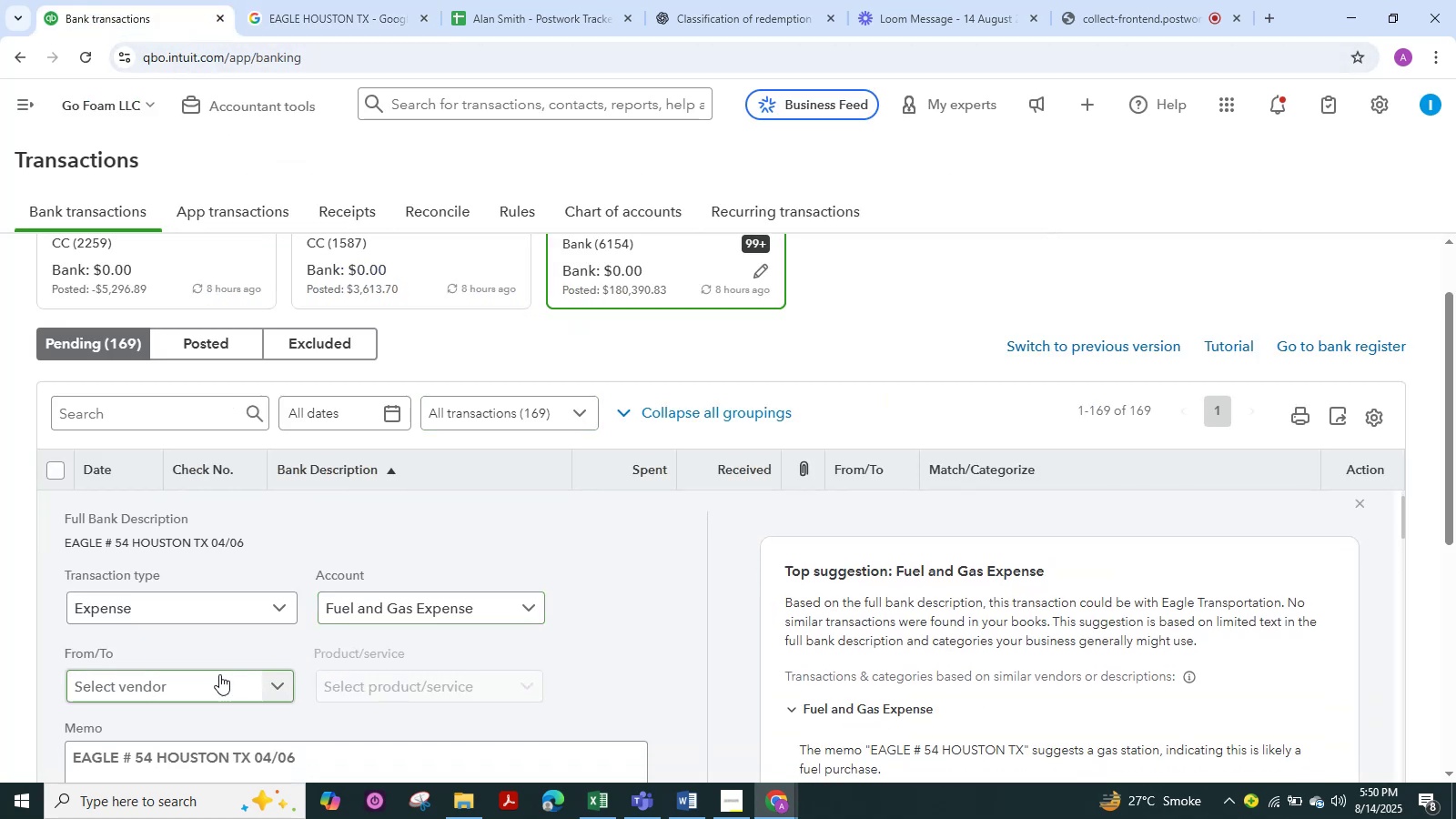 
left_click([219, 674])
 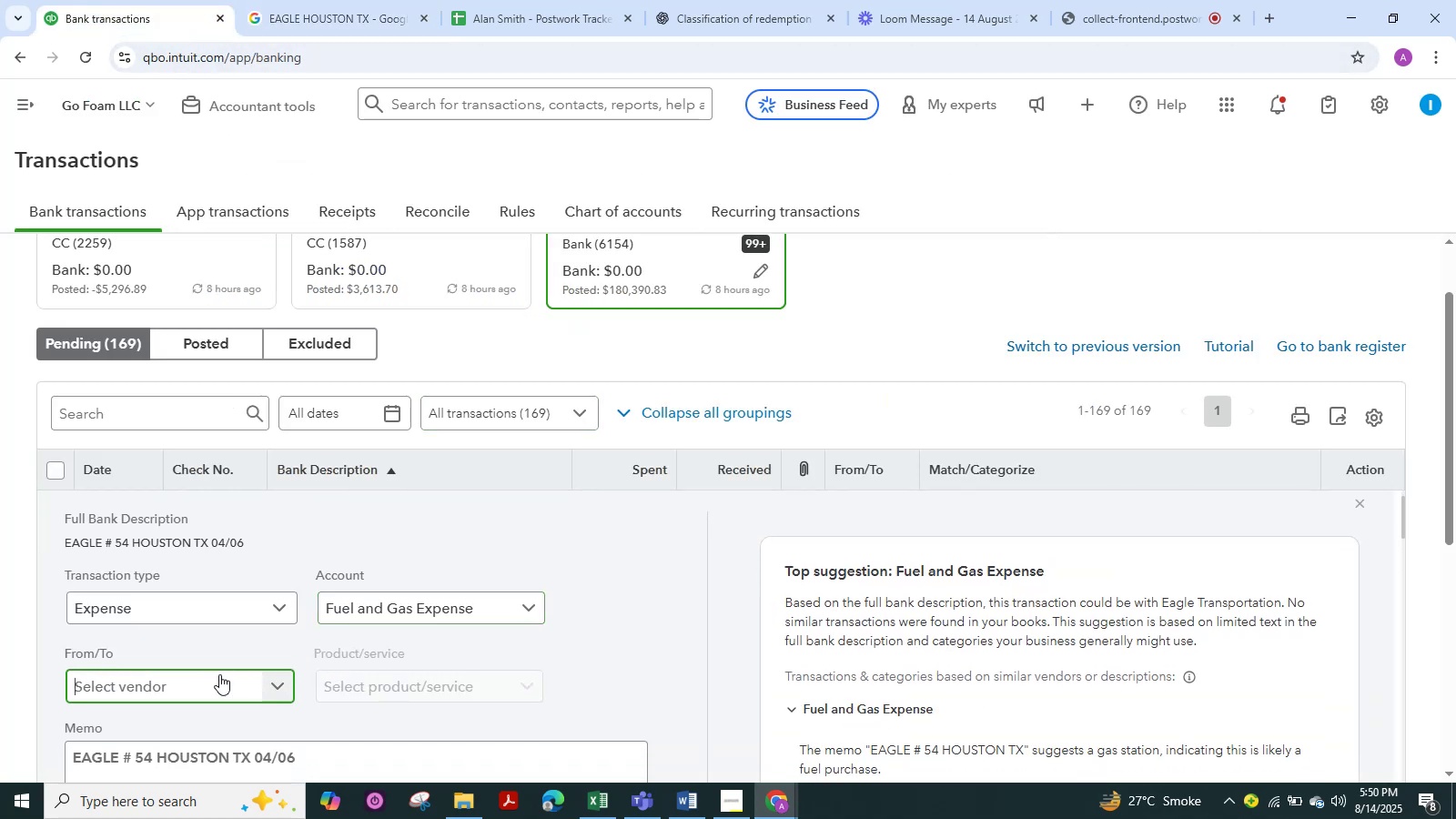 
key(Control+V)
 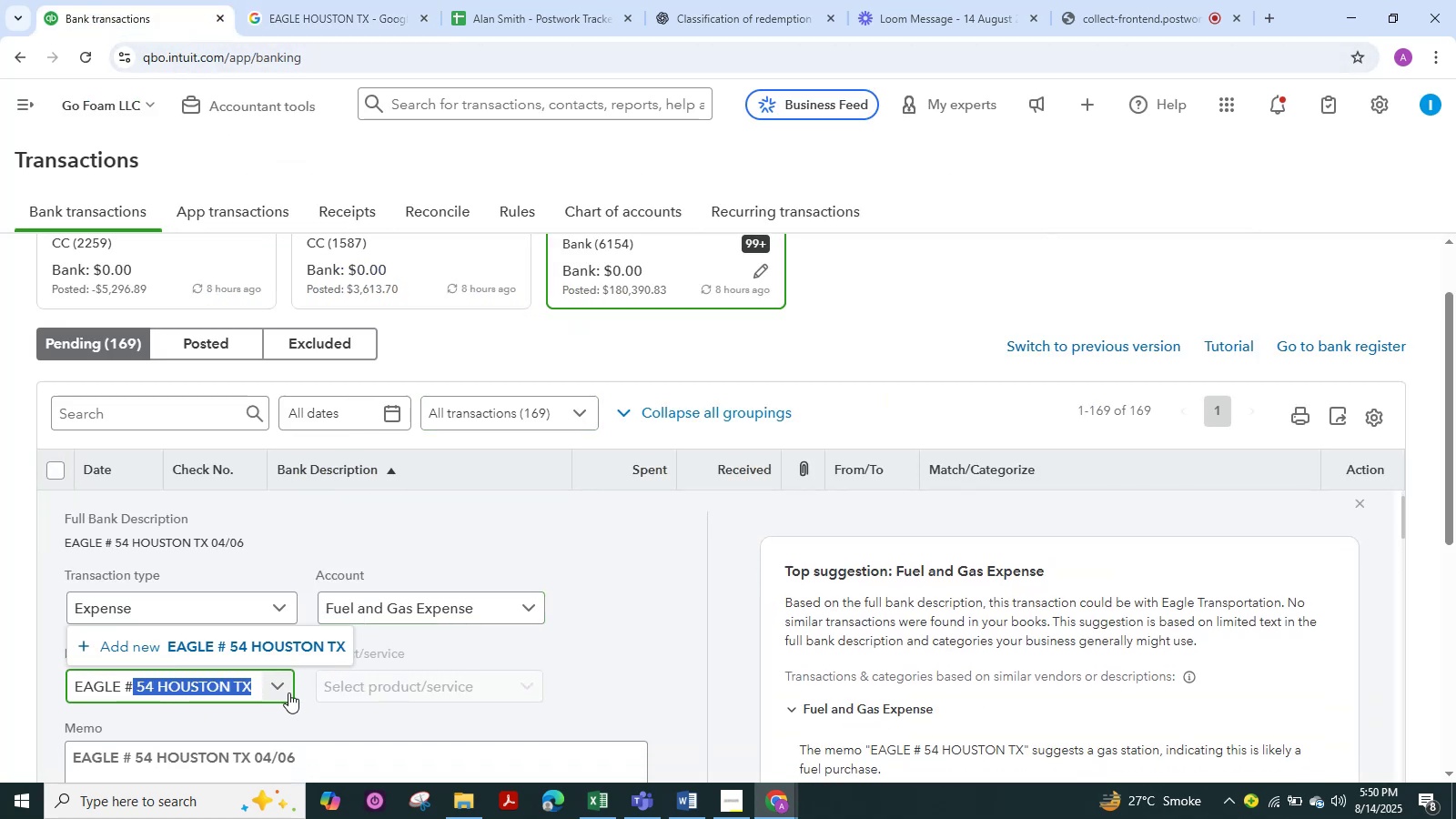 
key(Backspace)
 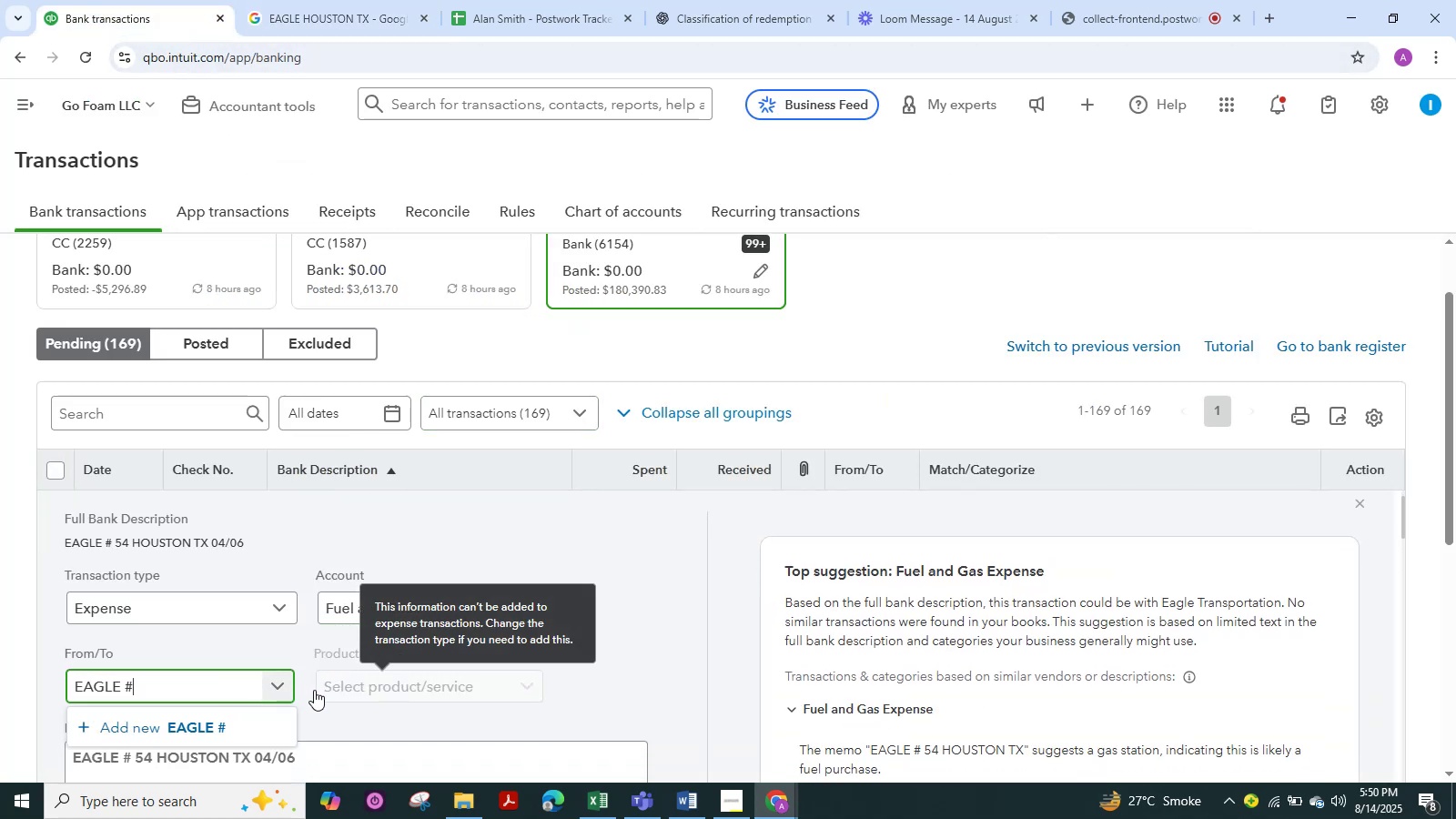 
key(Backspace)
 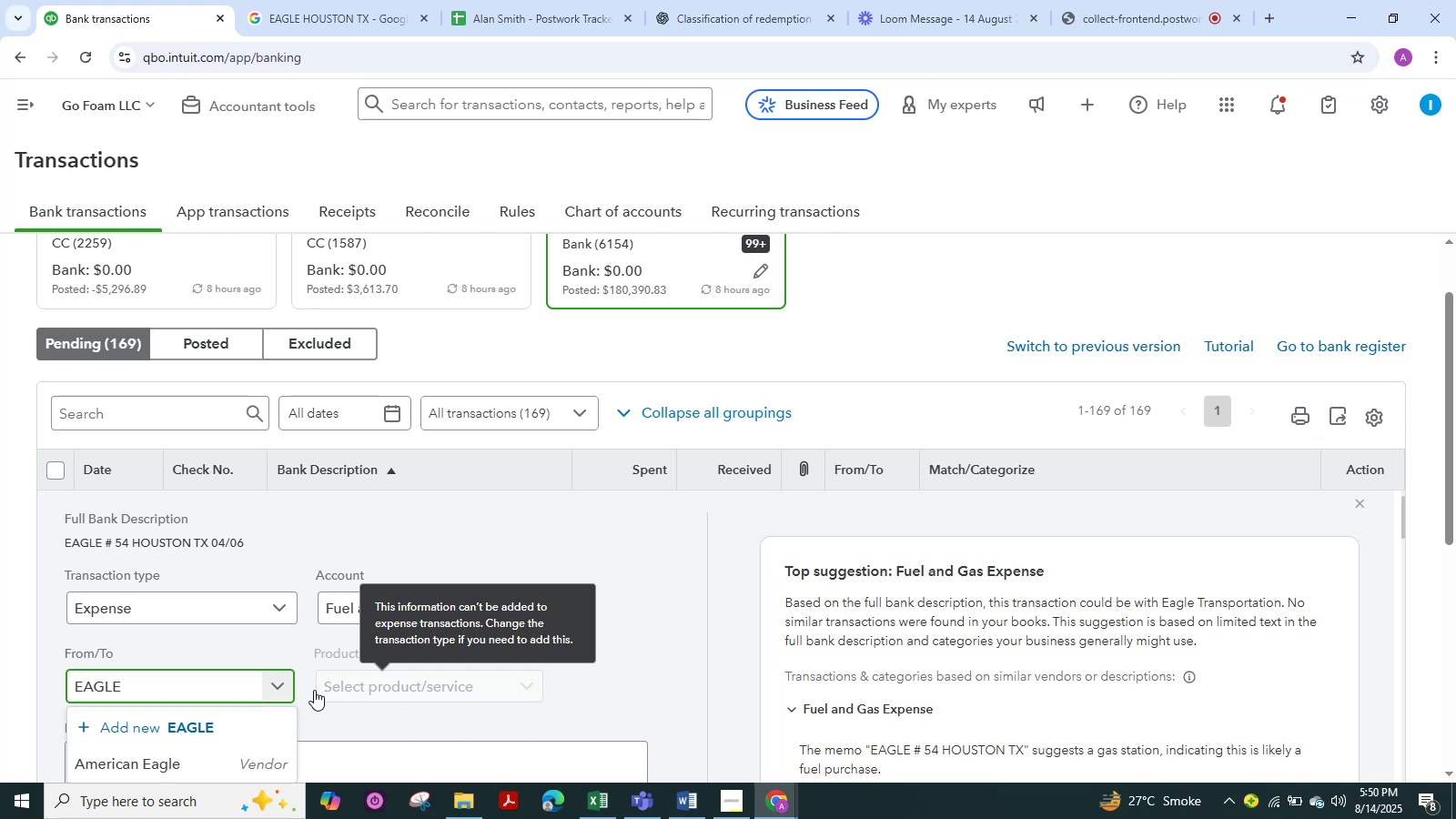 
wait(15.19)
 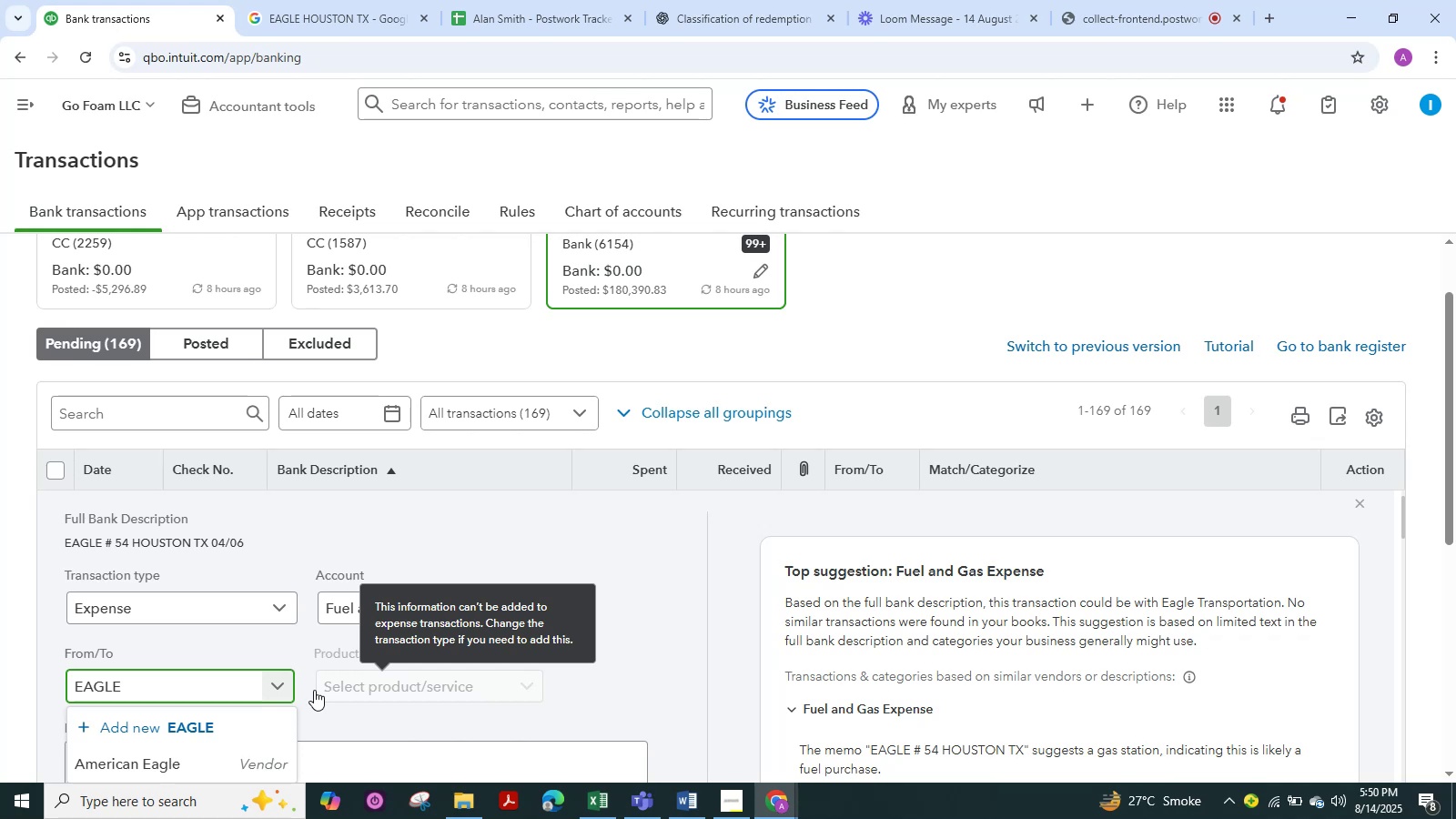 
left_click([178, 721])
 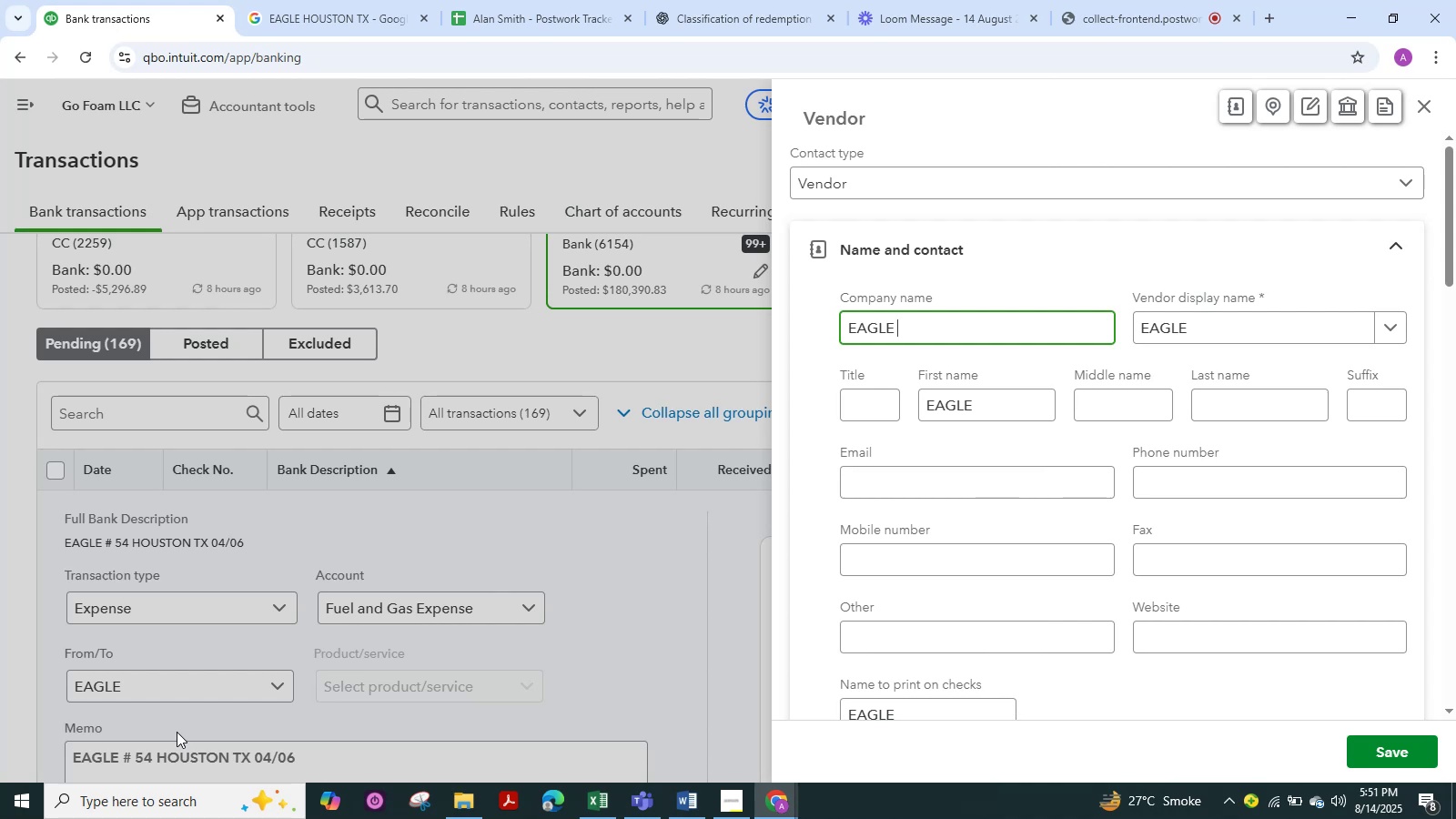 
wait(18.95)
 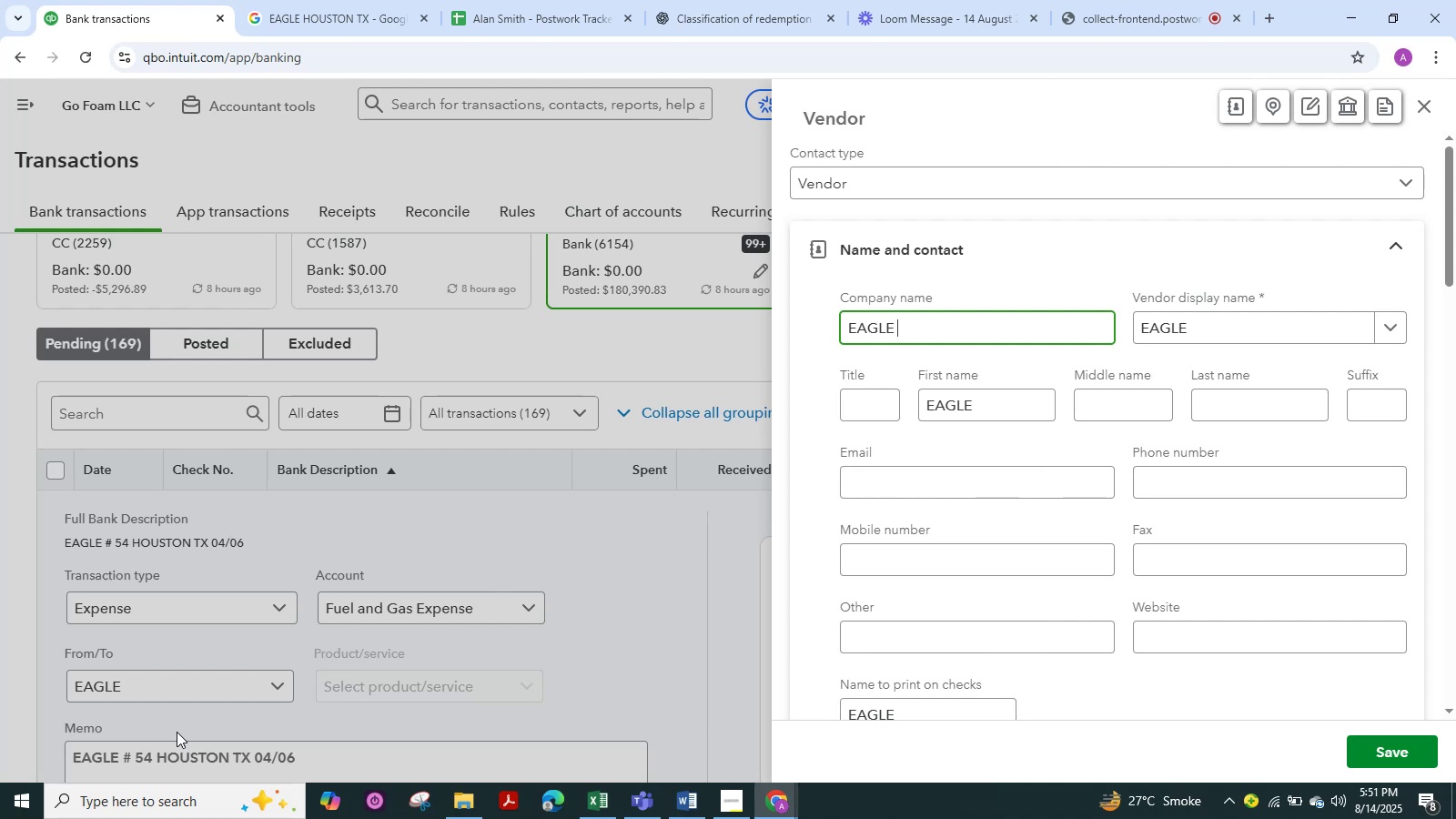 
left_click([1397, 742])
 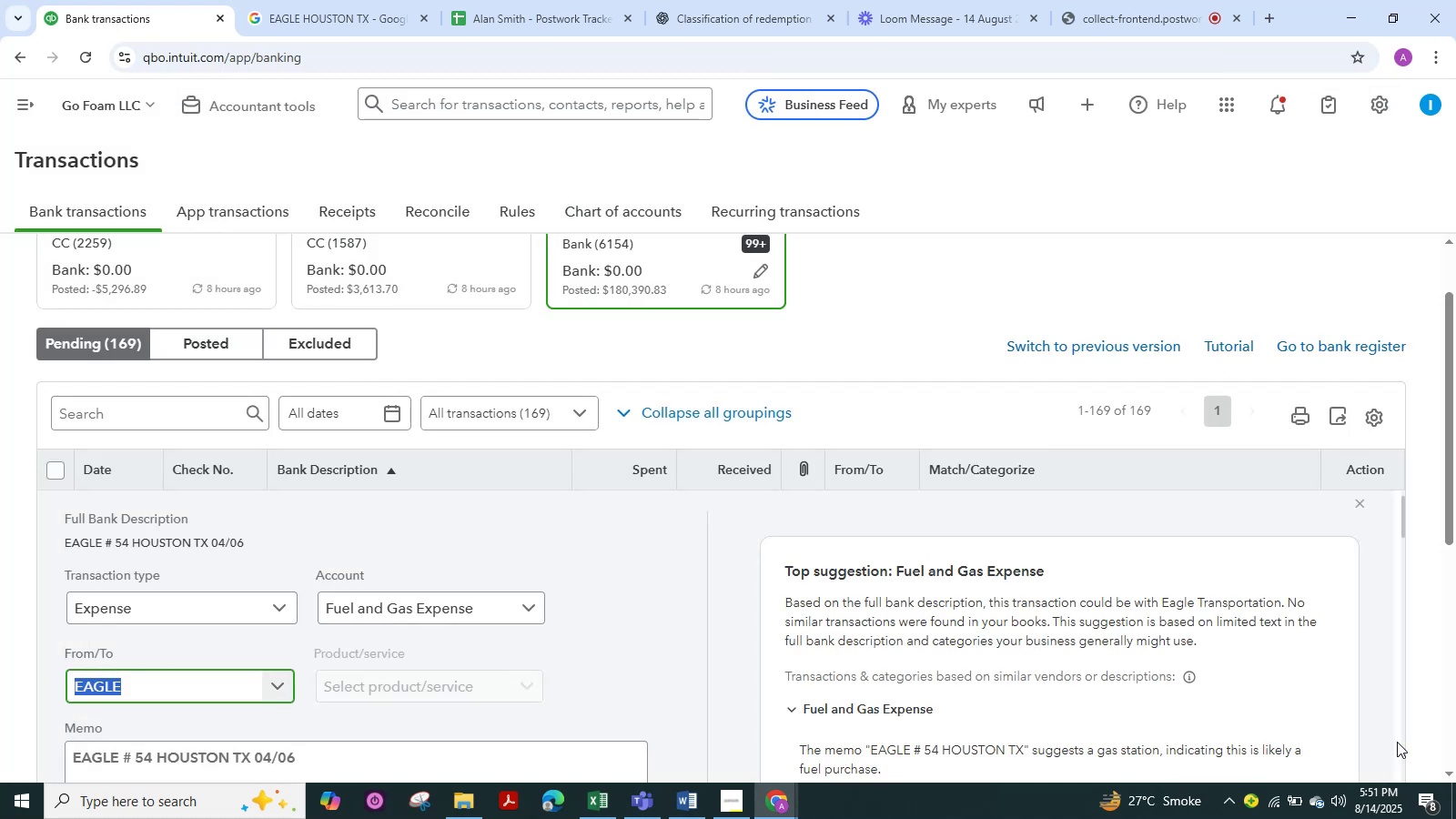 
wait(6.45)
 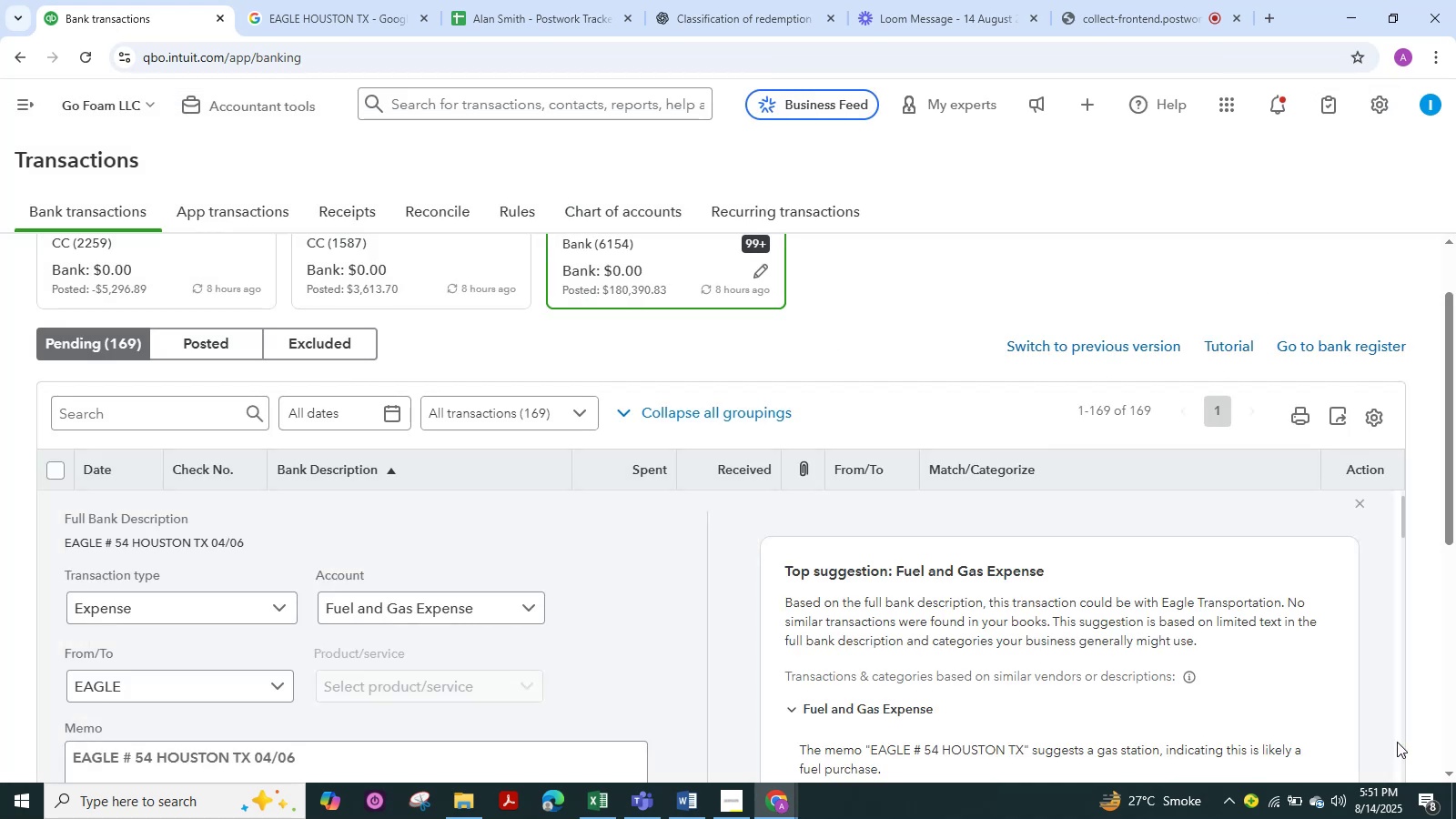 
left_click([474, 609])
 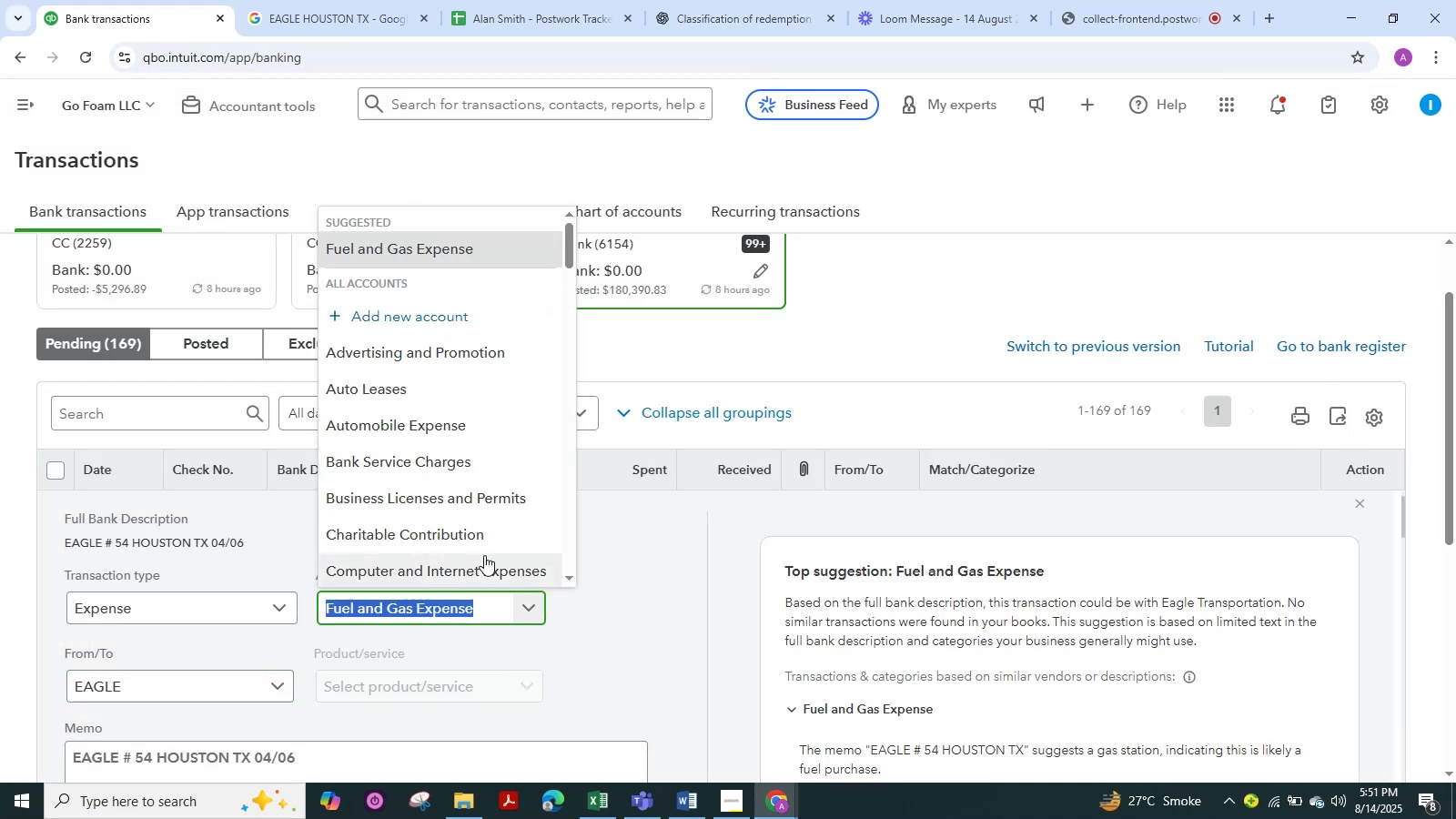 
scroll: coordinate [470, 521], scroll_direction: down, amount: 7.0
 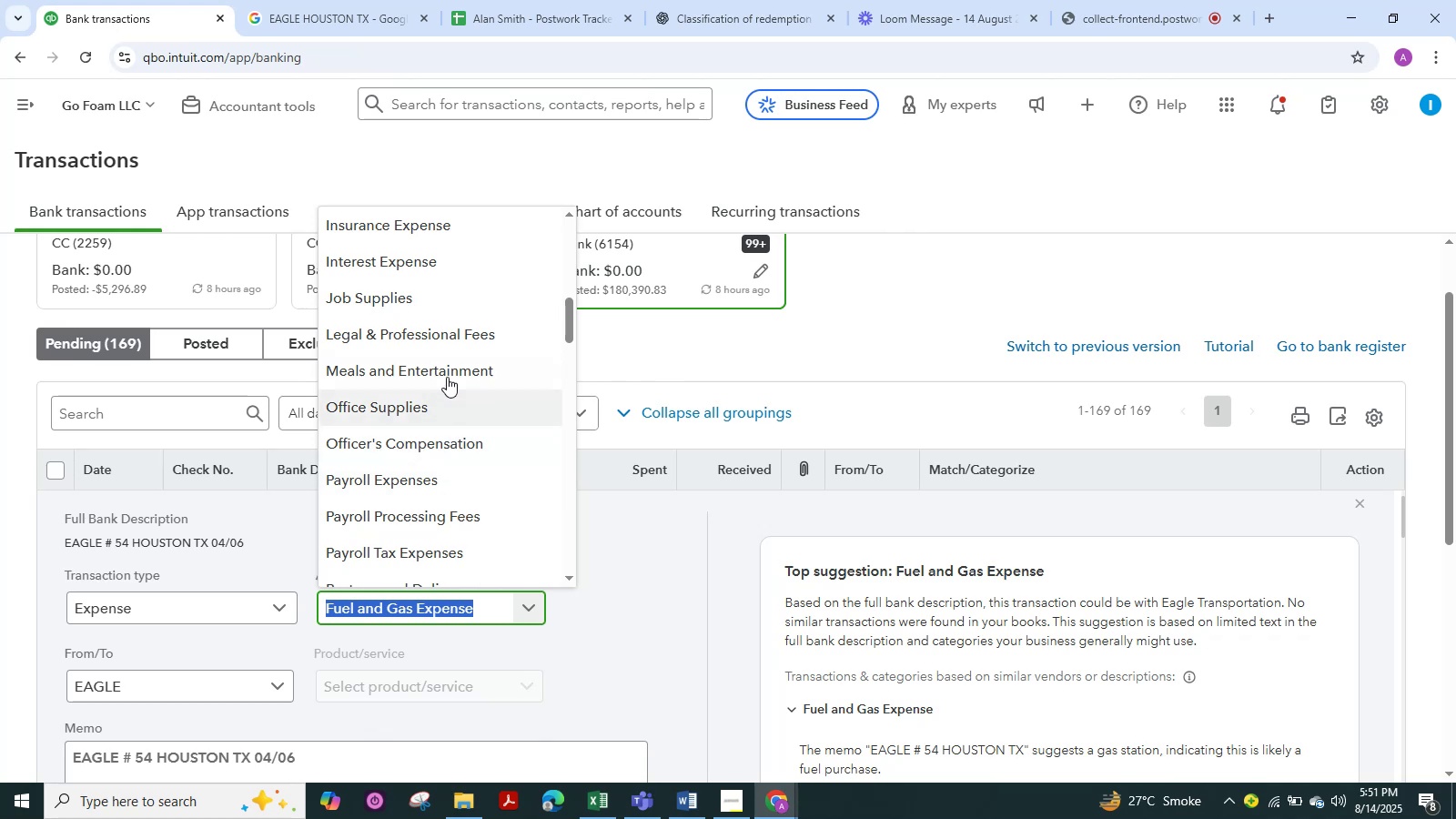 
left_click([447, 377])
 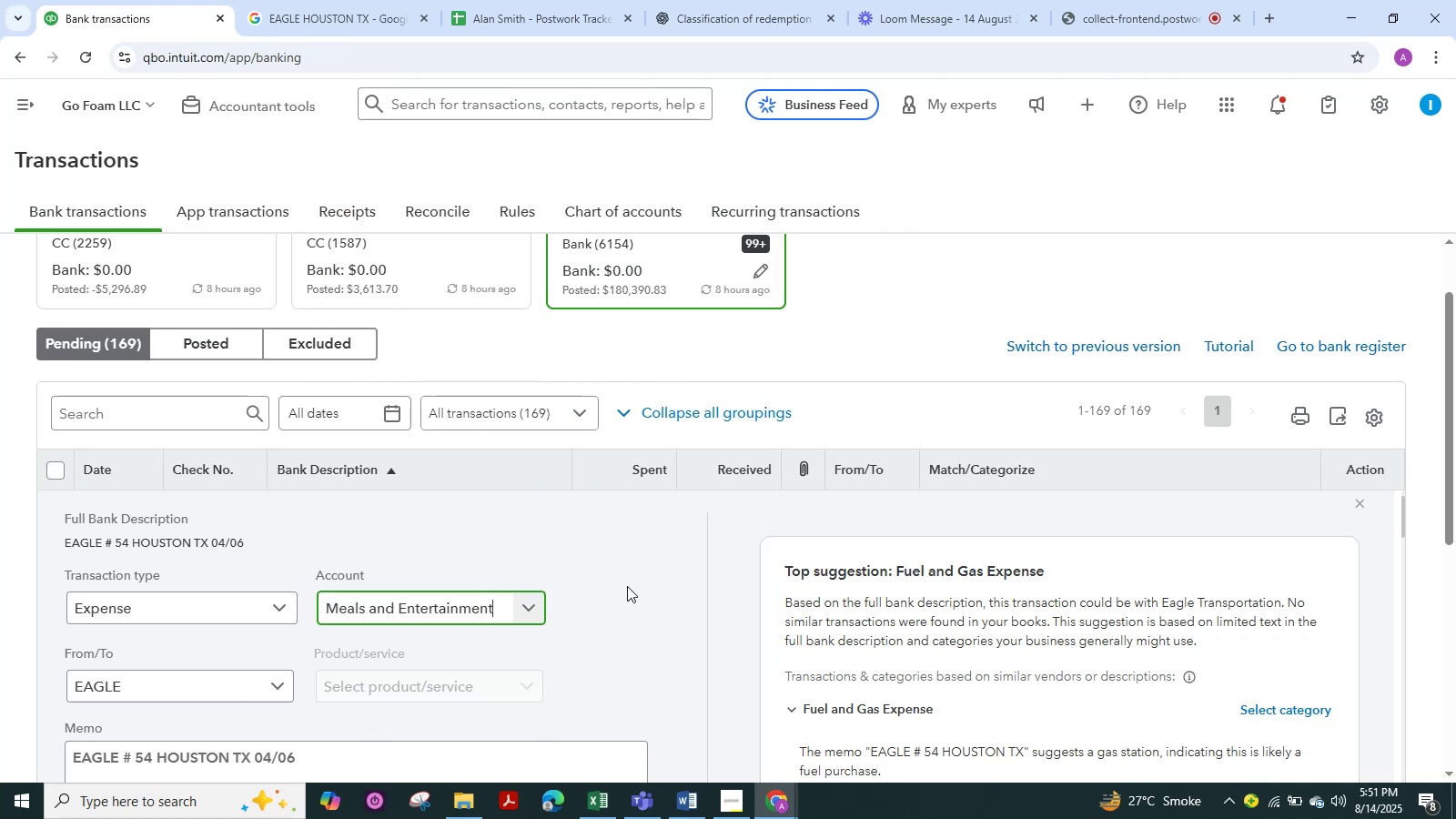 
scroll: coordinate [353, 651], scroll_direction: down, amount: 4.0
 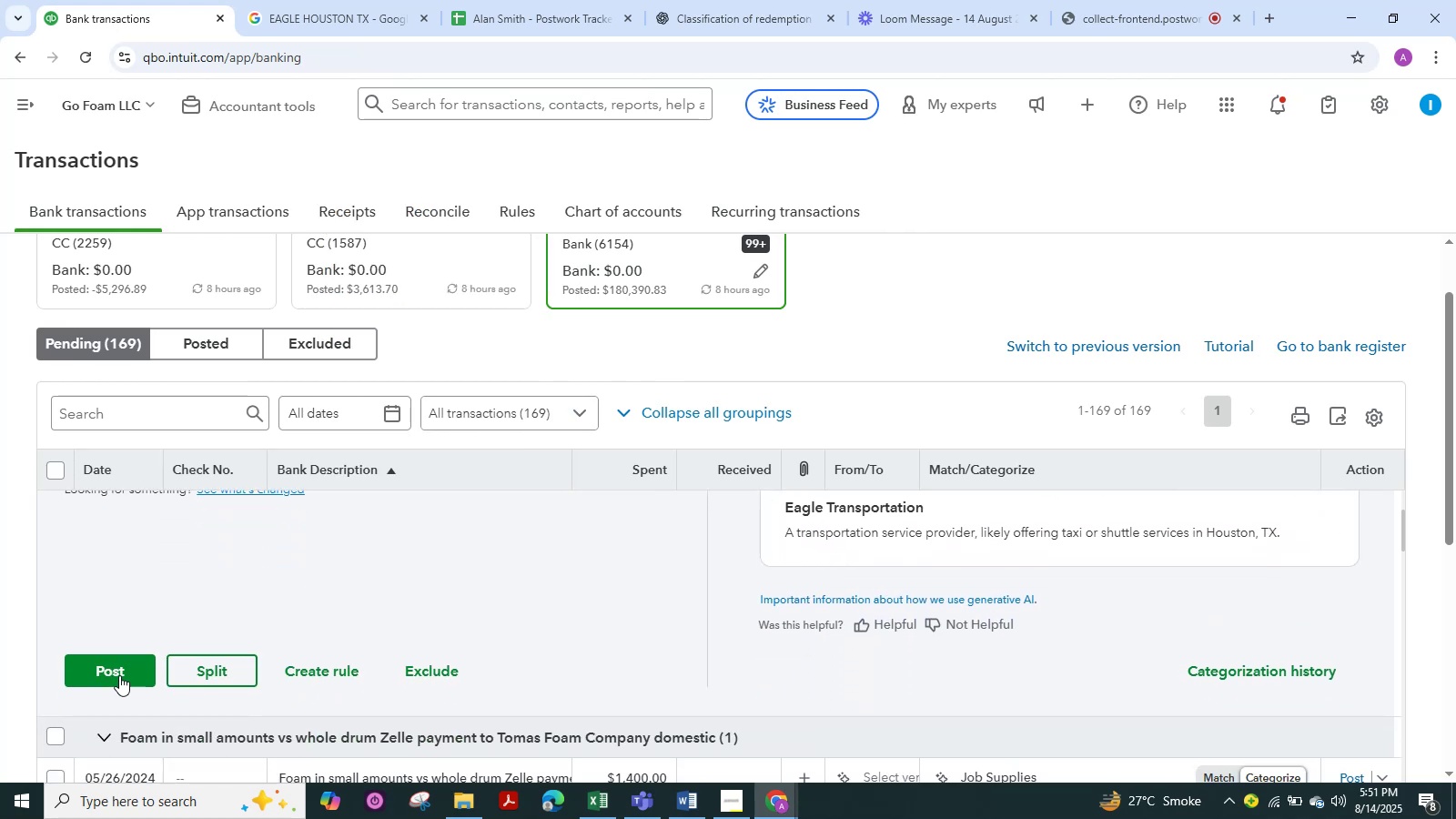 
left_click([117, 674])
 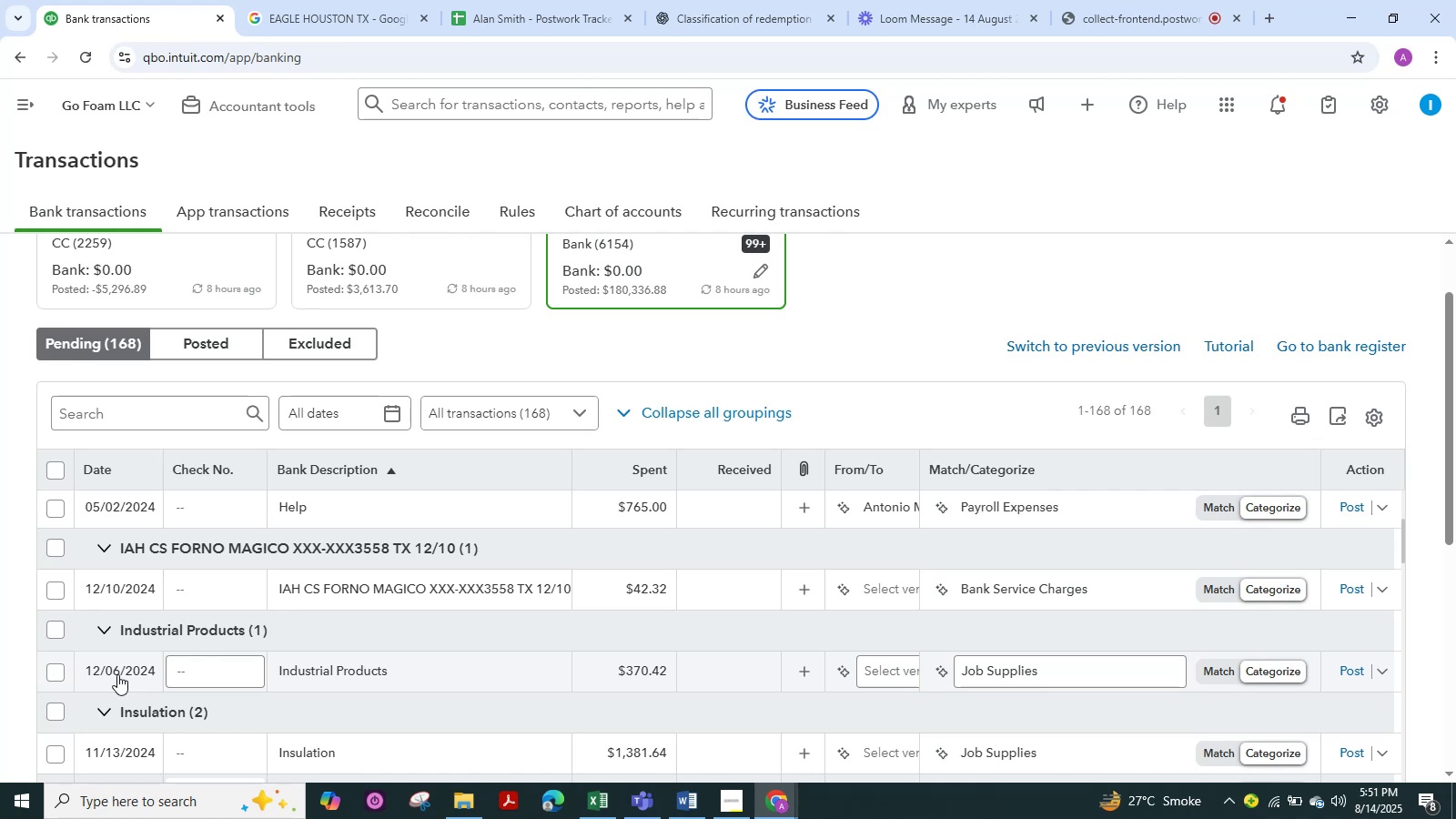 
wait(23.02)
 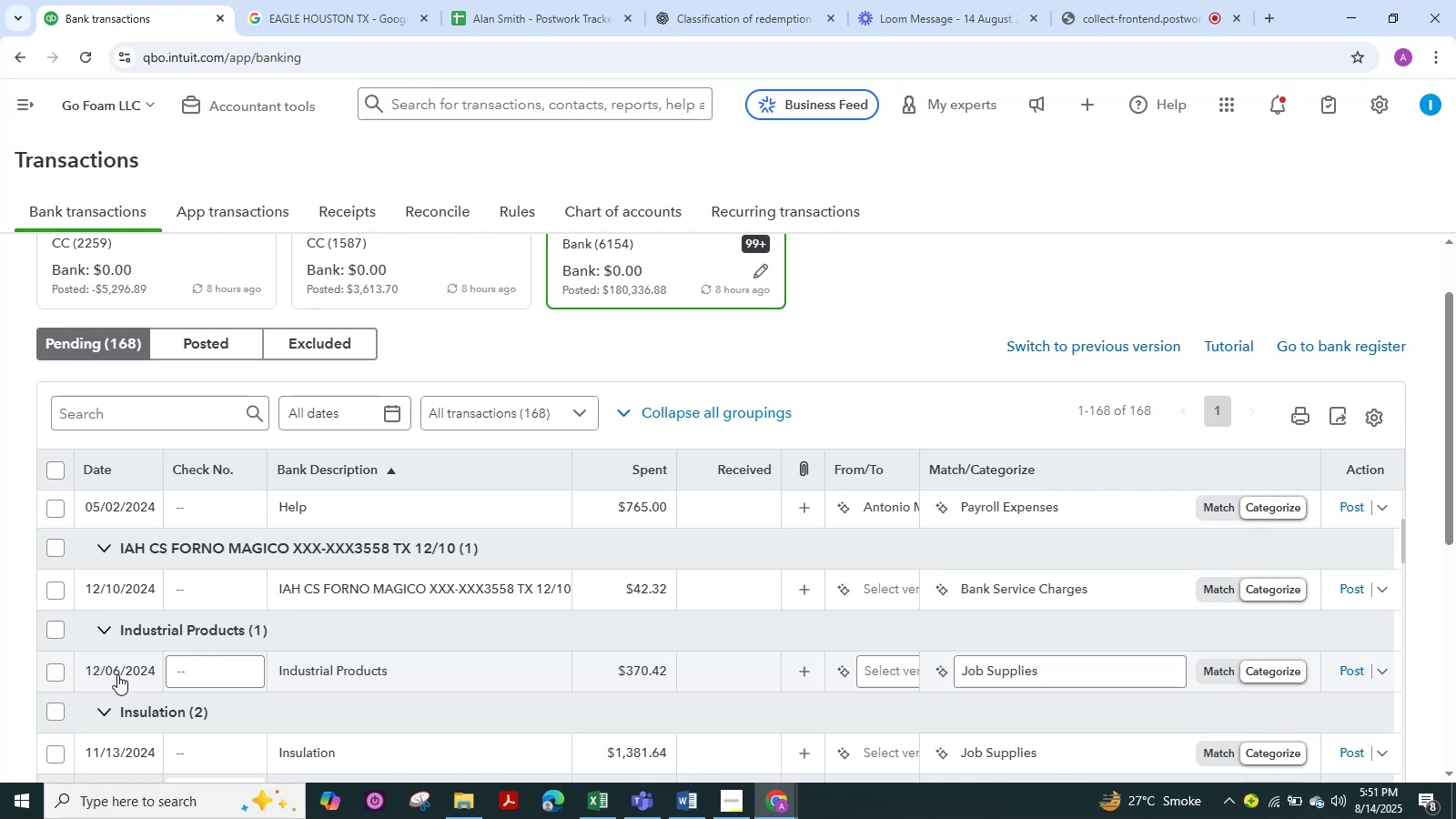 
scroll: coordinate [389, 605], scroll_direction: up, amount: 8.0
 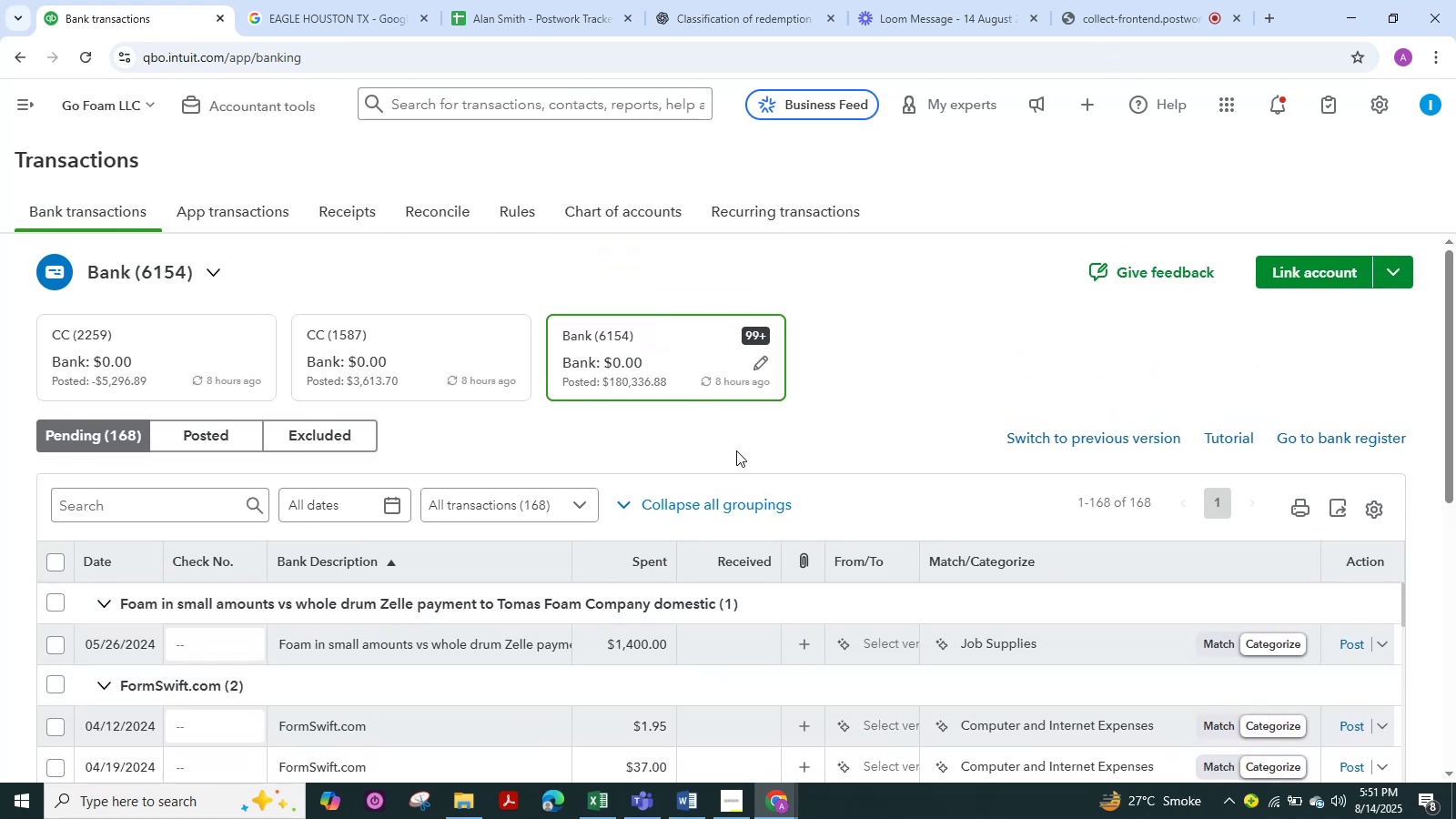 
scroll: coordinate [736, 450], scroll_direction: down, amount: 1.0
 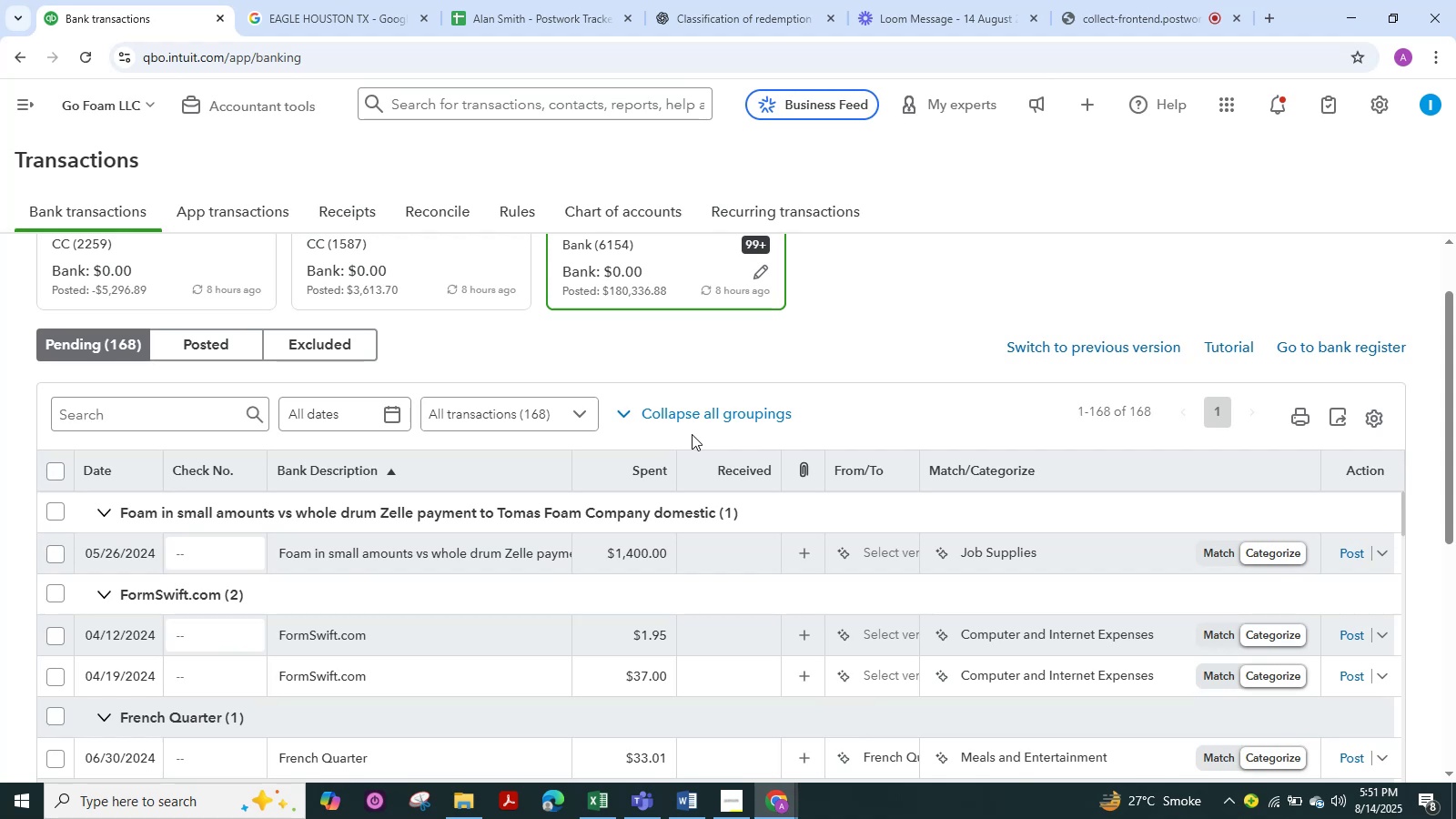 
wait(19.67)
 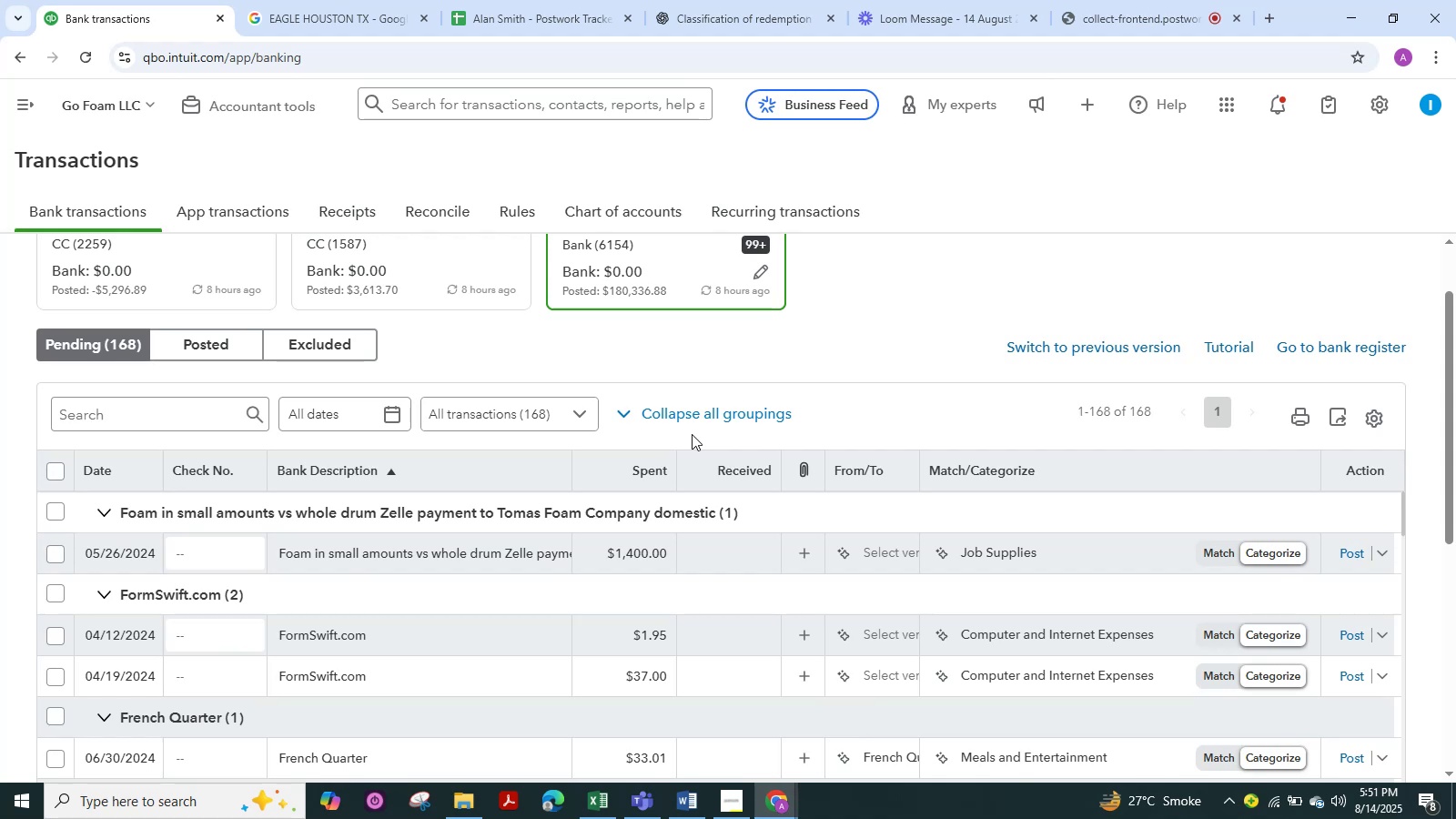 
left_click([465, 539])
 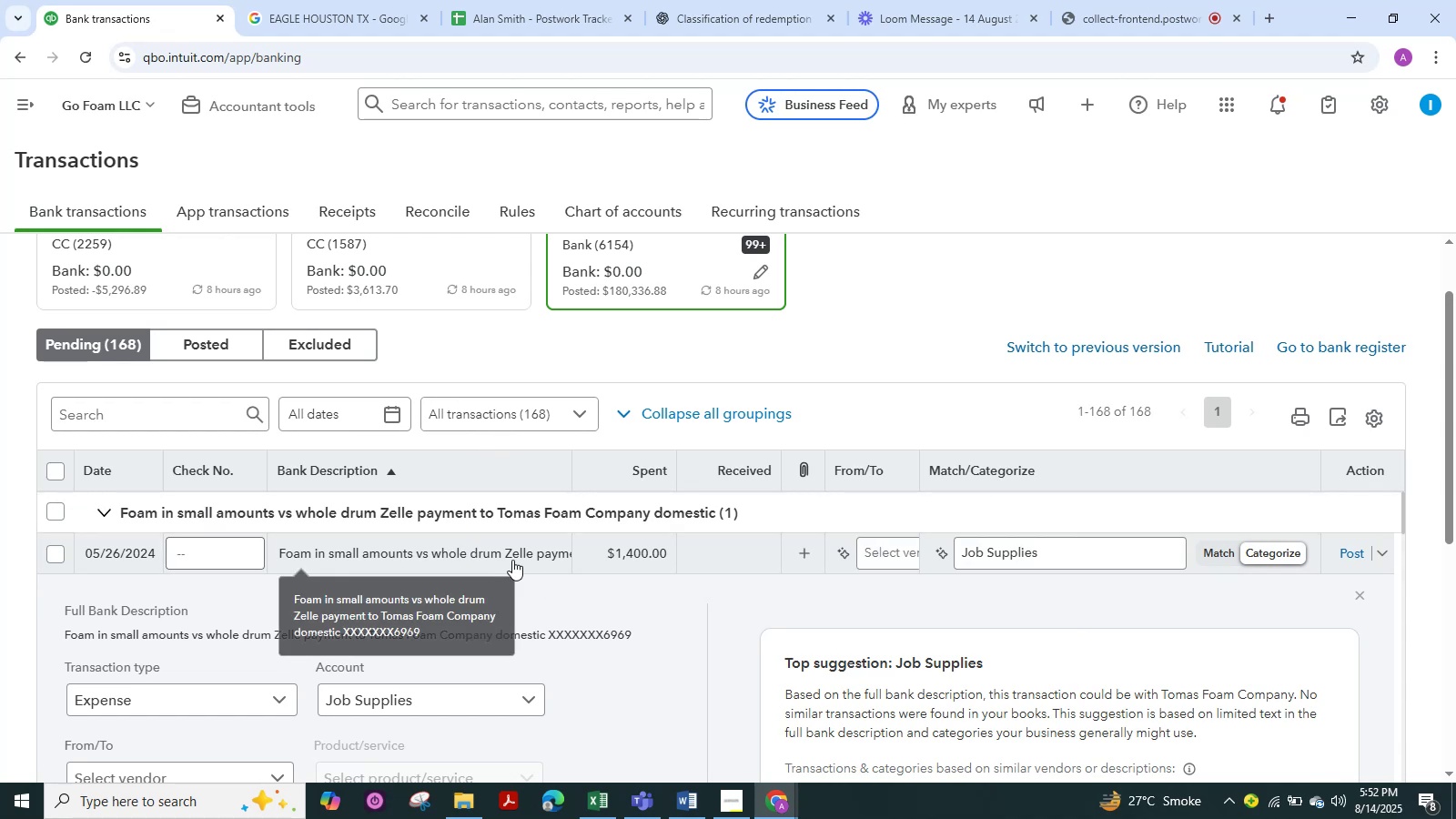 
wait(23.24)
 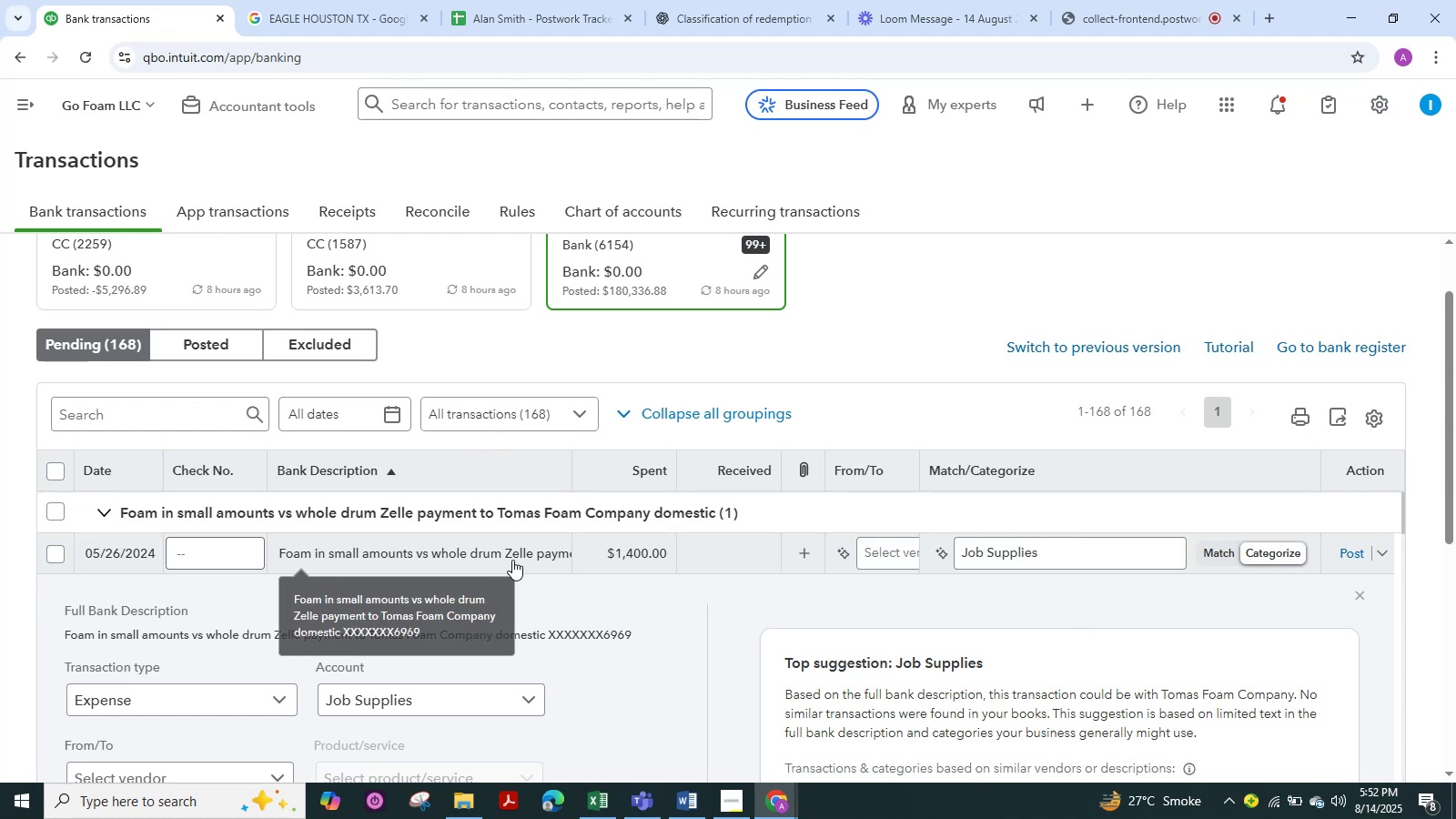 
scroll: coordinate [271, 612], scroll_direction: down, amount: 2.0
 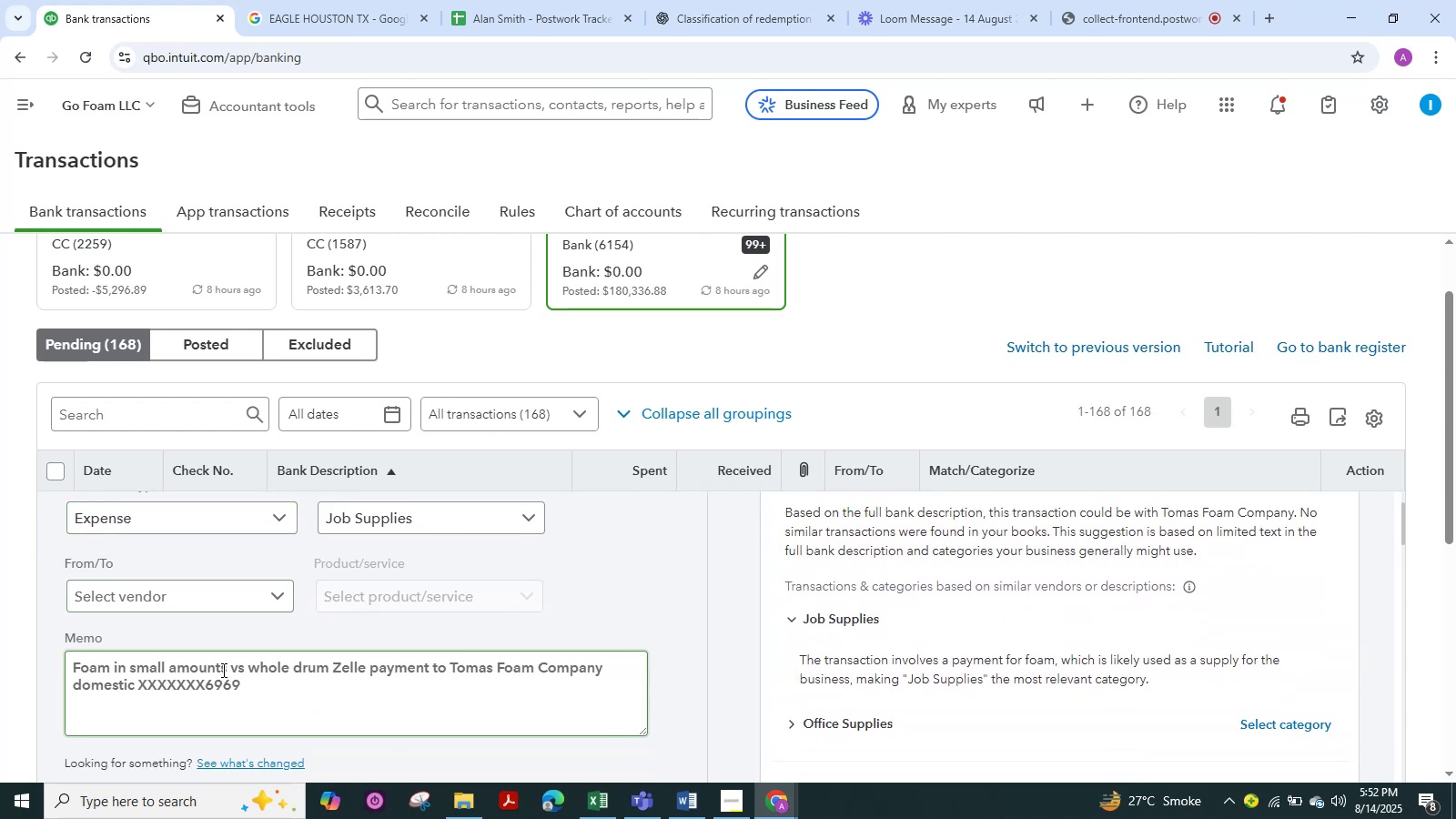 
key(Control+C)
 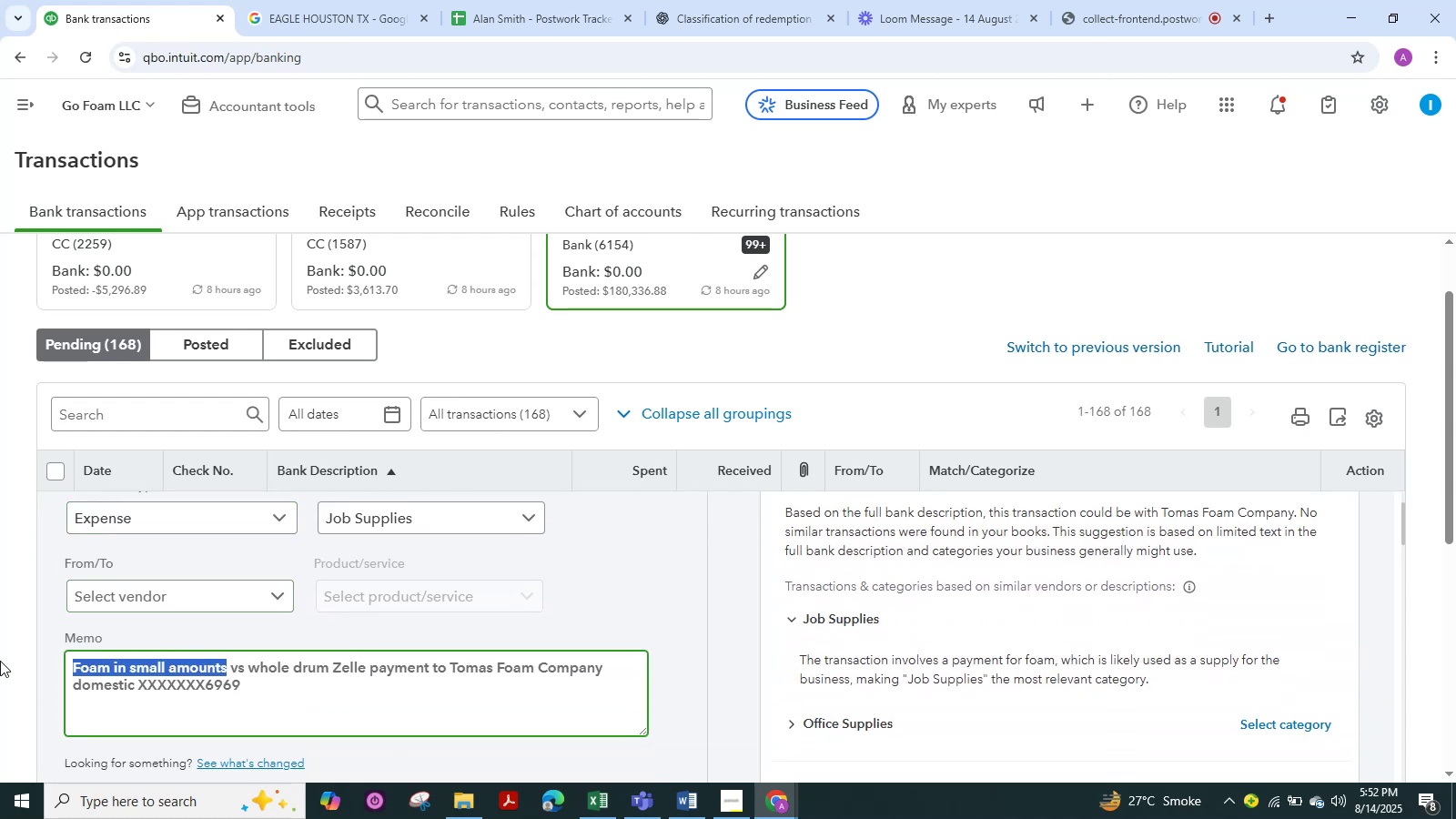 
key(Control+C)
 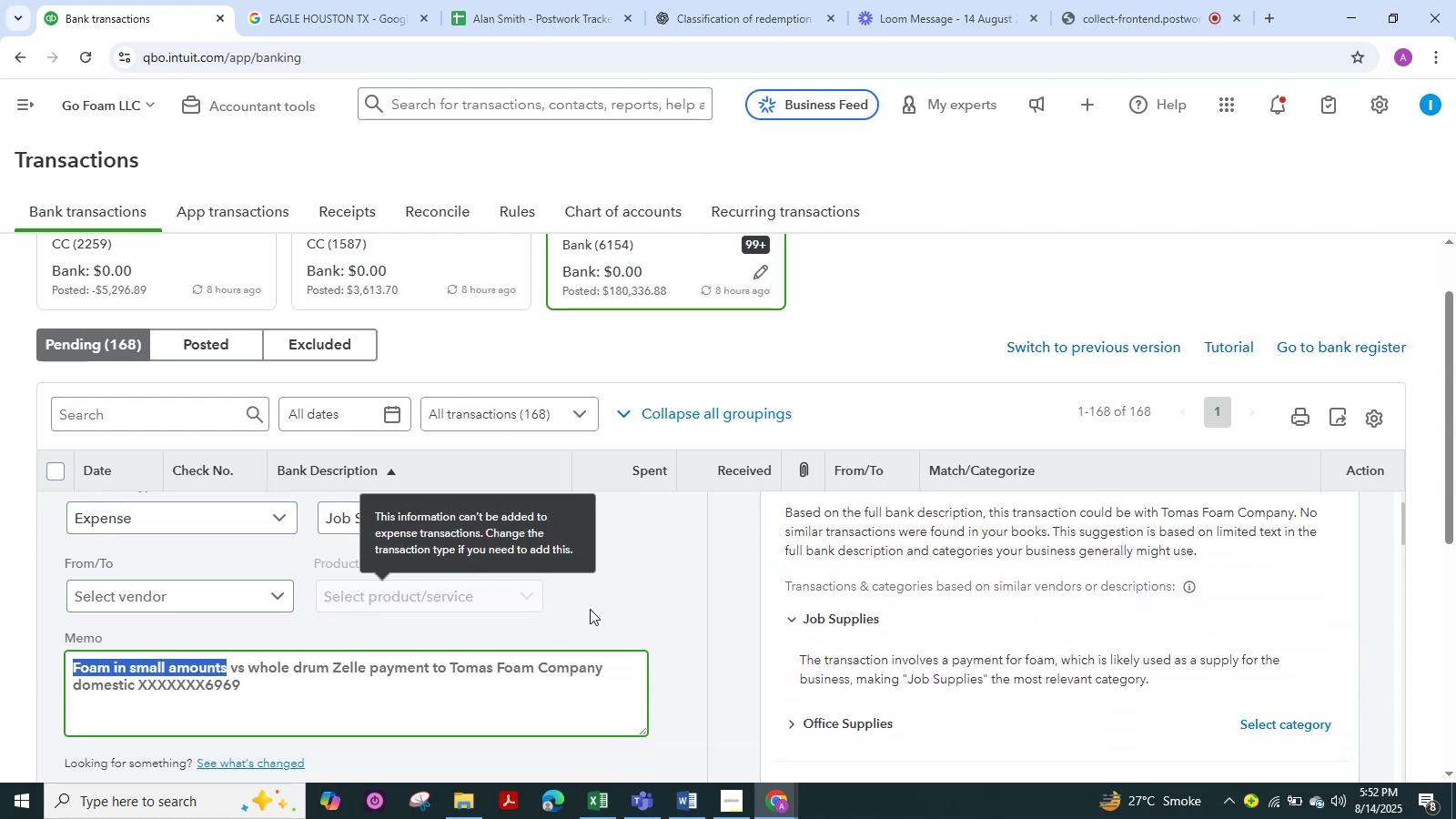 
left_click([590, 609])
 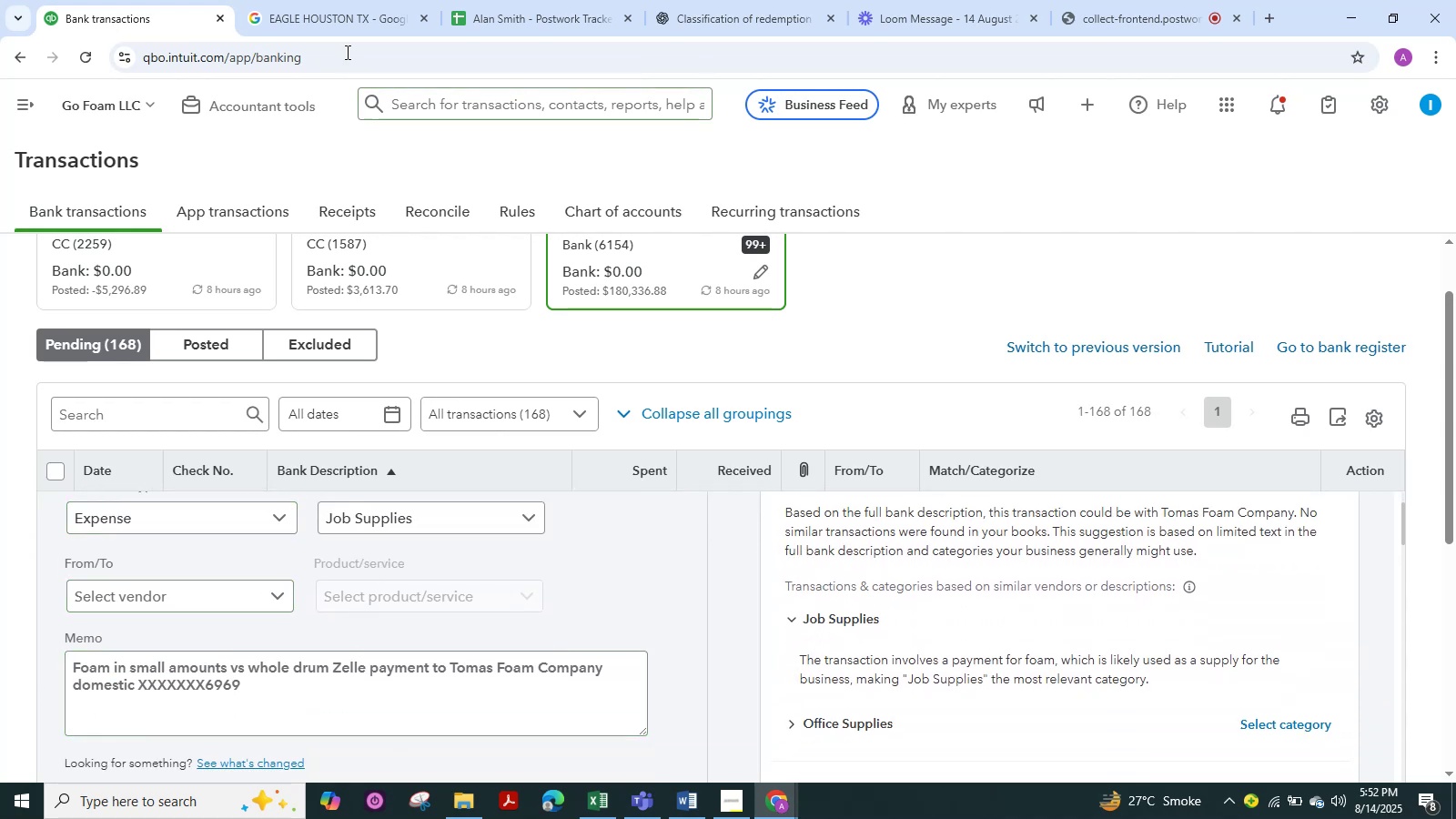 
left_click([322, 2])
 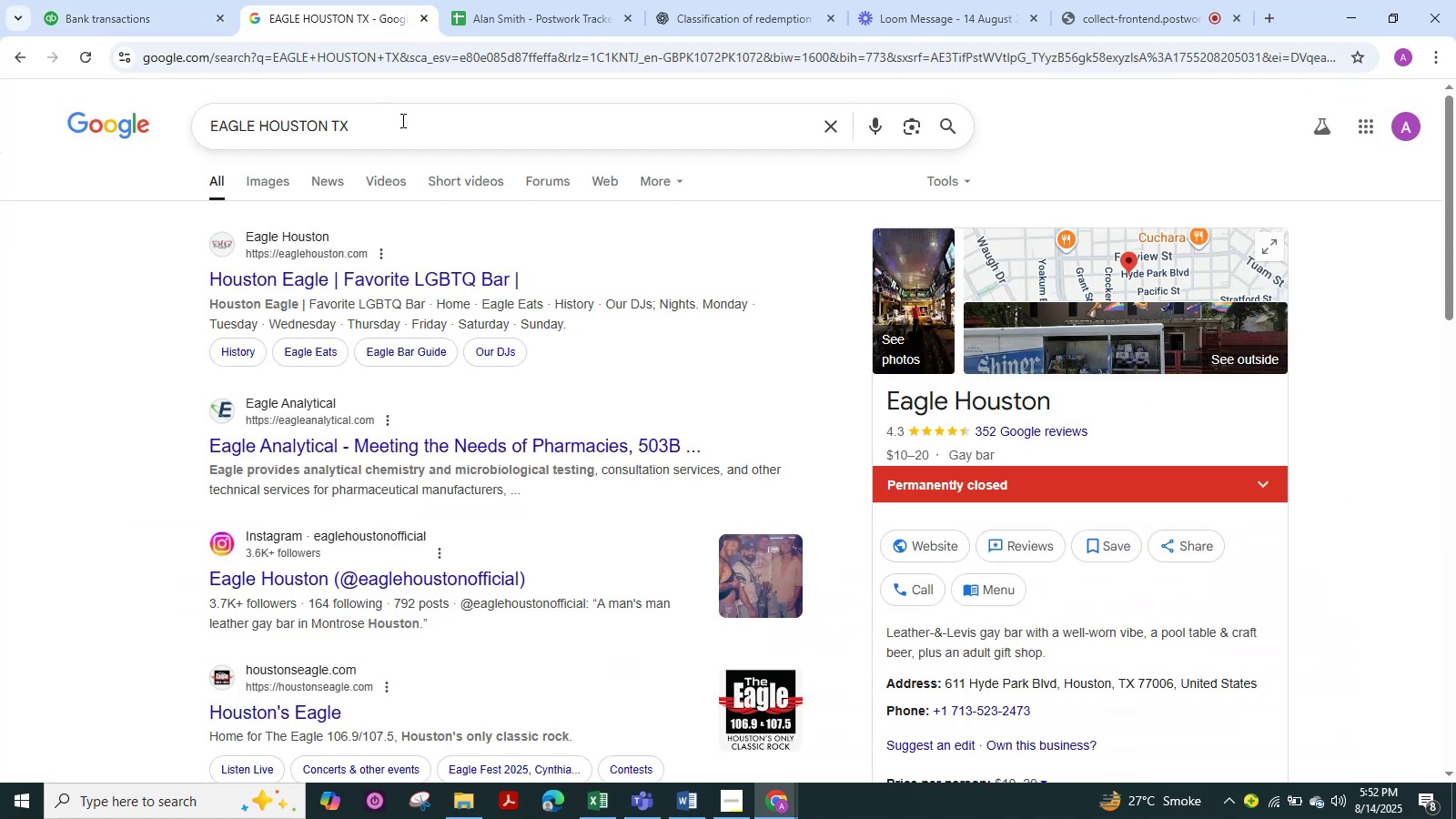 
key(Control+ControlLeft)
 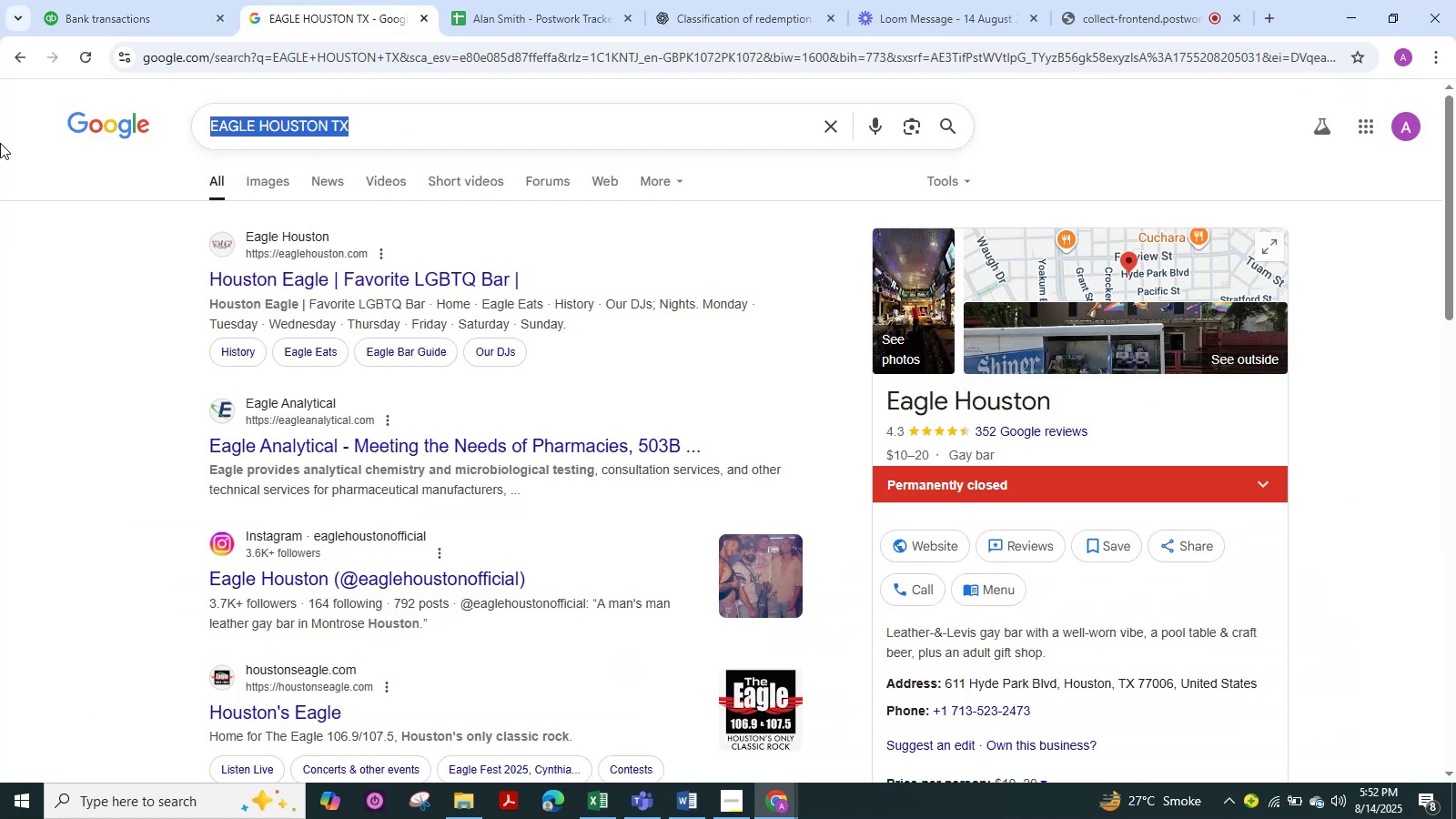 
key(Control+V)
 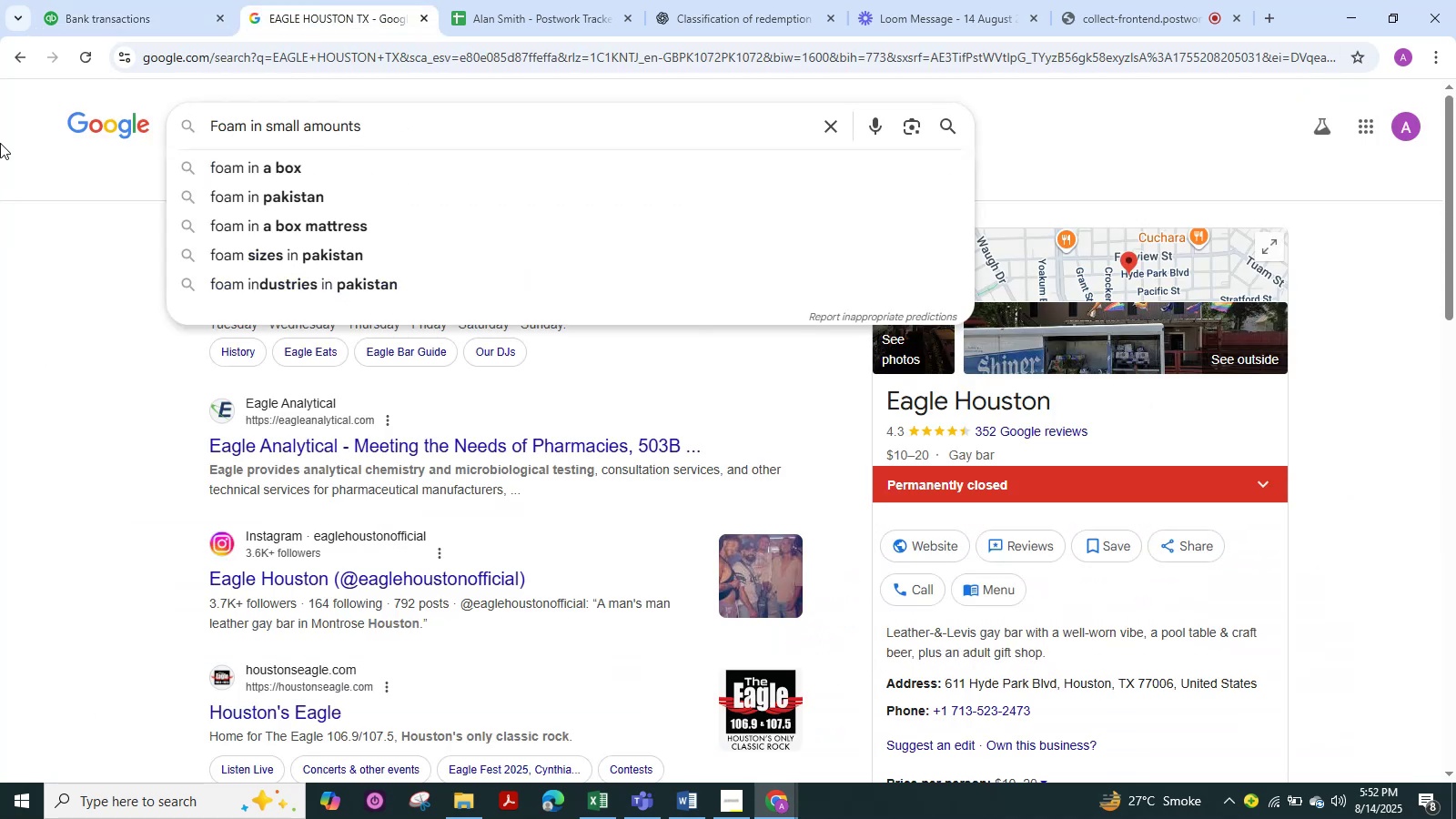 
key(NumpadEnter)
 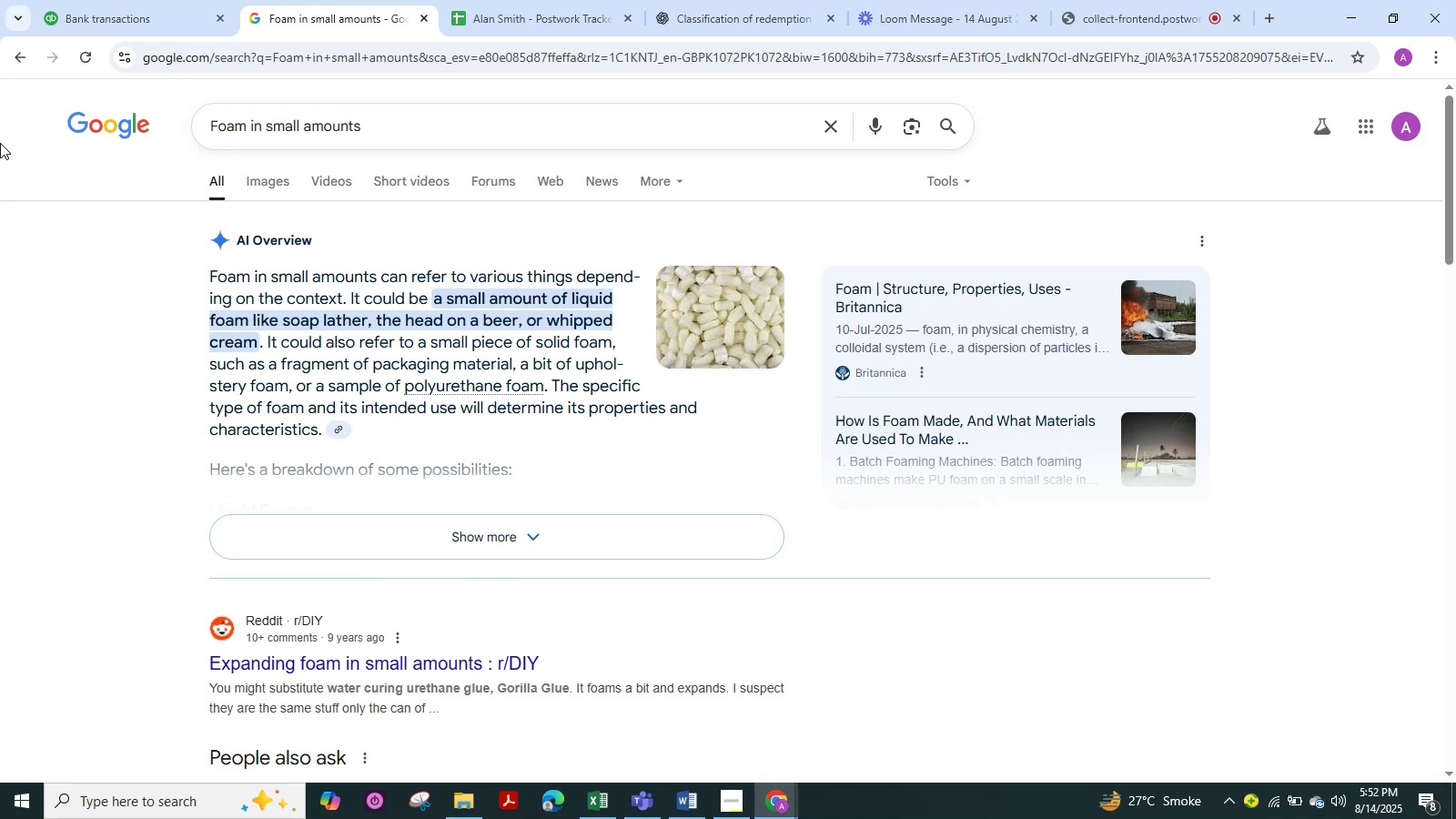 
wait(21.65)
 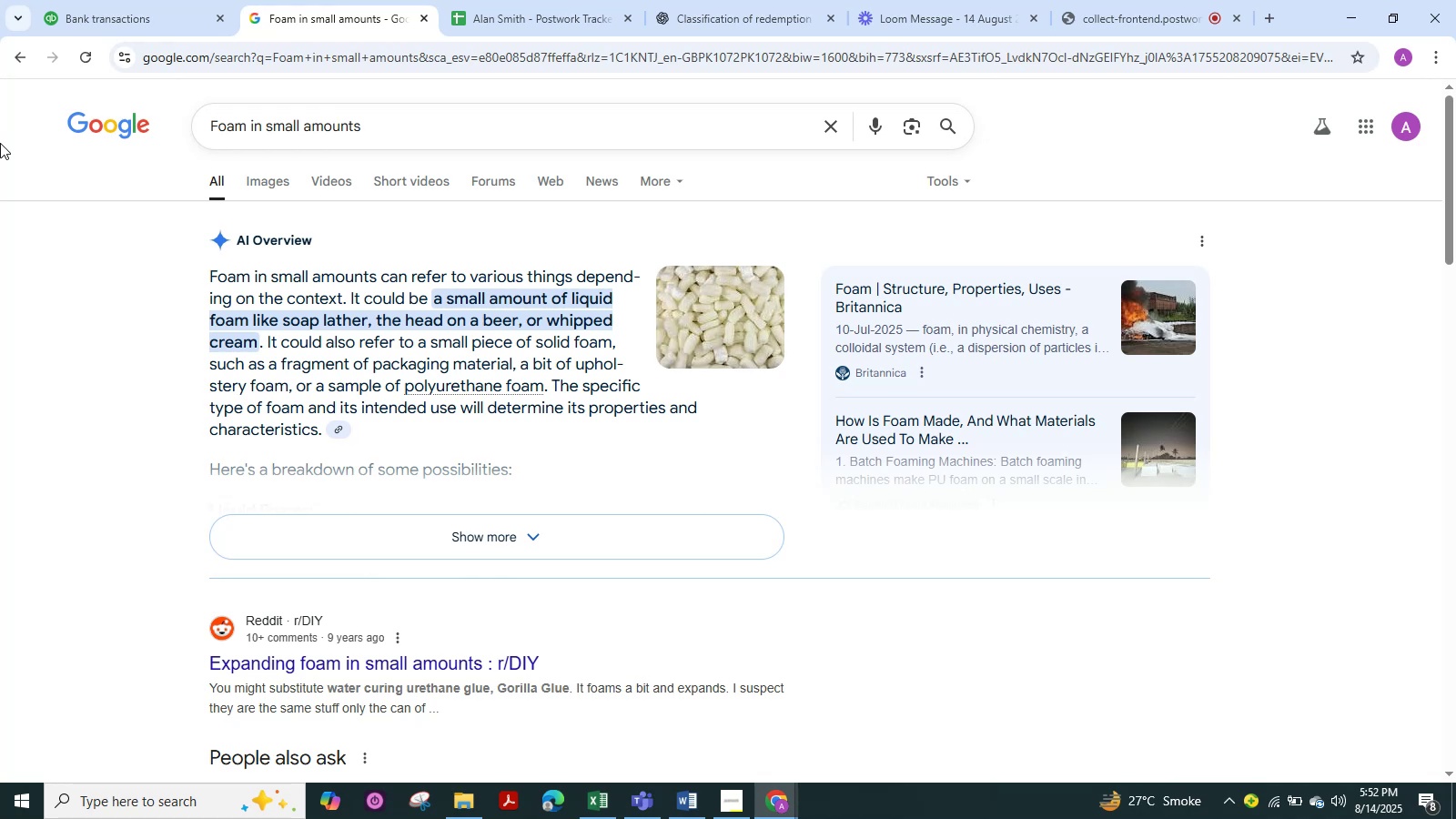 
left_click([95, 0])
 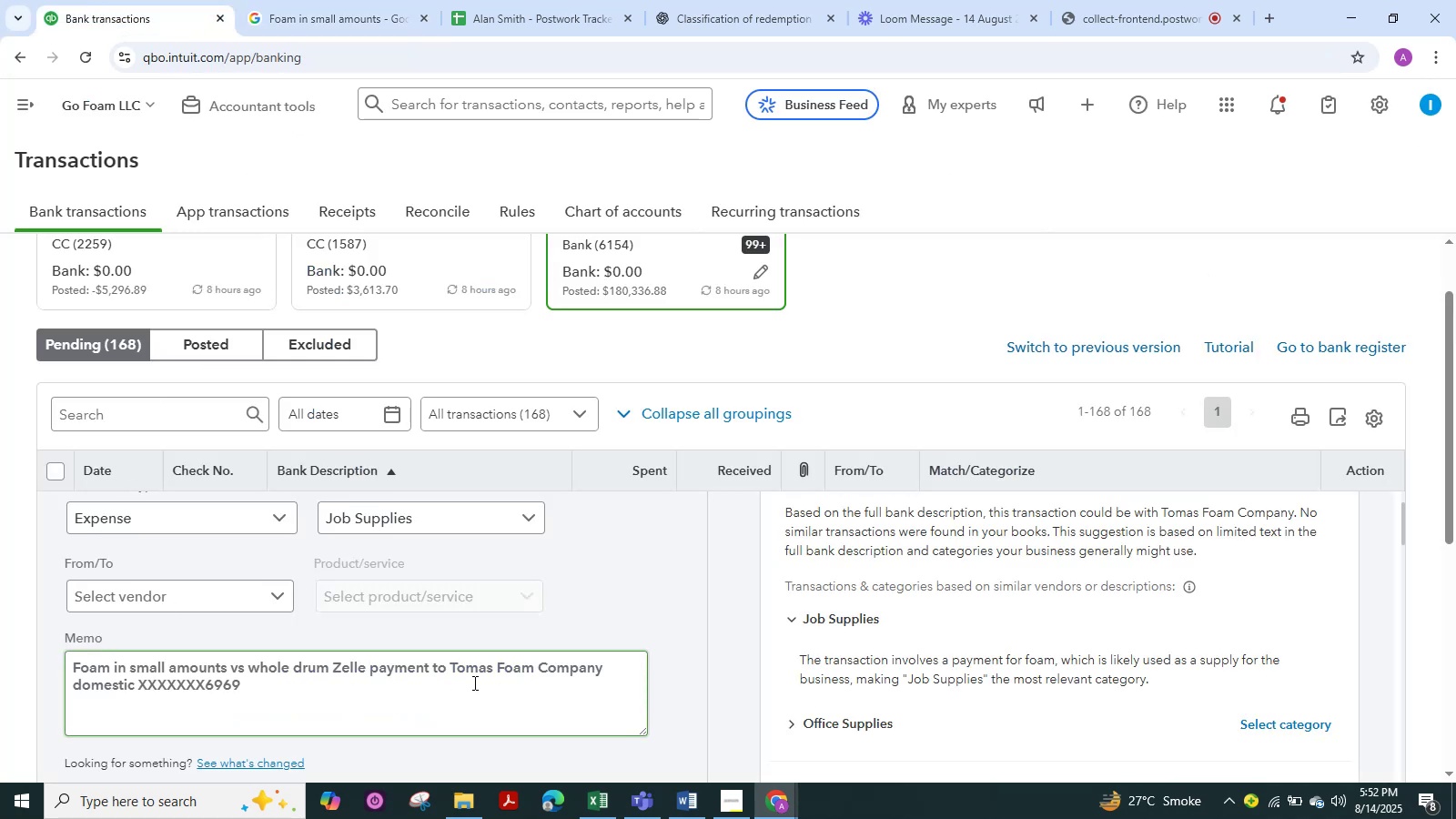 
scroll: coordinate [450, 665], scroll_direction: up, amount: 1.0
 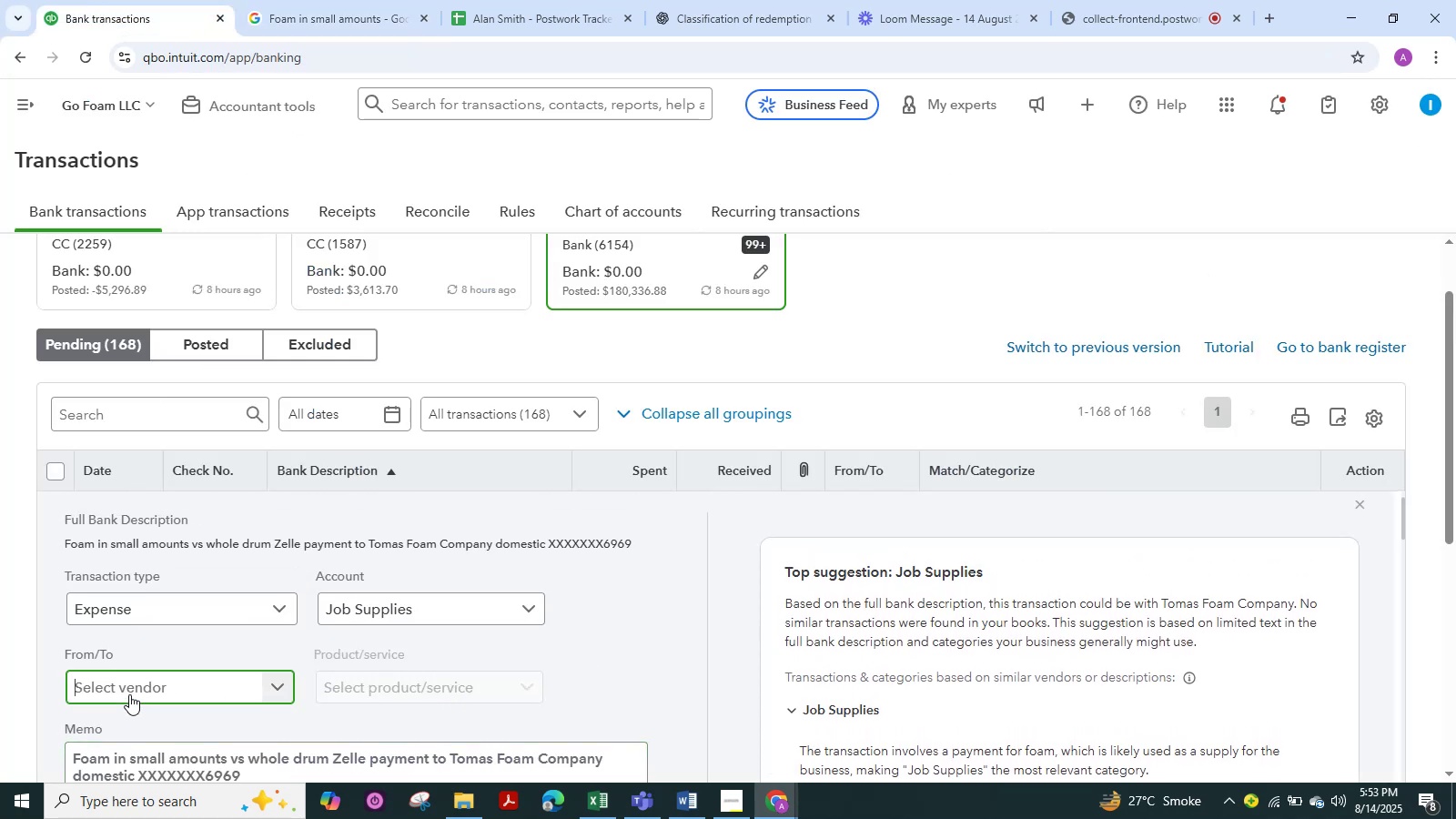 
hold_key(key=ControlLeft, duration=0.64)
 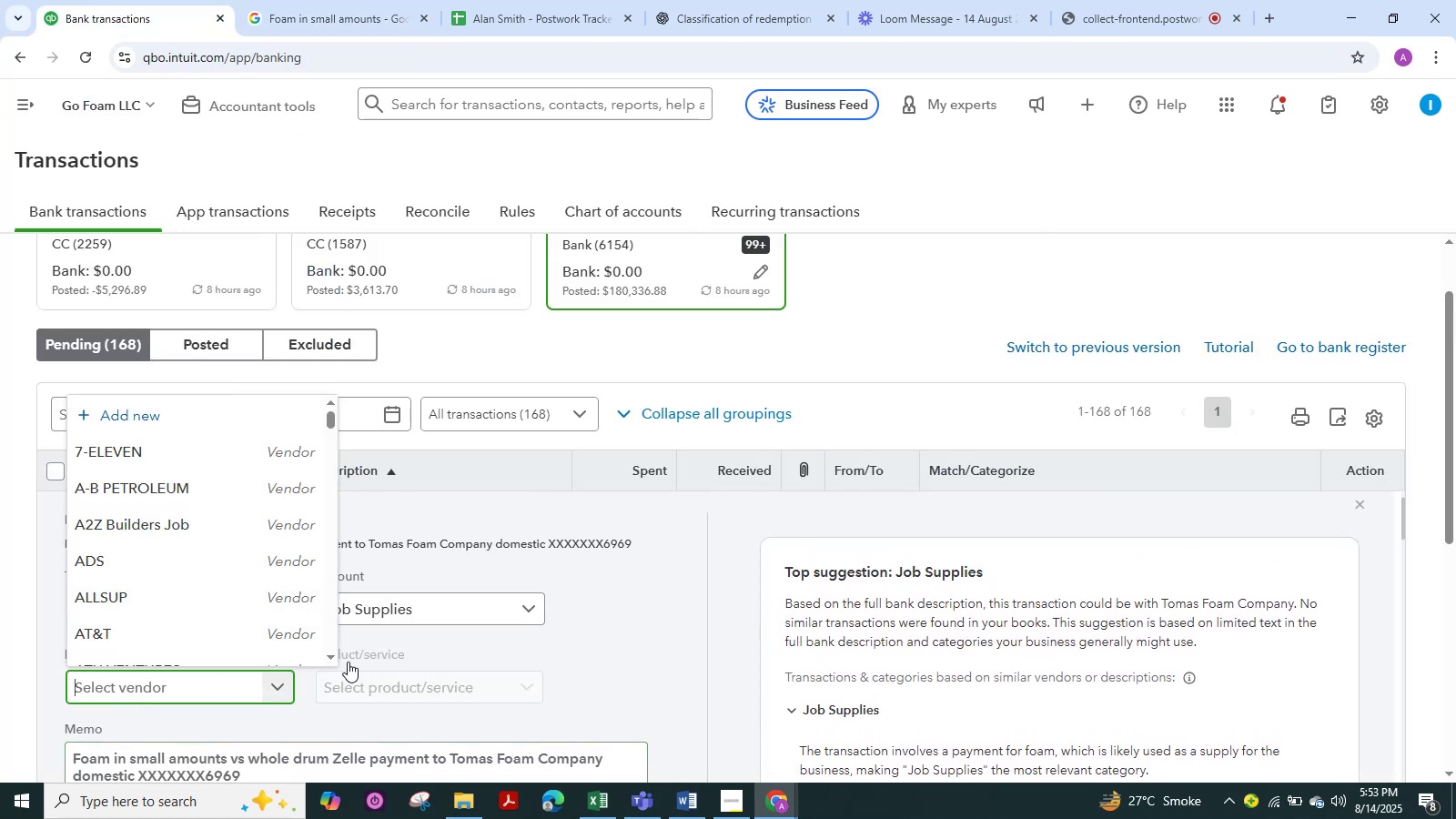 
scroll: coordinate [348, 662], scroll_direction: down, amount: 1.0
 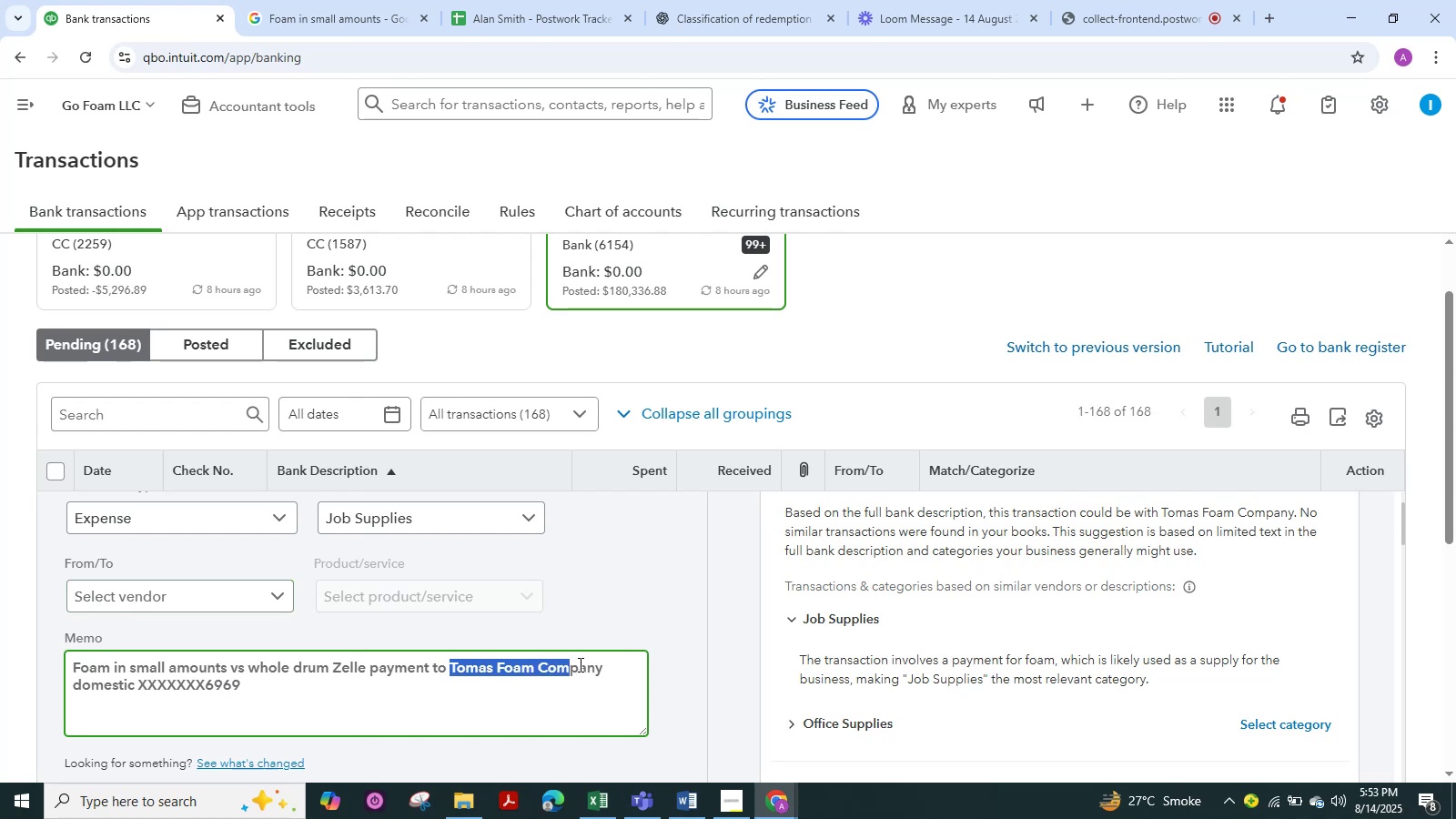 
key(Control+C)
 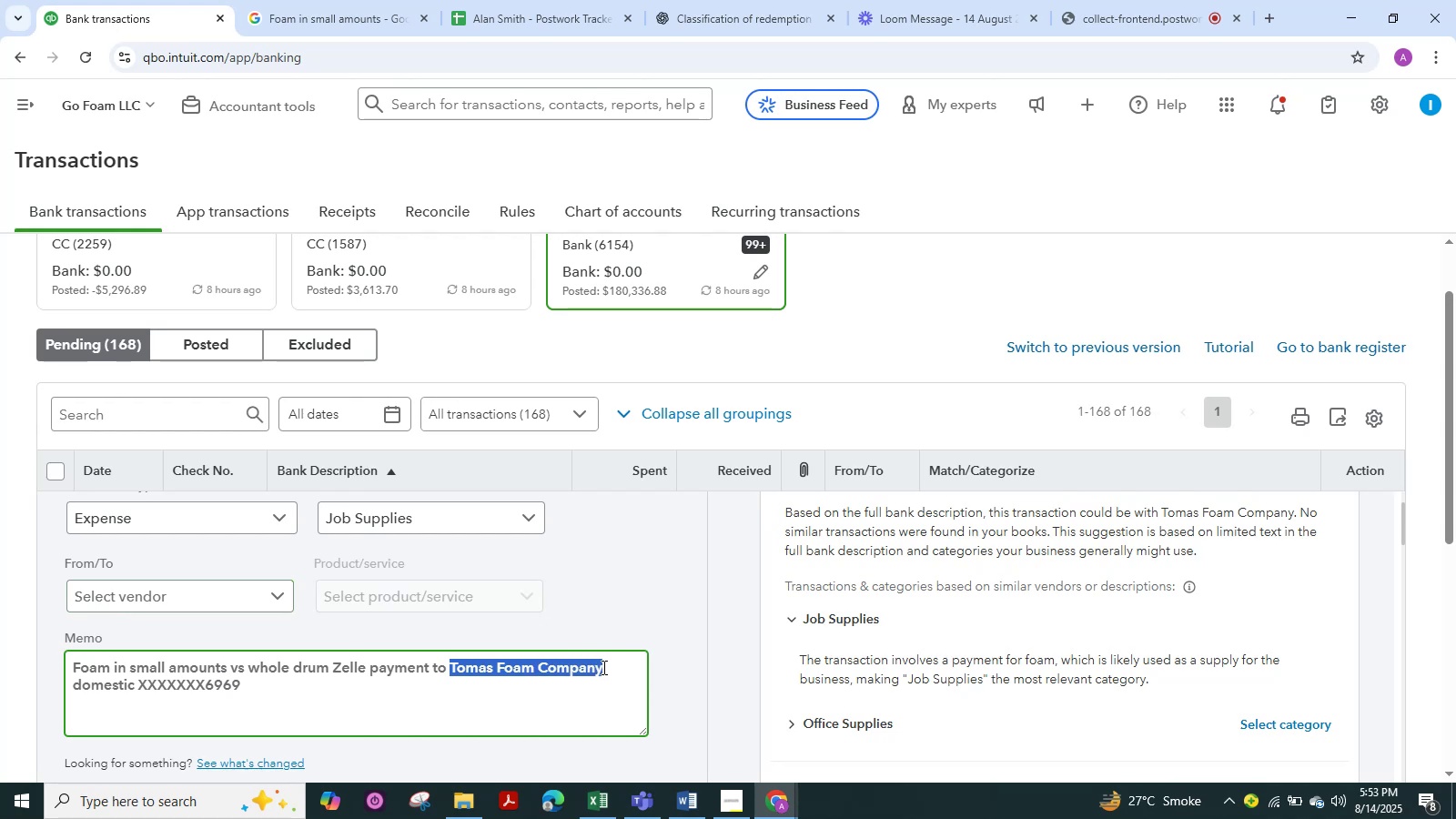 
key(Control+C)
 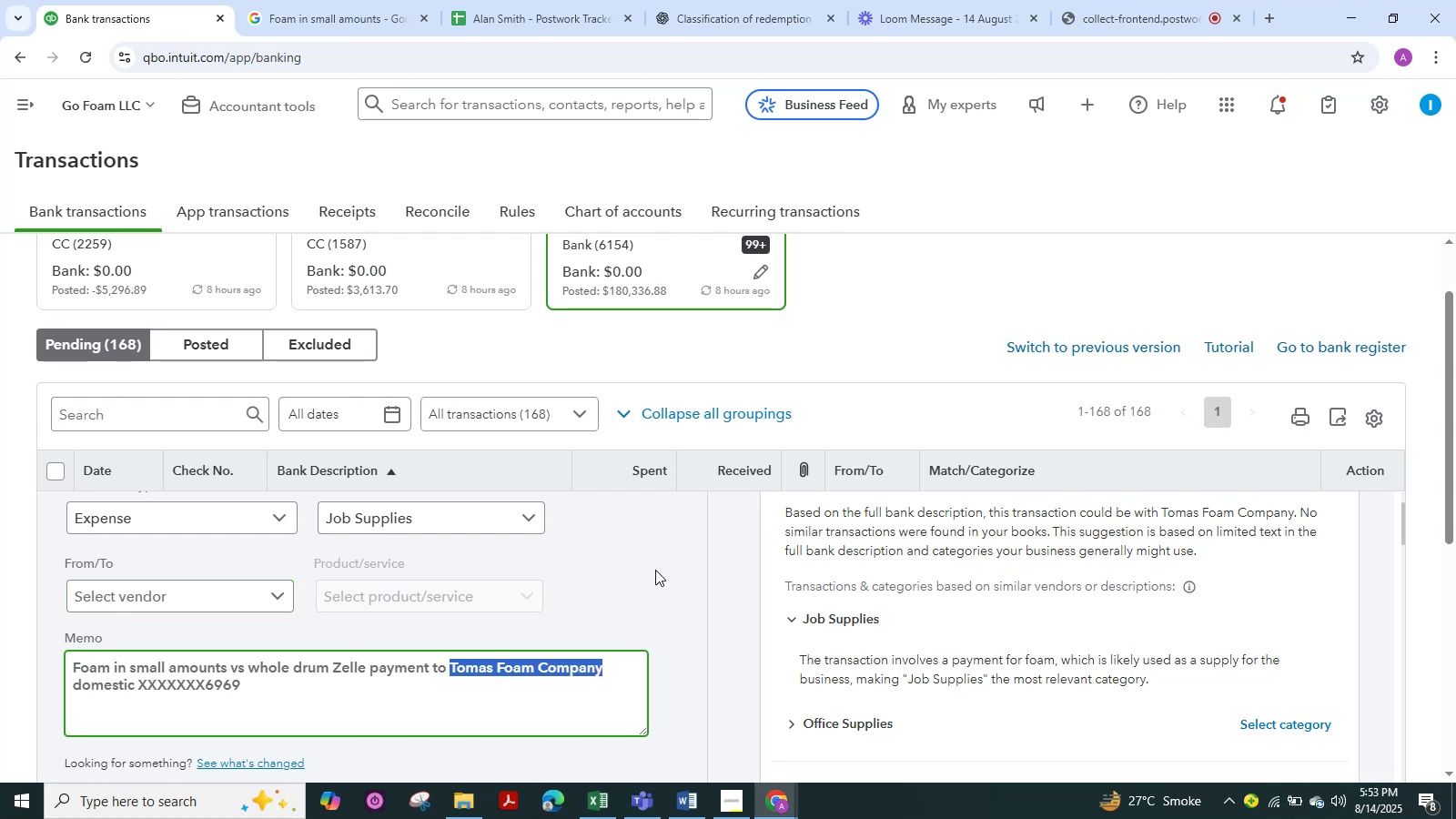 
left_click([655, 570])
 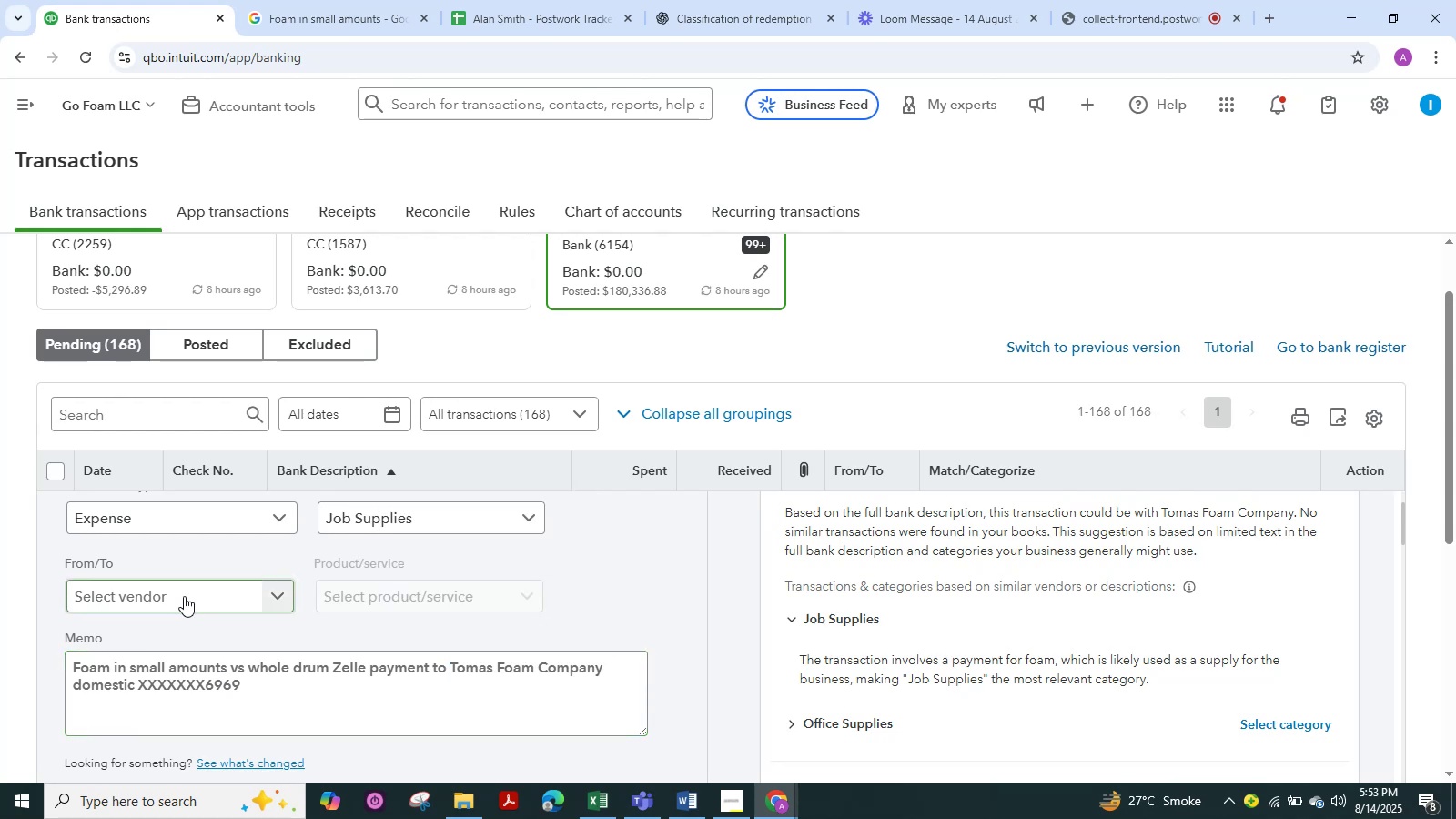 
key(Control+ControlLeft)
 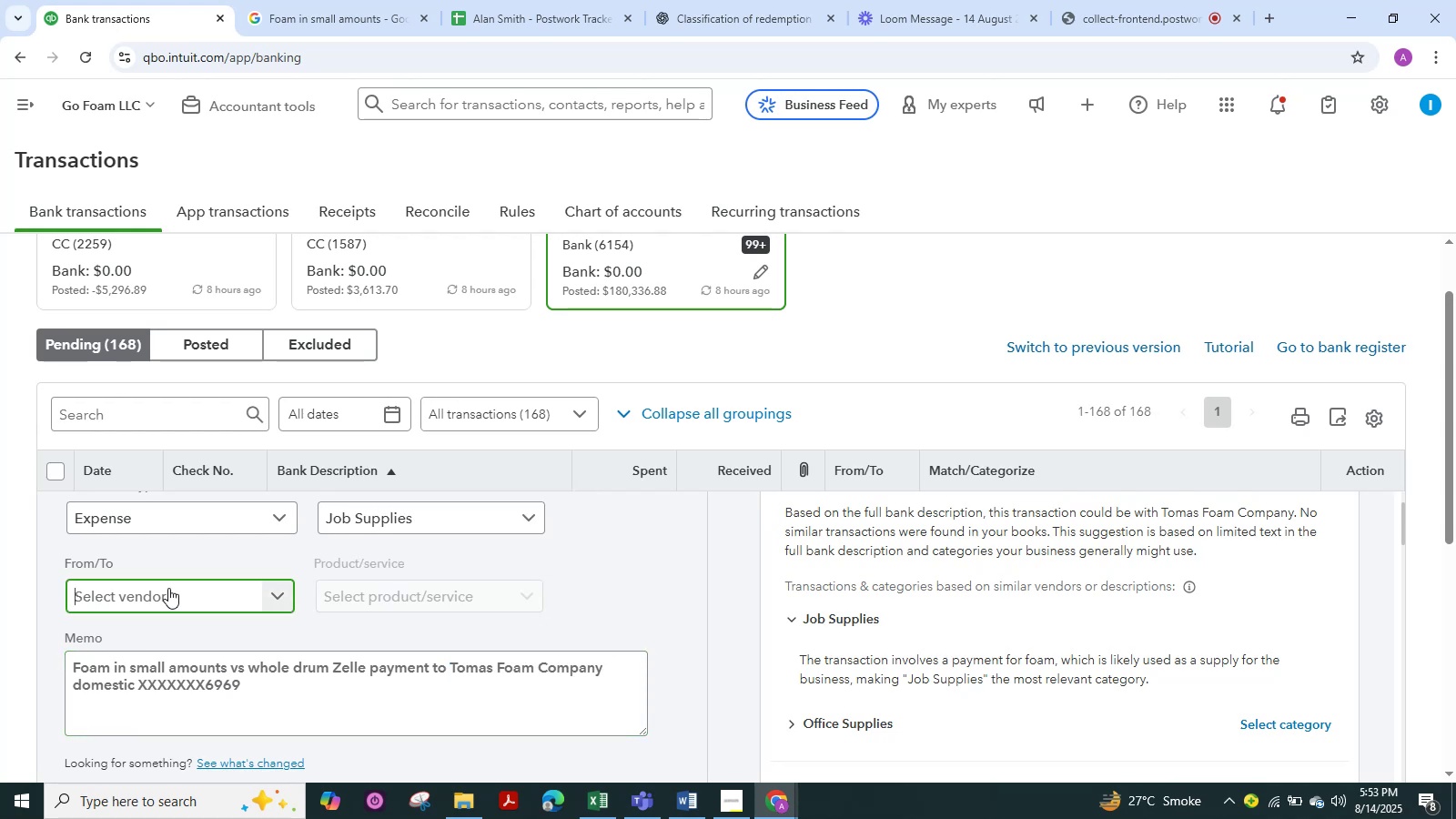 
left_click([168, 588])
 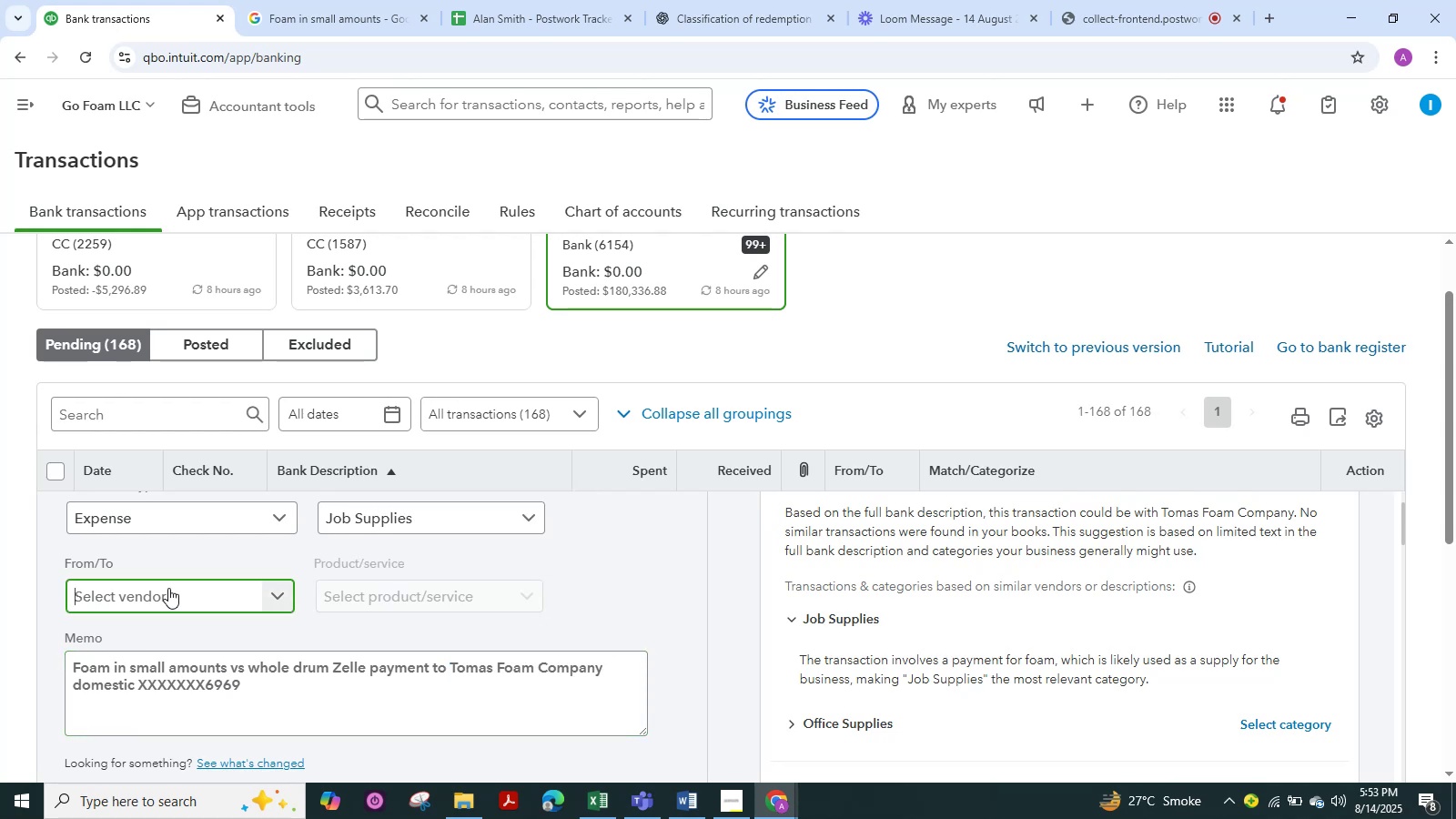 
key(Control+V)
 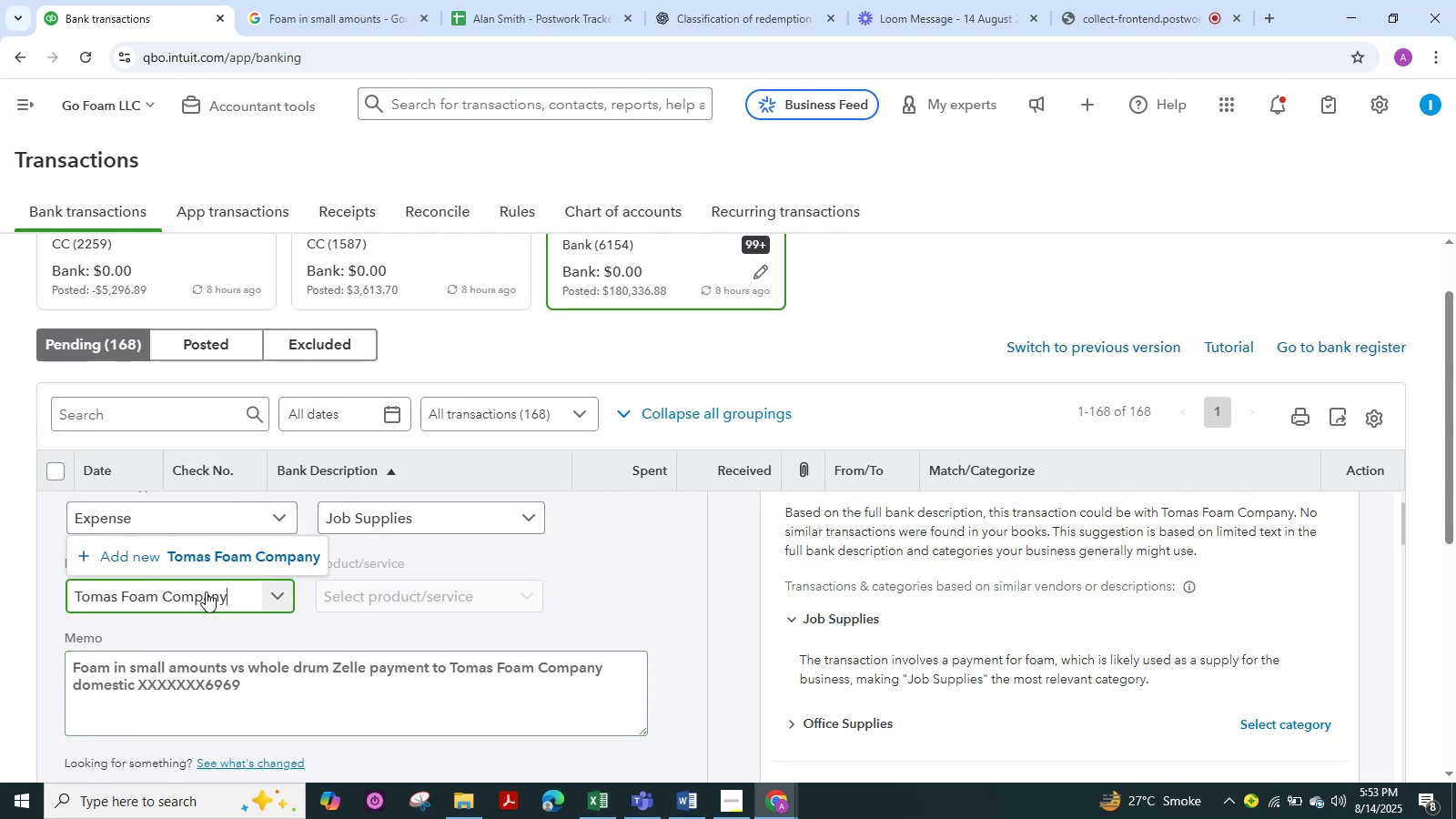 
left_click([214, 561])
 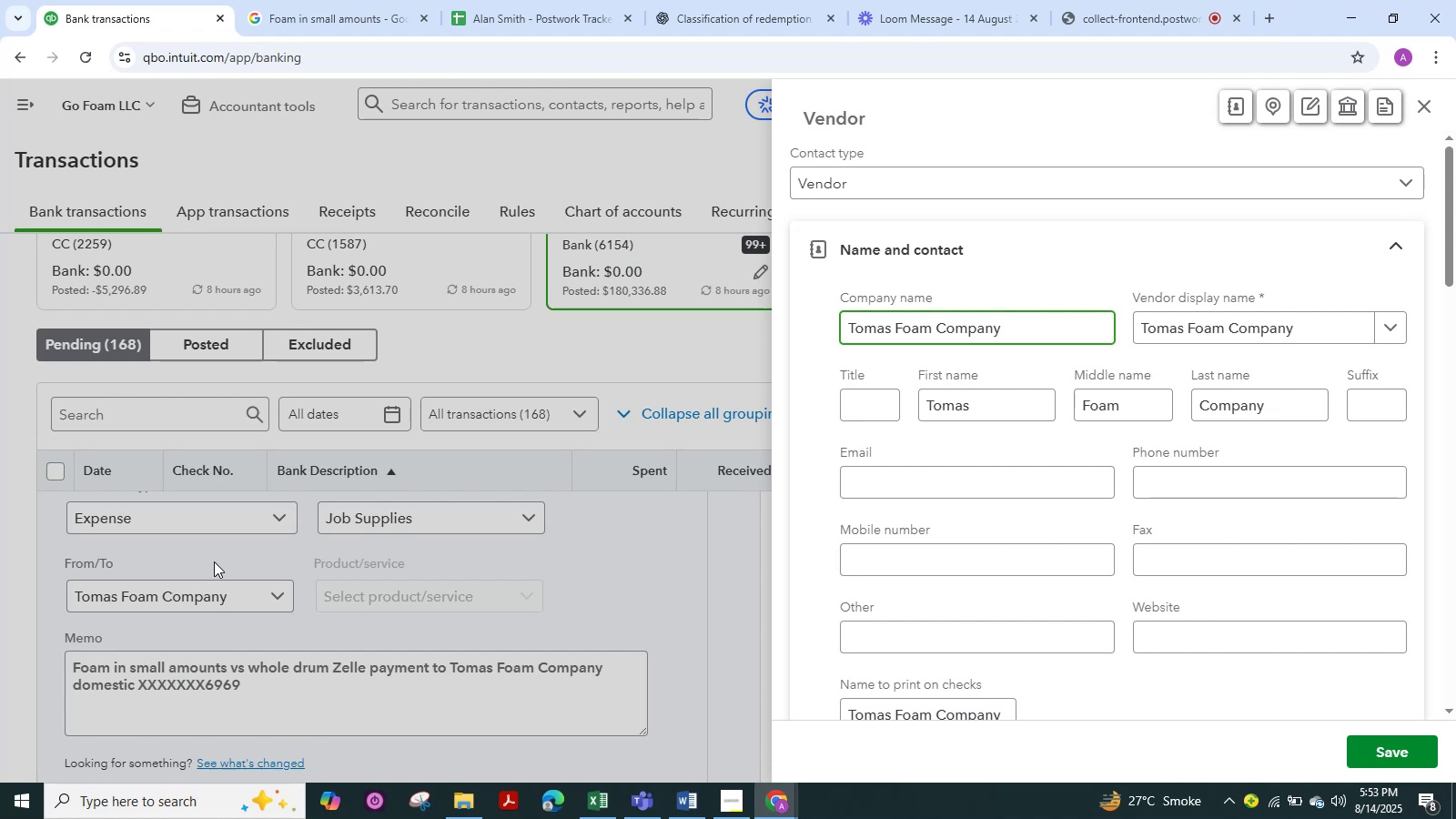 
wait(11.26)
 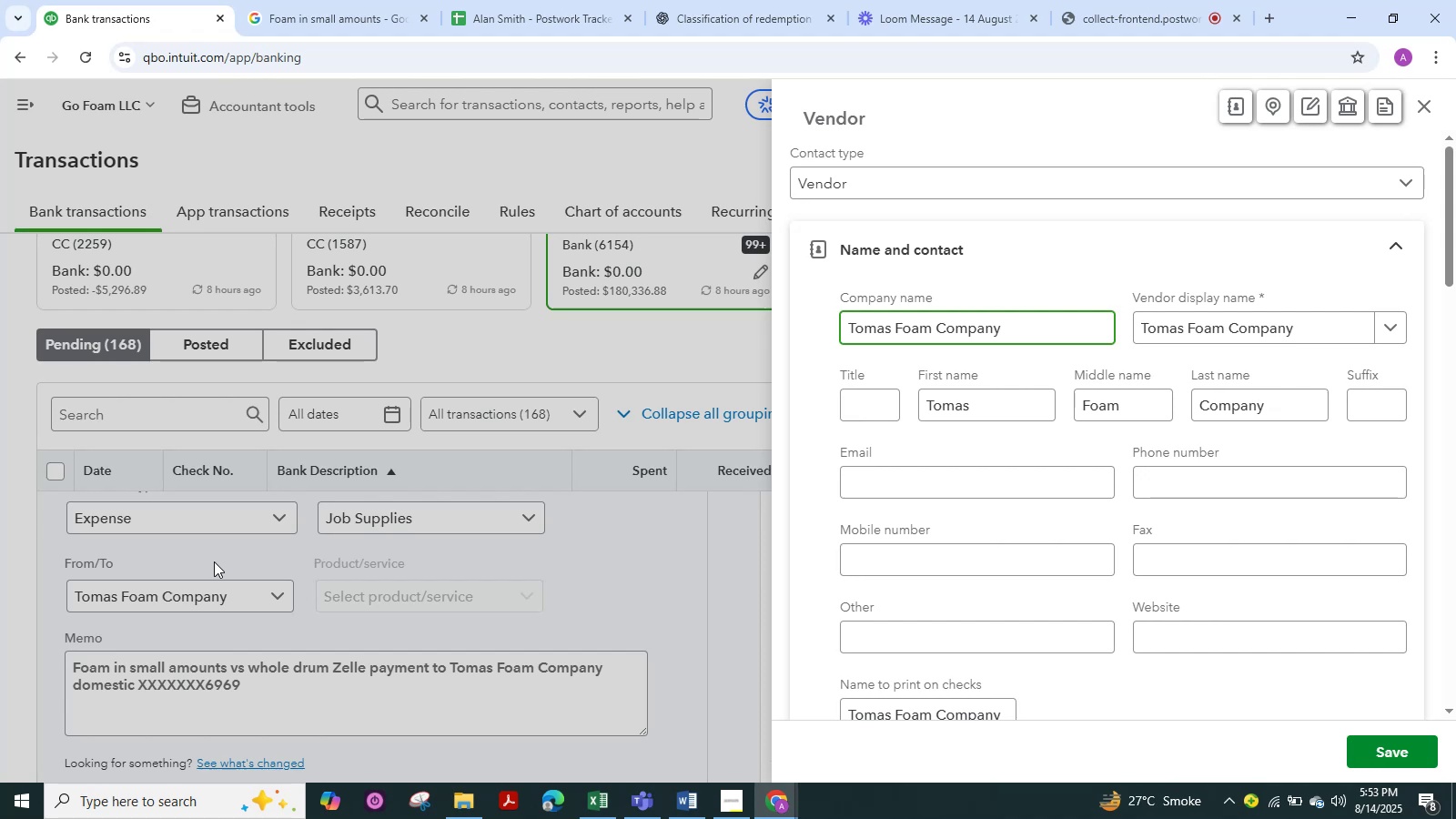 
left_click([1431, 747])
 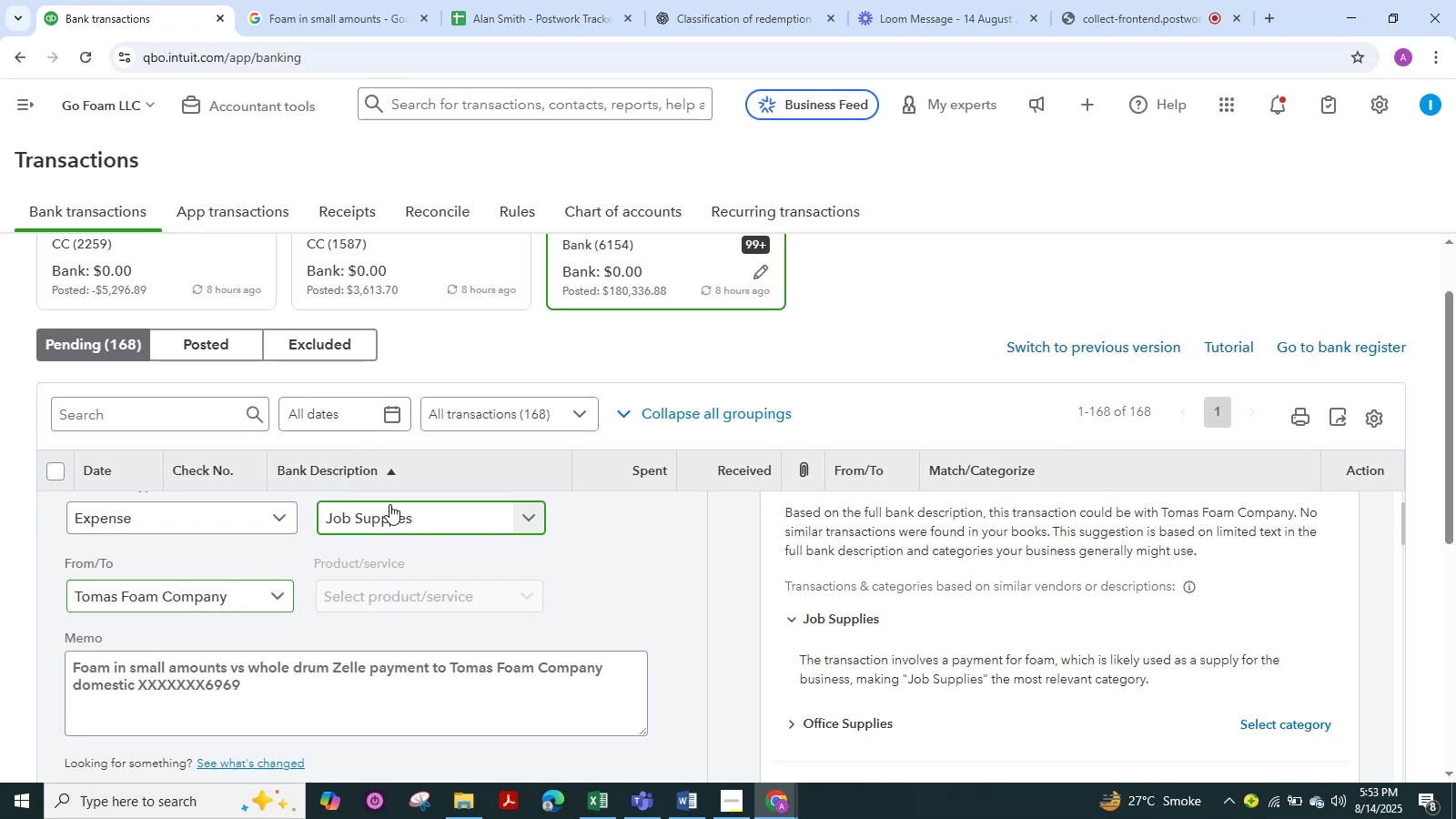 
wait(6.5)
 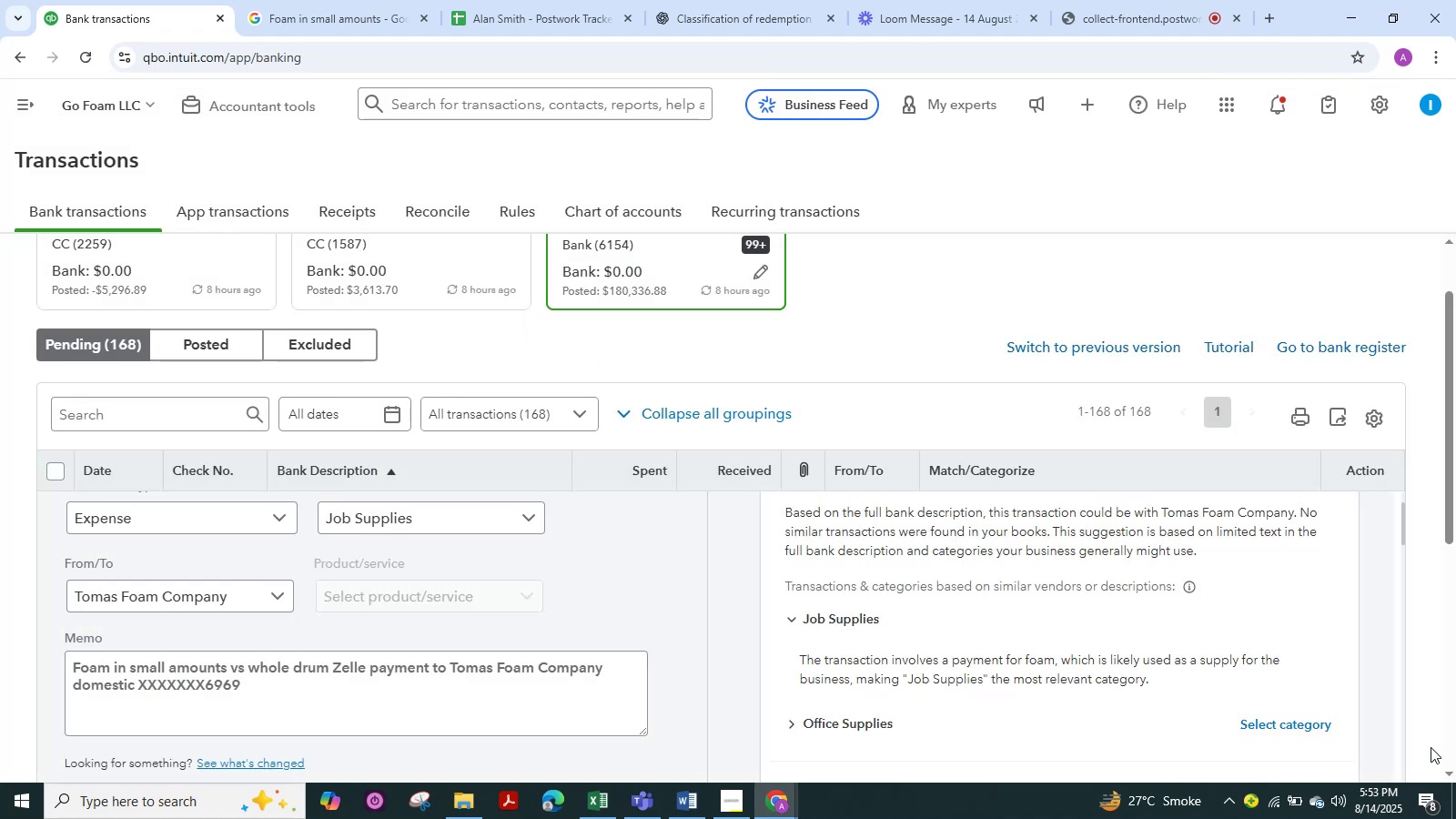 
scroll: coordinate [443, 387], scroll_direction: down, amount: 8.0
 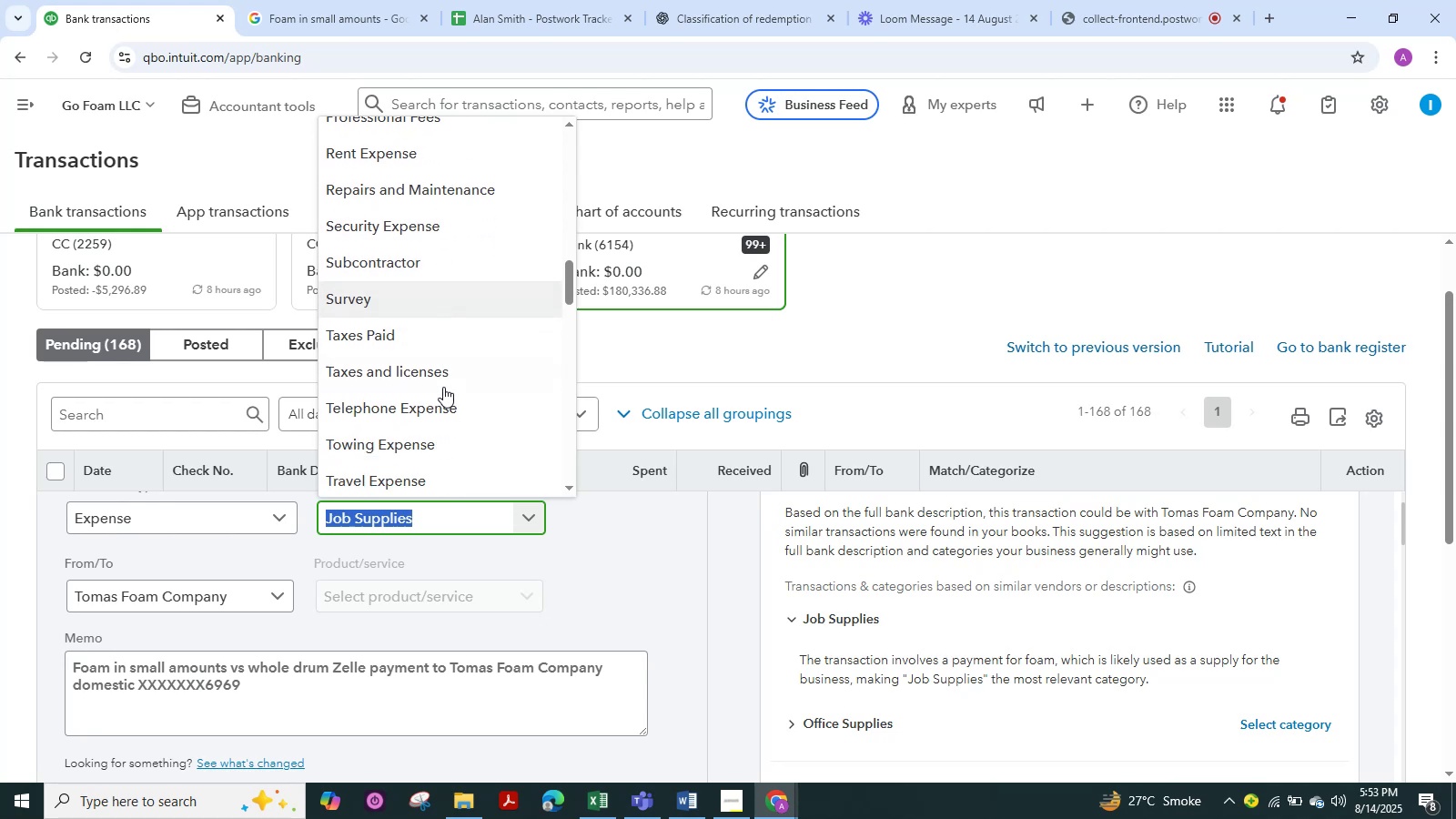 
scroll: coordinate [443, 387], scroll_direction: up, amount: 1.0
 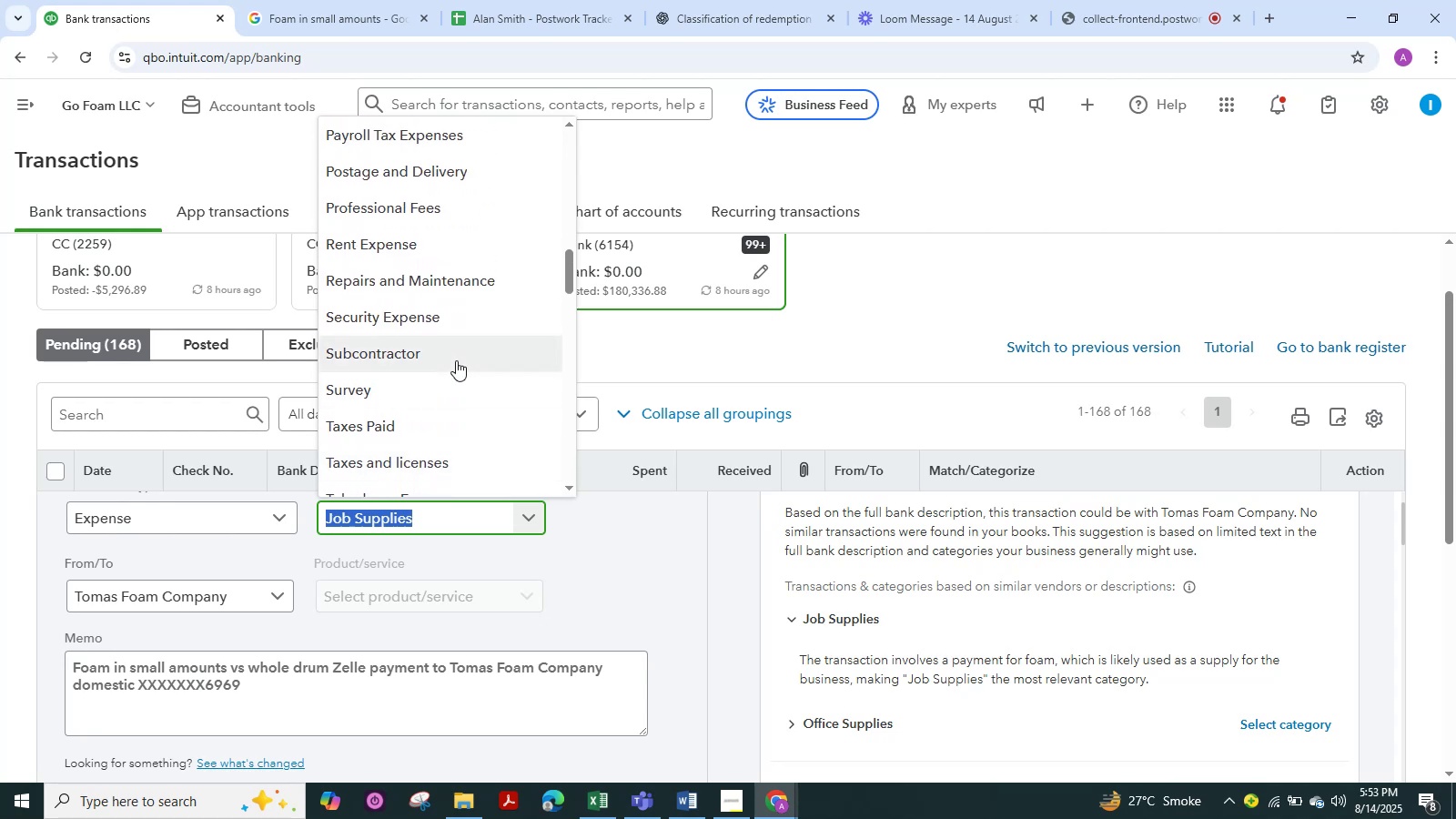 
type(supplies)
 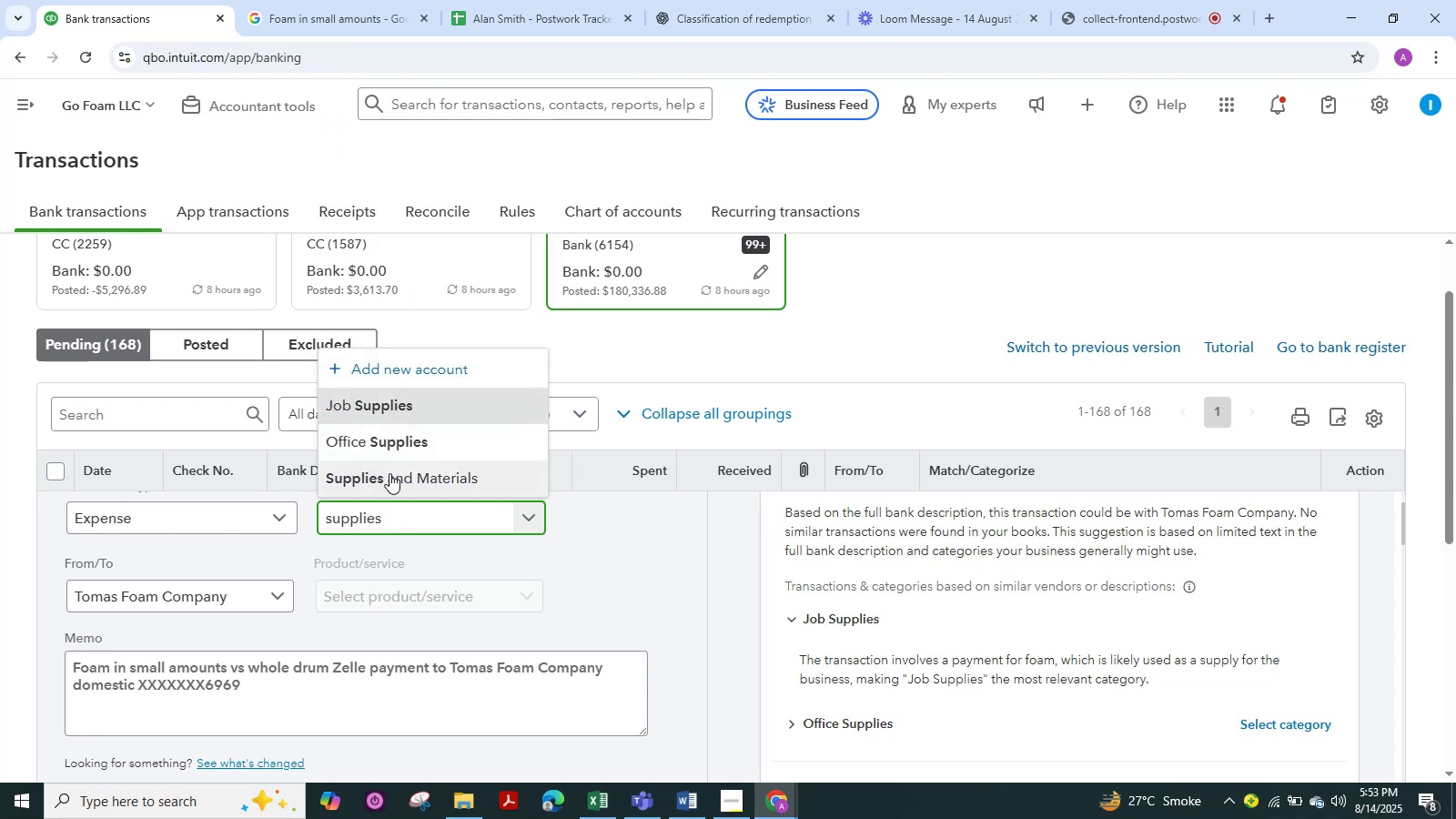 
left_click([389, 473])
 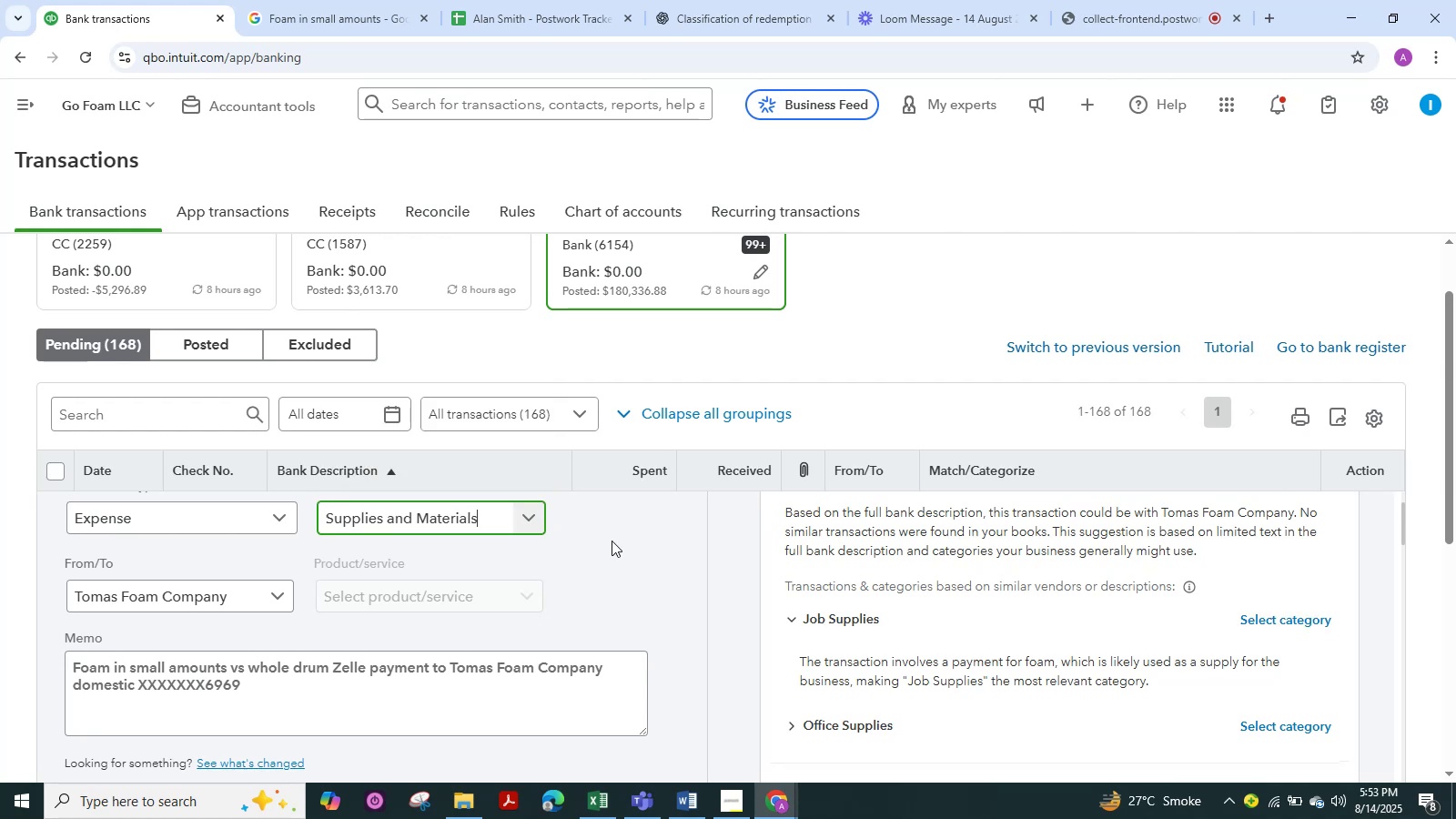 
scroll: coordinate [606, 539], scroll_direction: down, amount: 3.0
 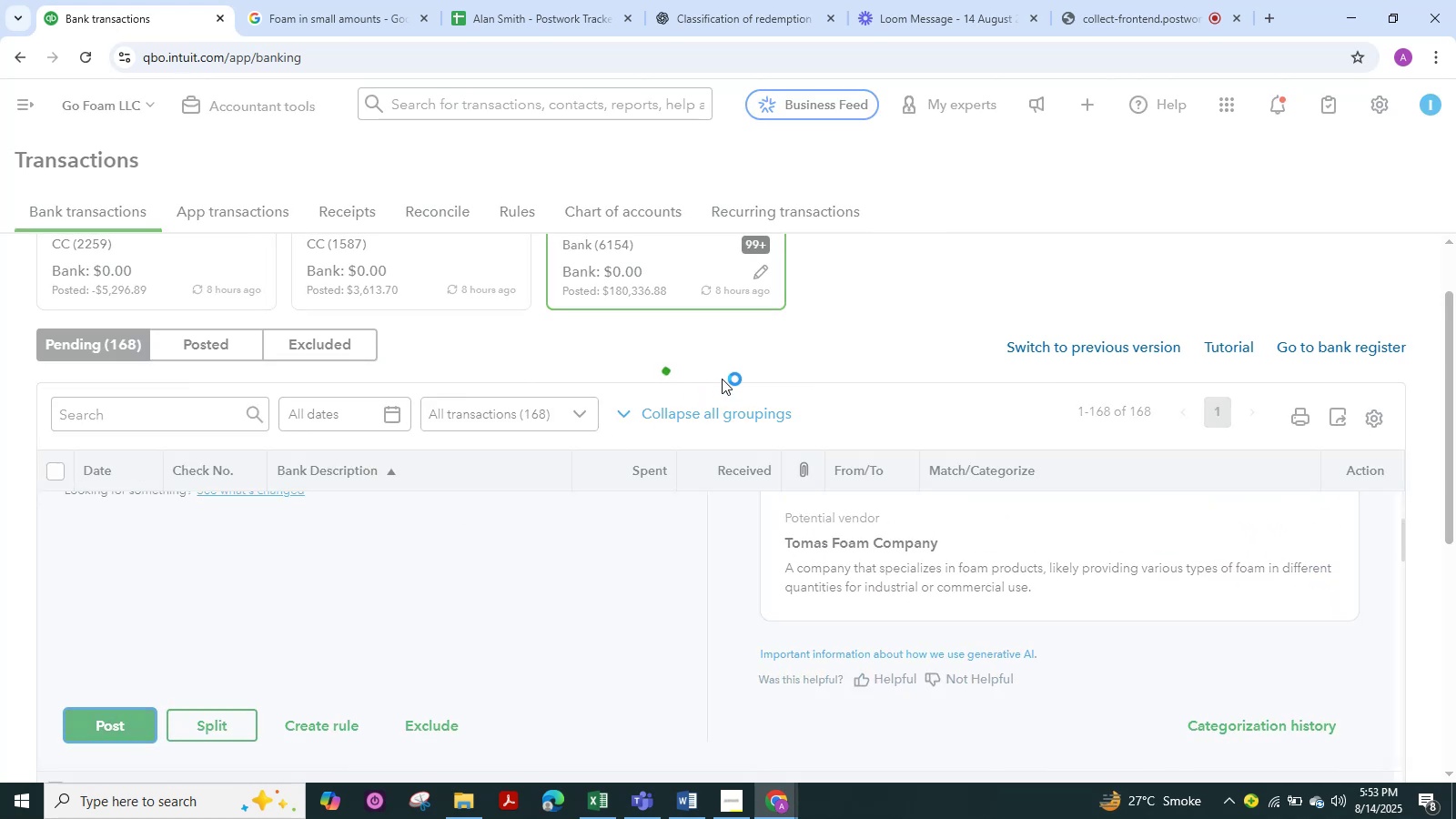 
wait(7.32)
 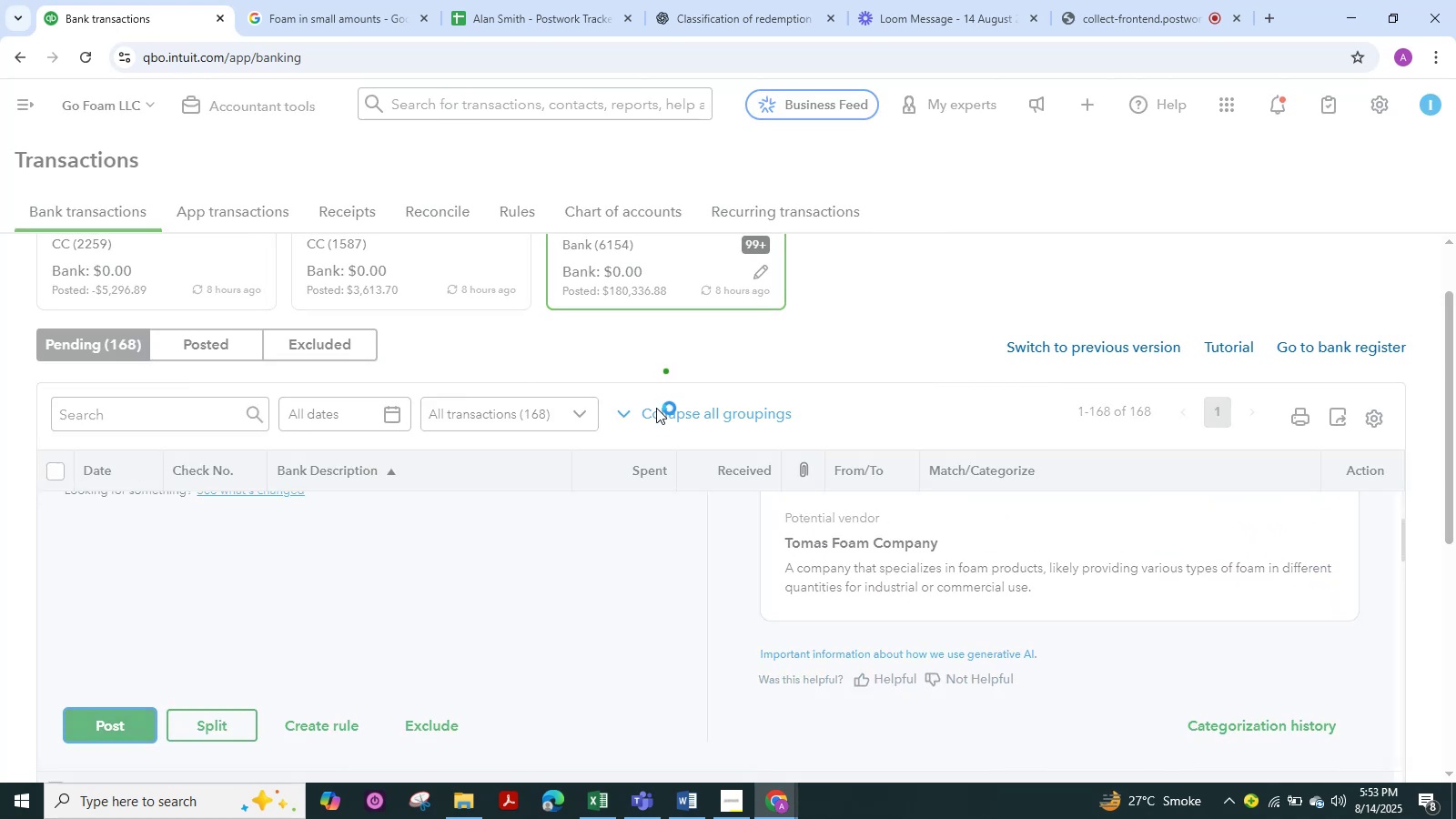 
scroll: coordinate [402, 570], scroll_direction: up, amount: 6.0
 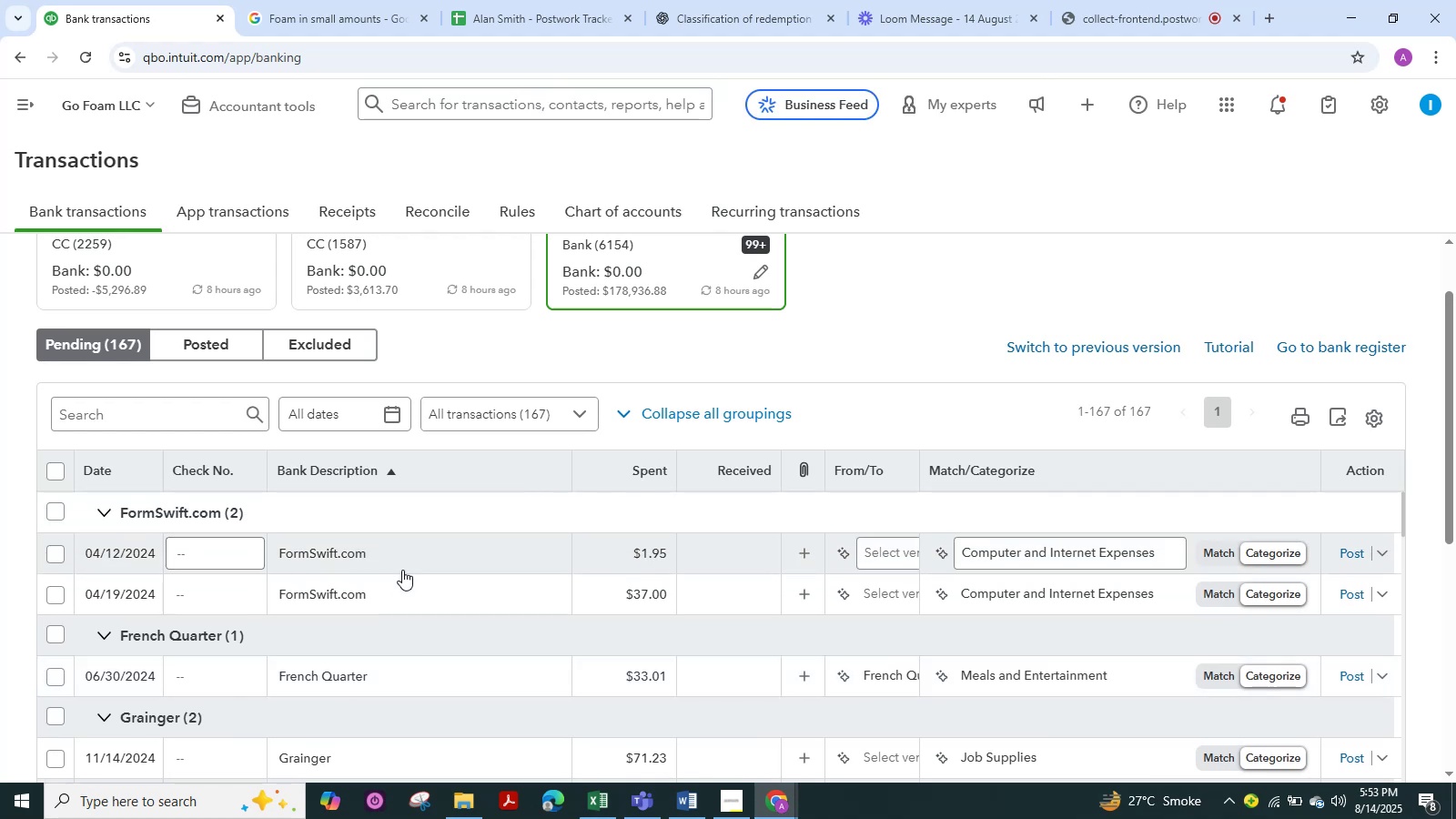 
left_click([399, 564])
 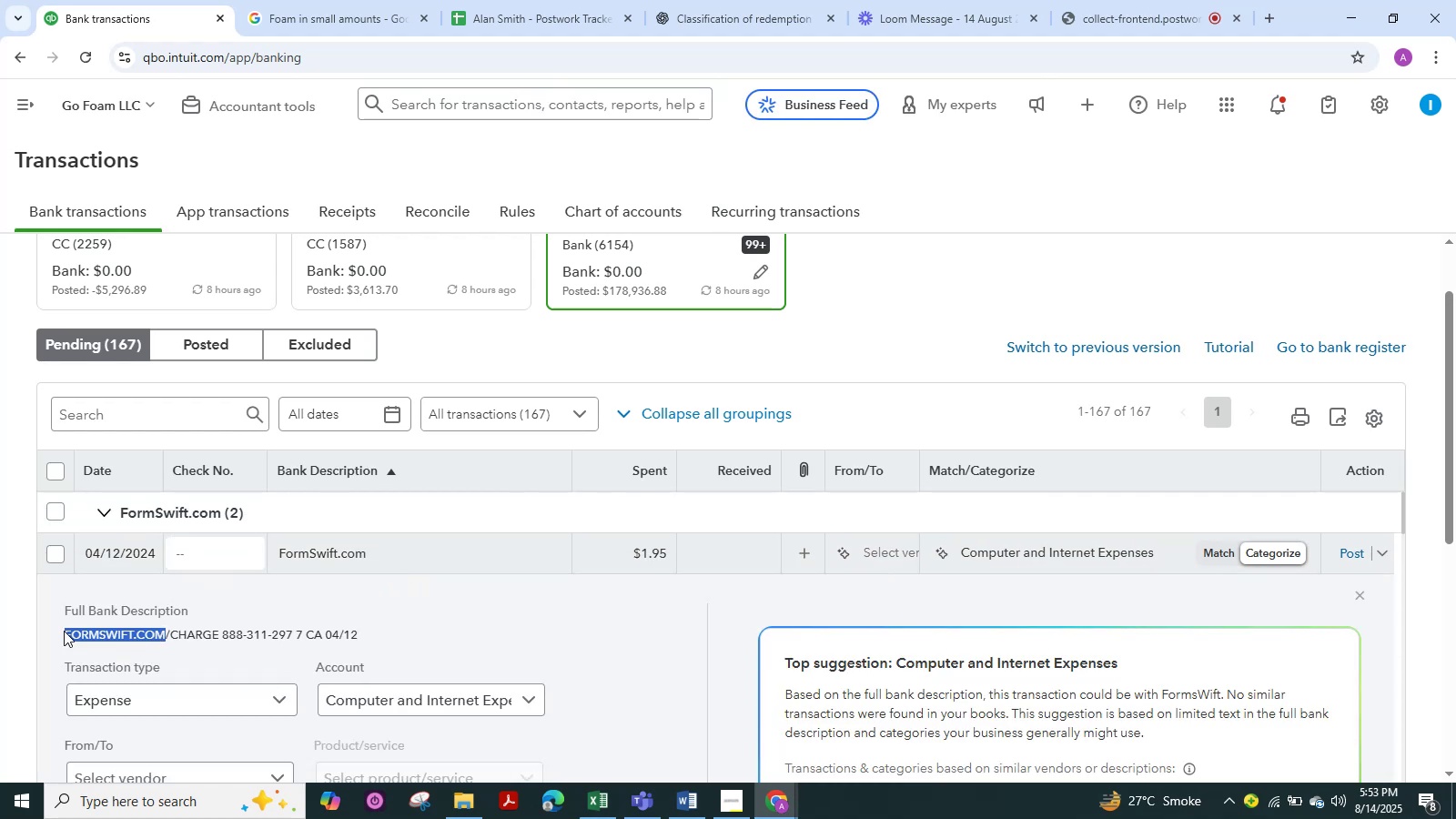 
key(Control+C)
 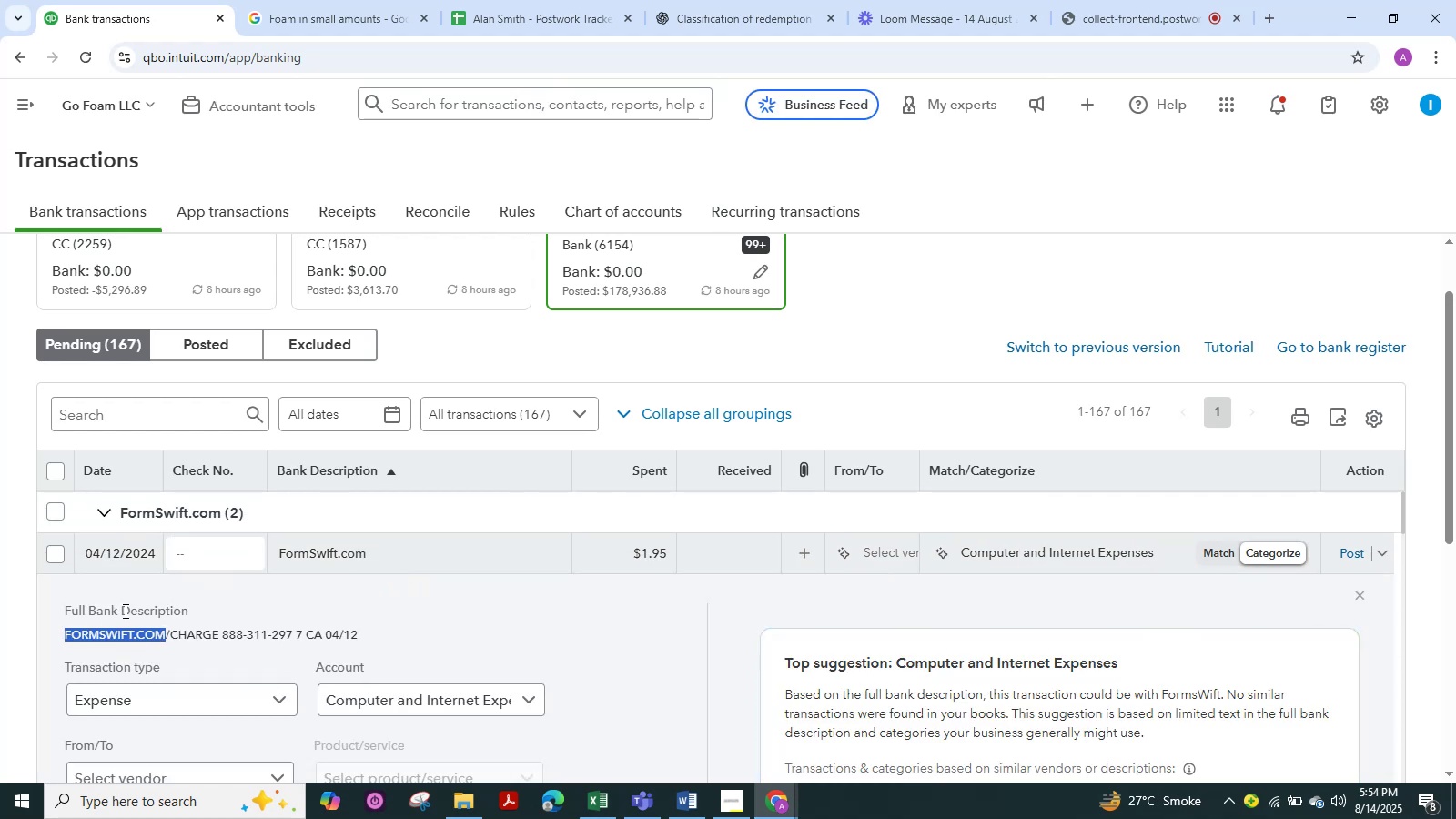 
key(Control+C)
 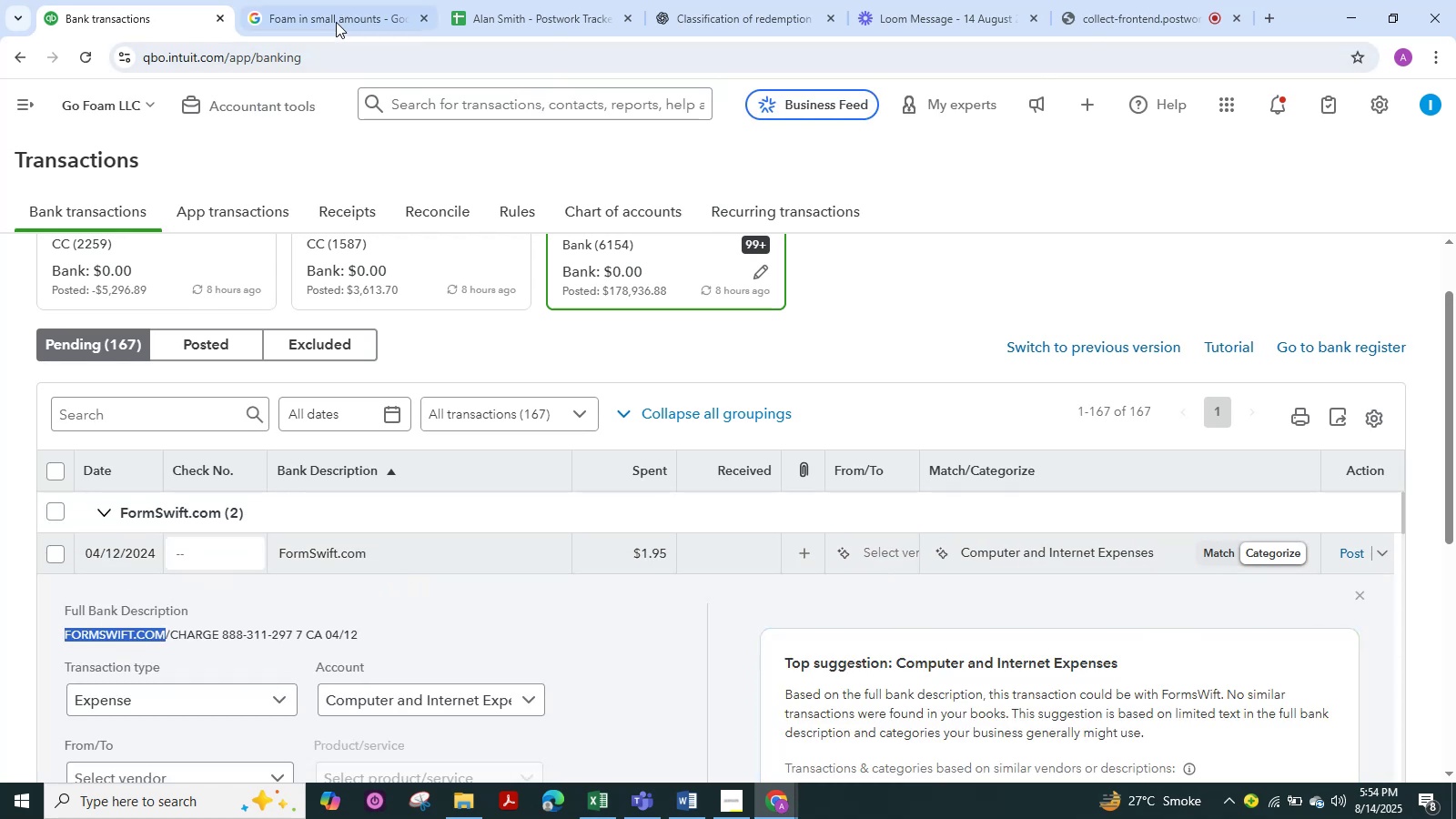 
left_click([338, 12])
 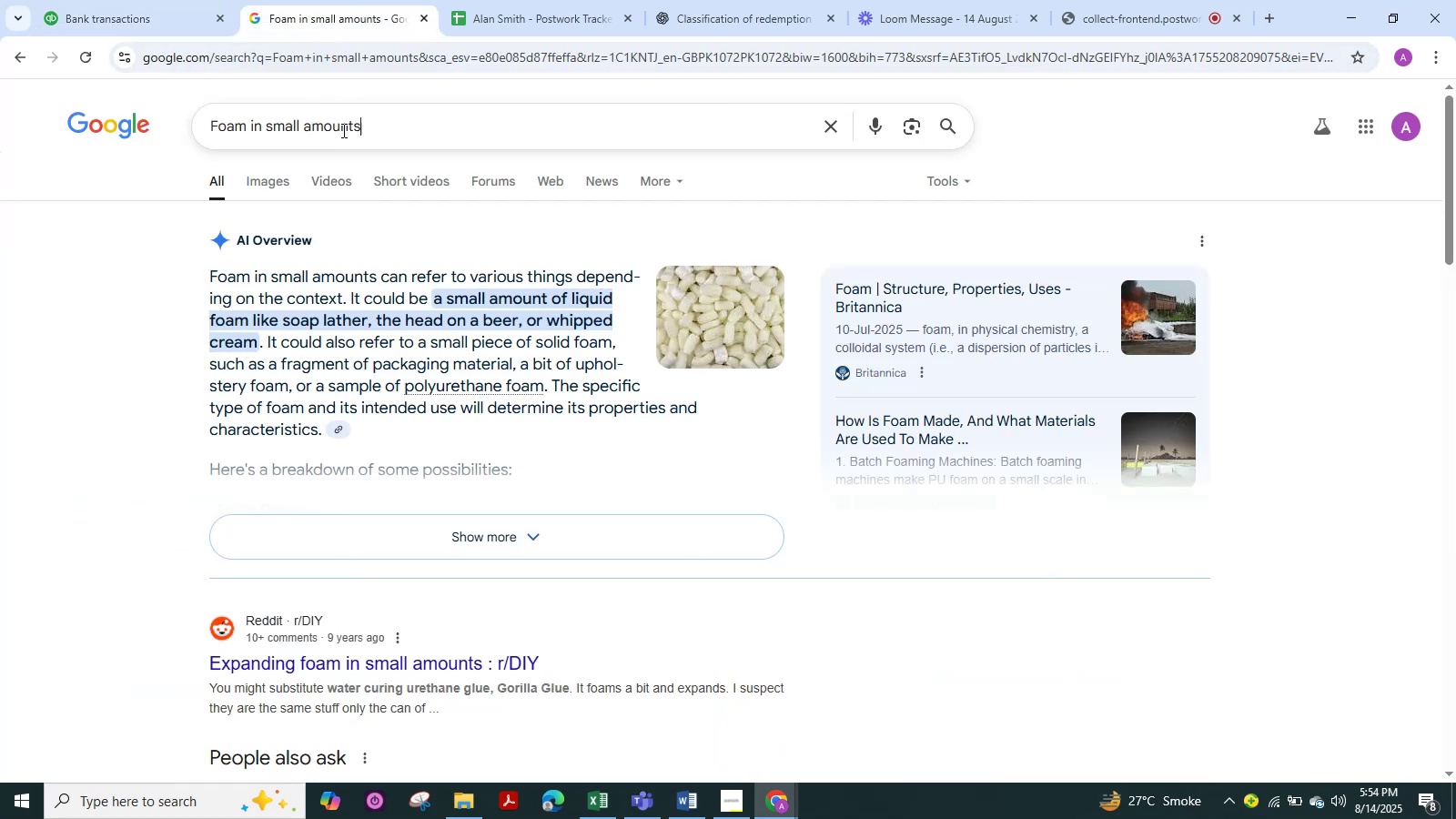 
key(Control+V)
 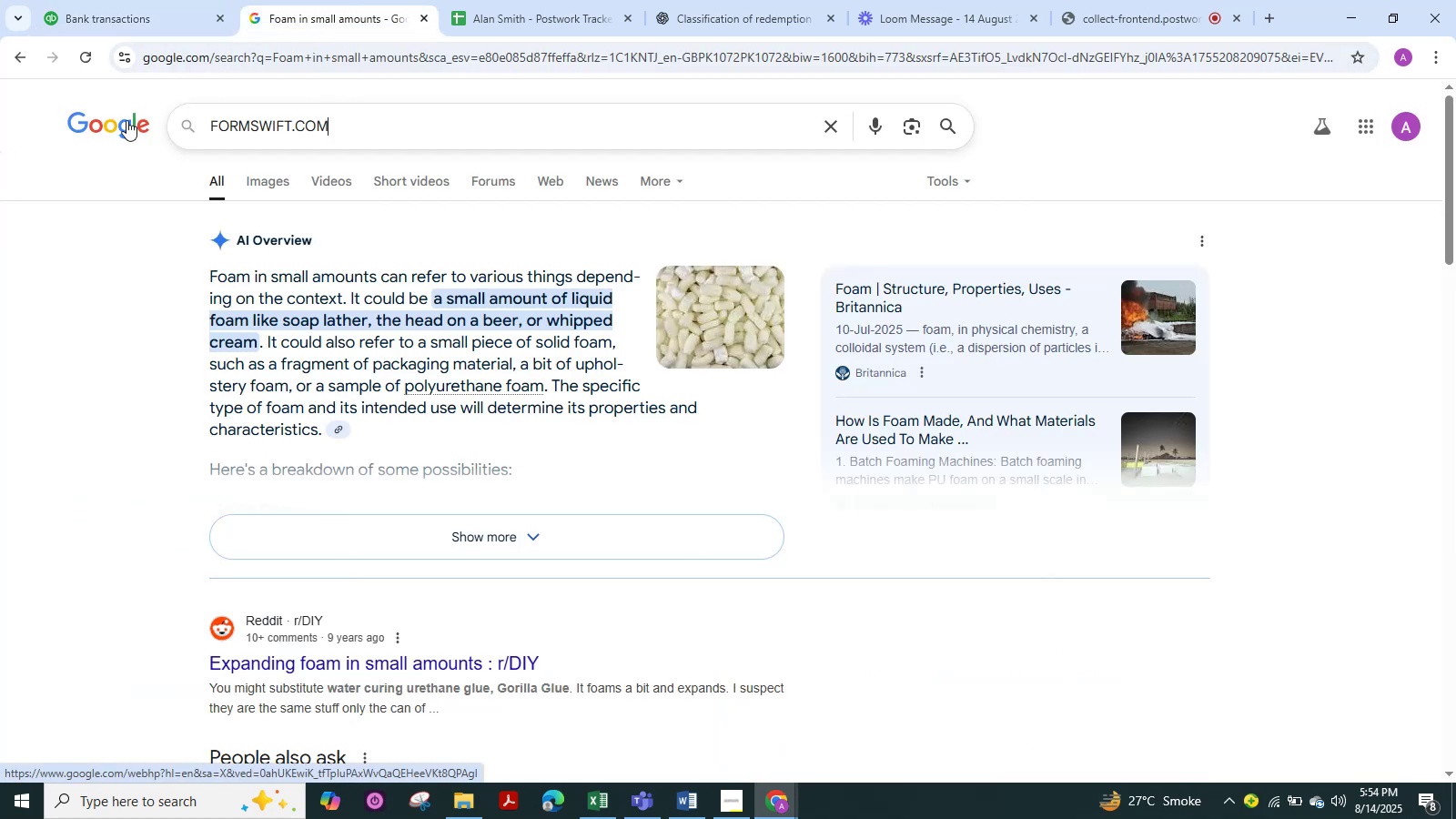 
key(NumpadEnter)
 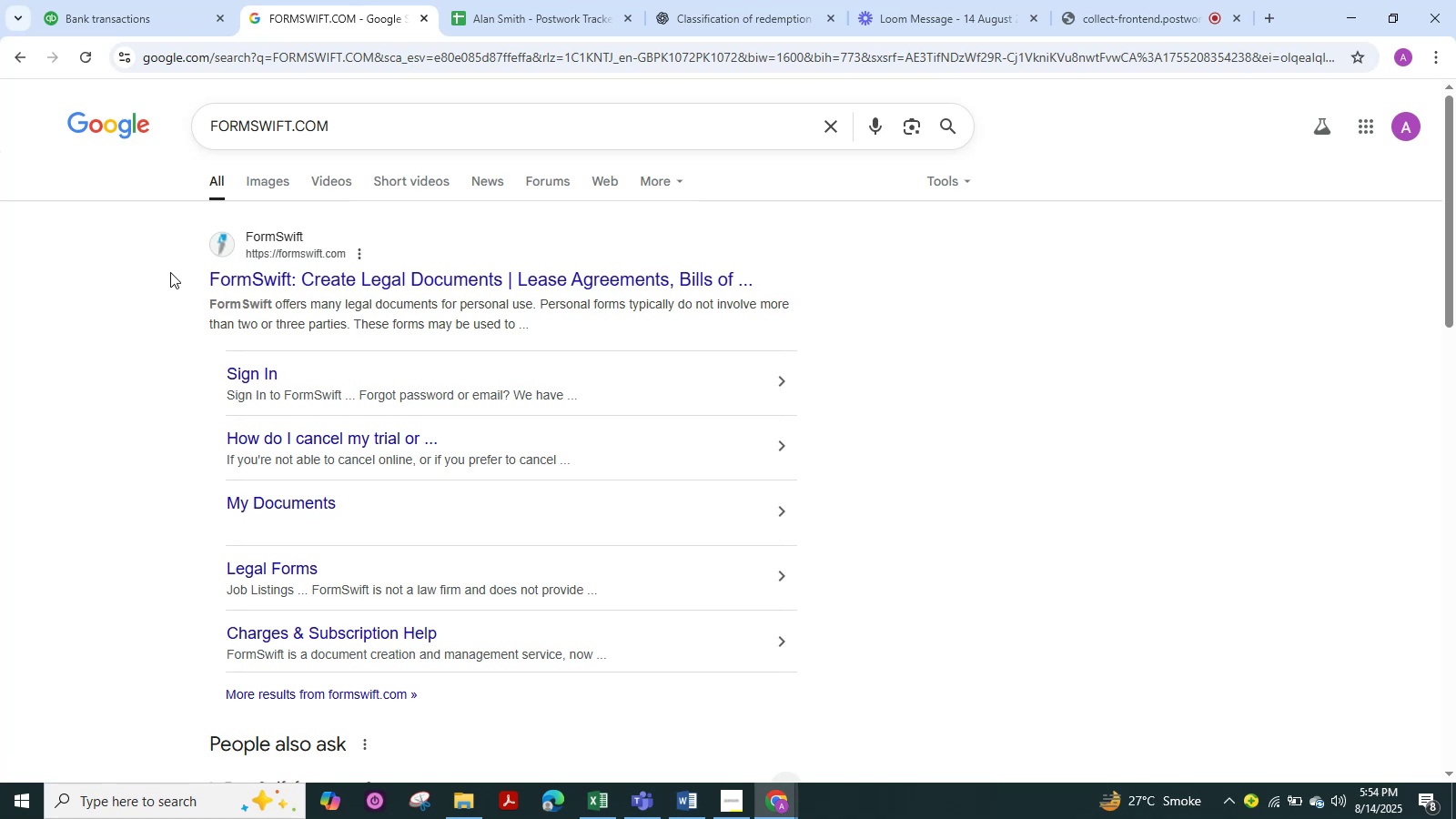 
wait(5.65)
 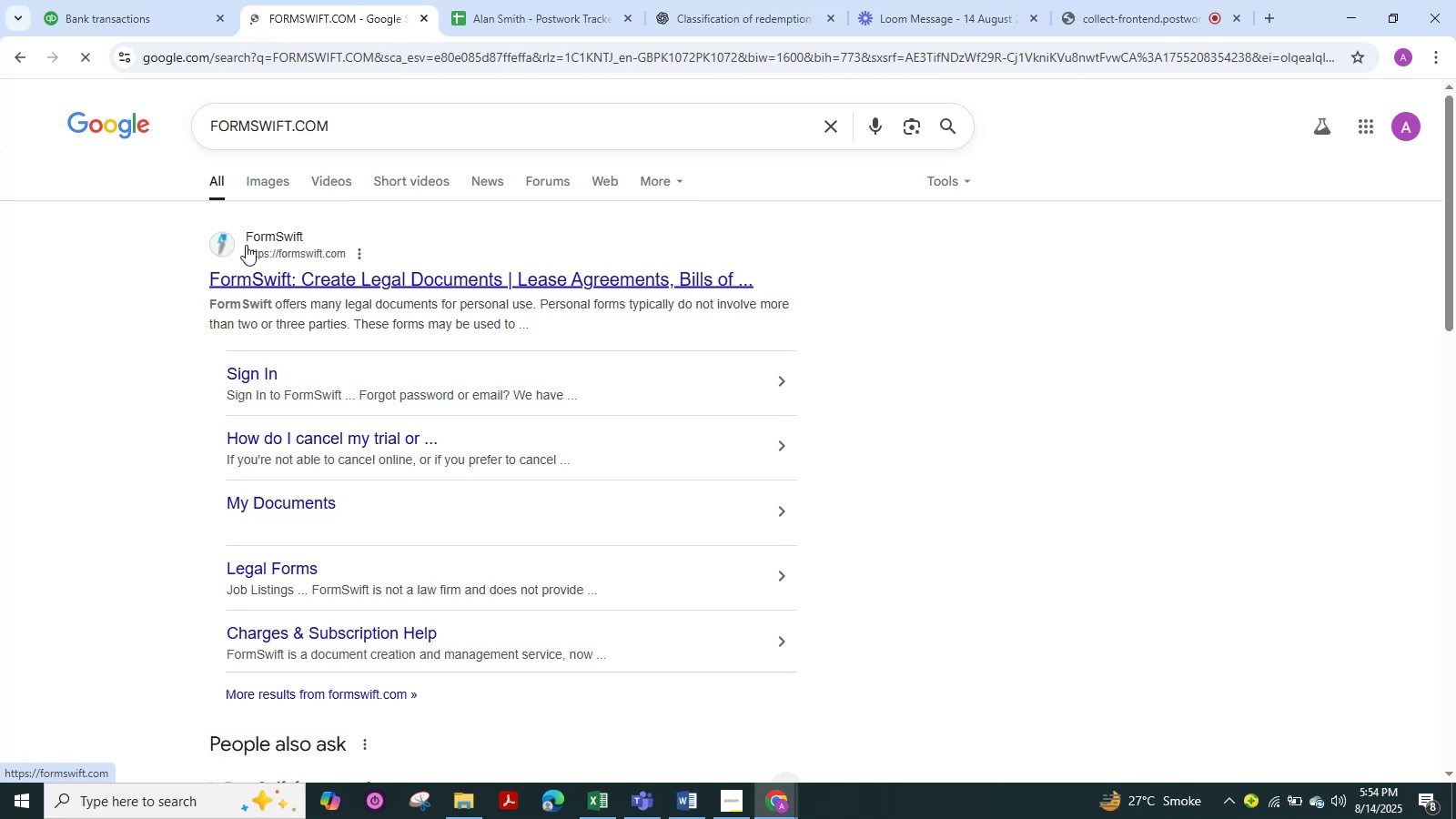 
left_click([108, 0])
 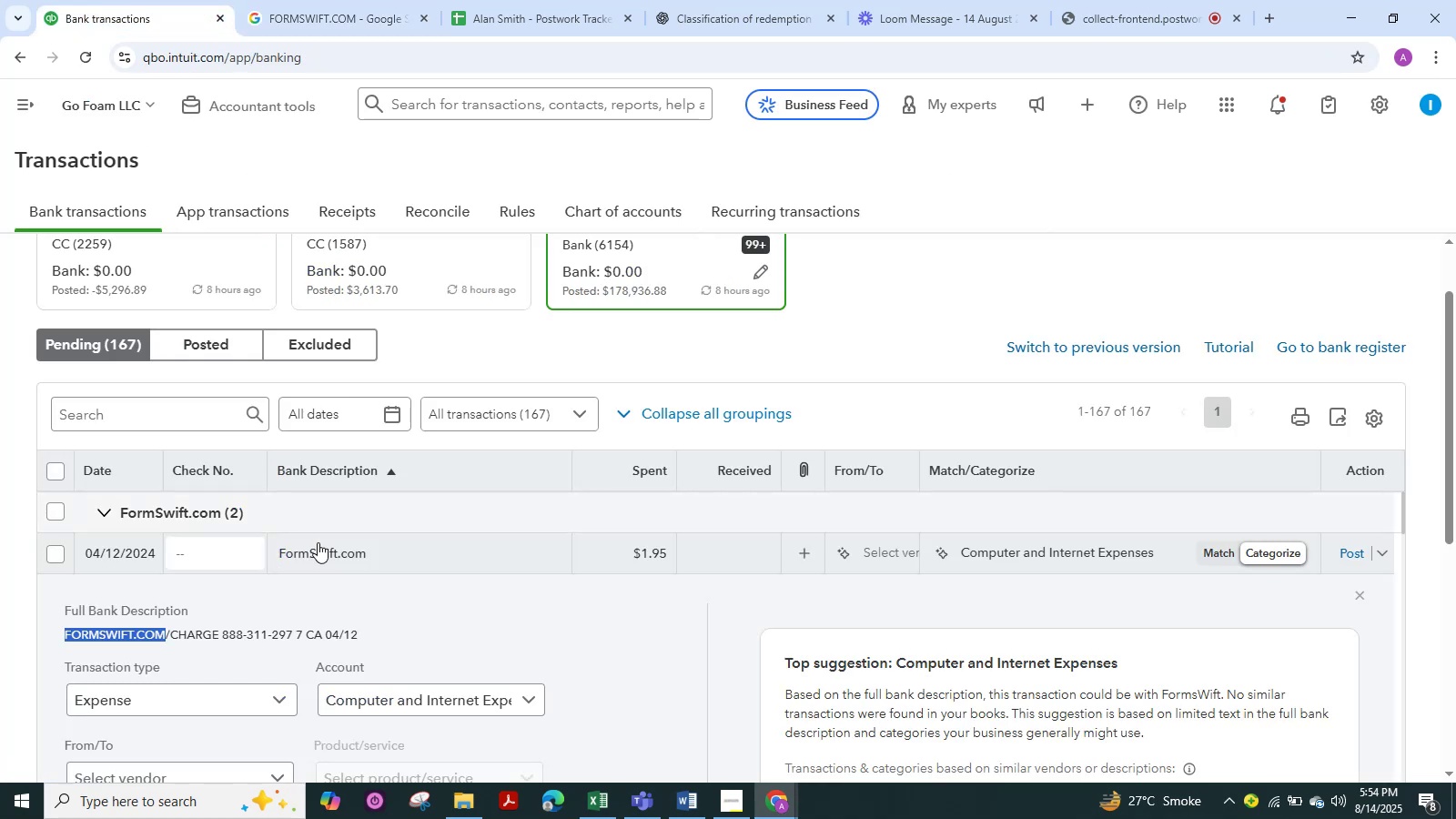 
left_click([318, 557])
 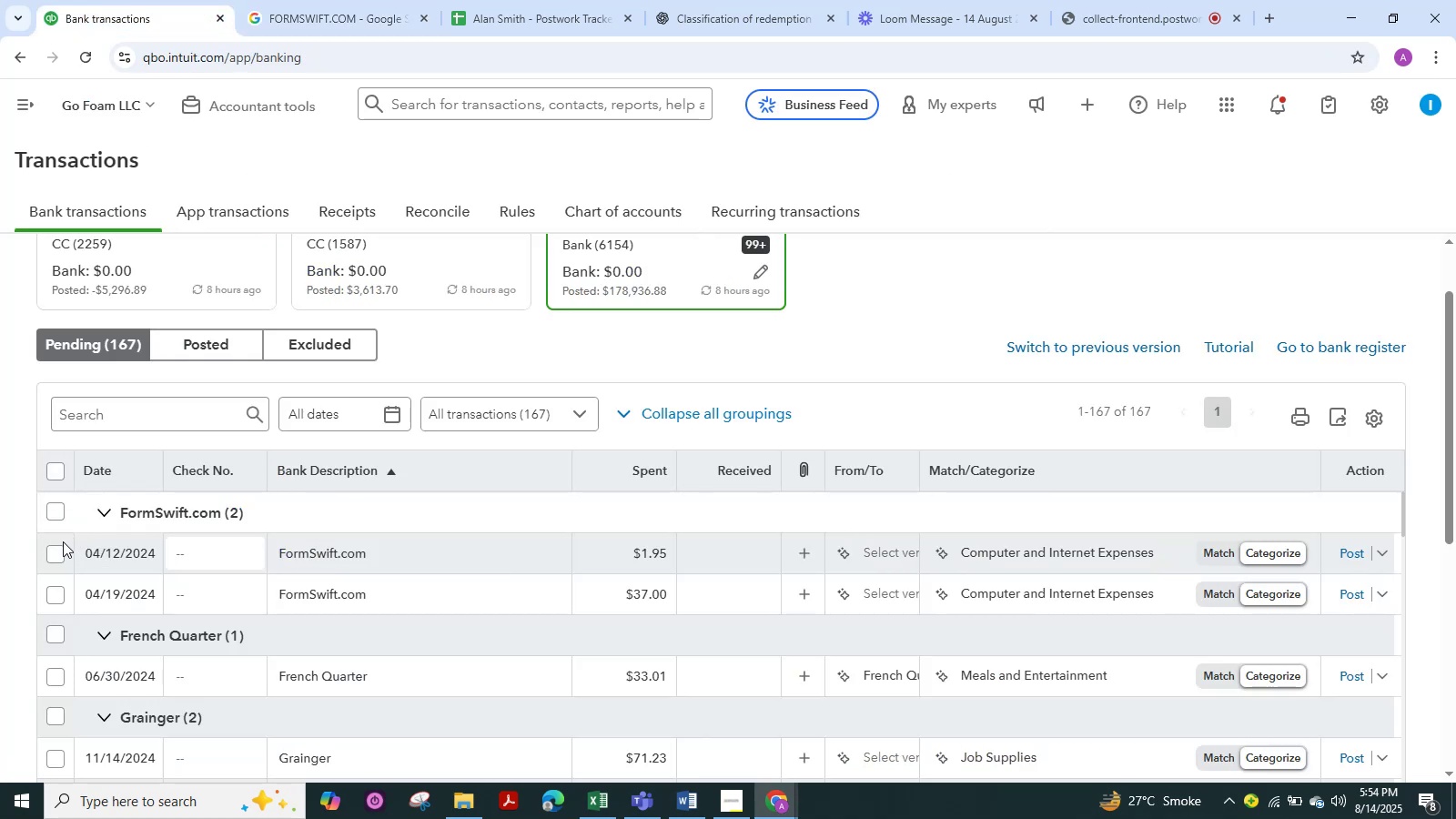 
left_click([55, 550])
 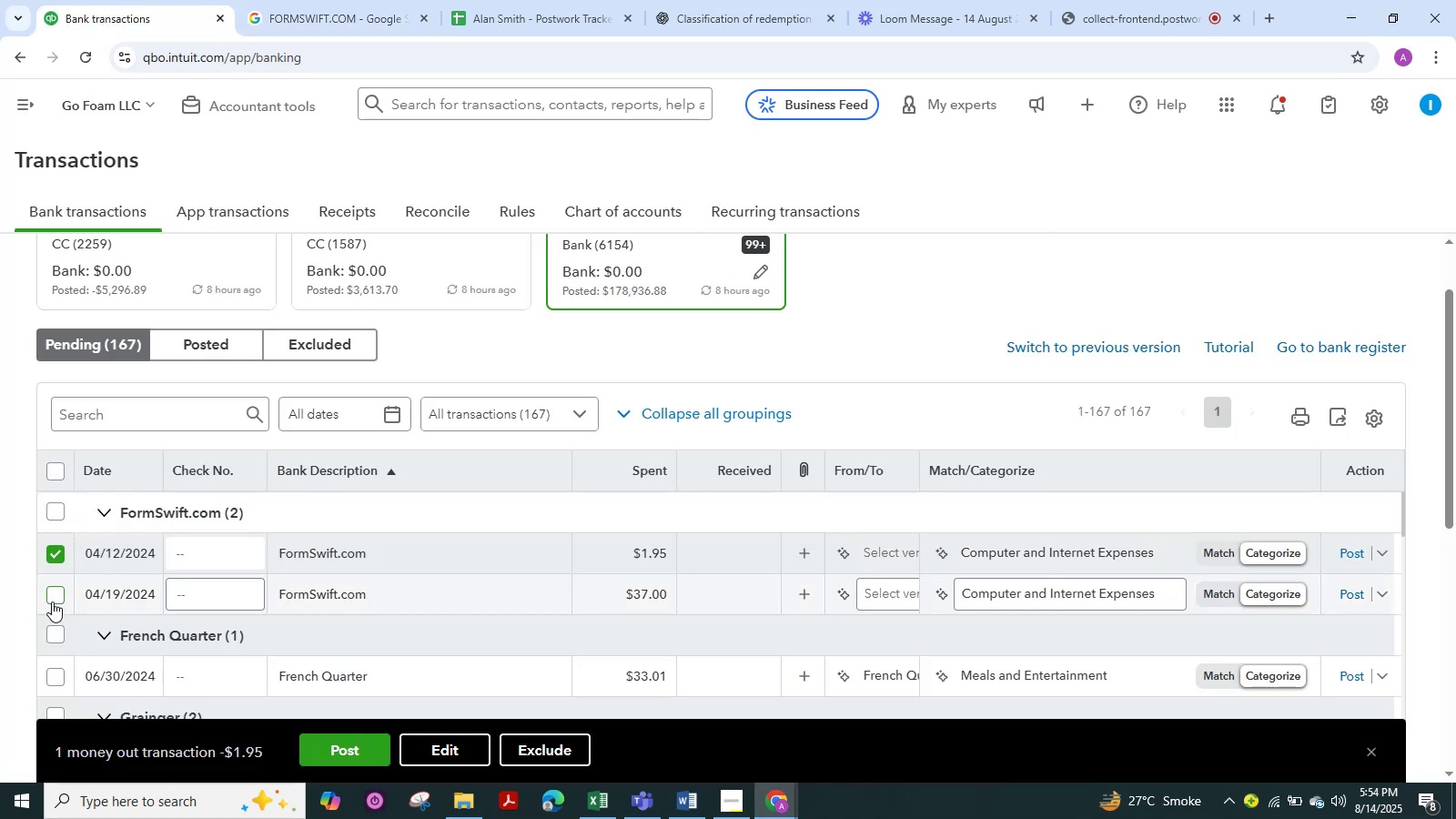 
left_click([59, 599])
 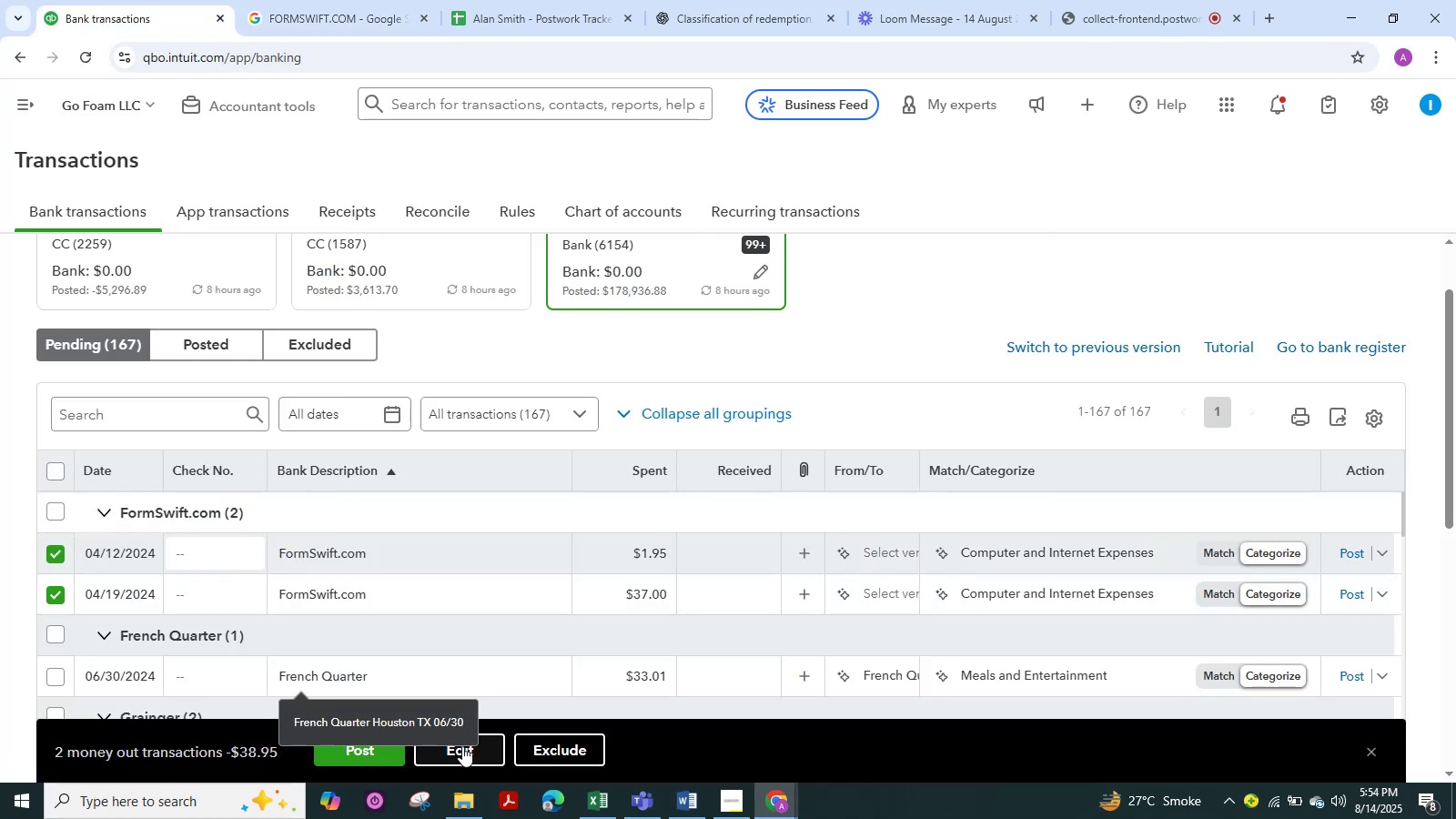 
left_click([473, 749])
 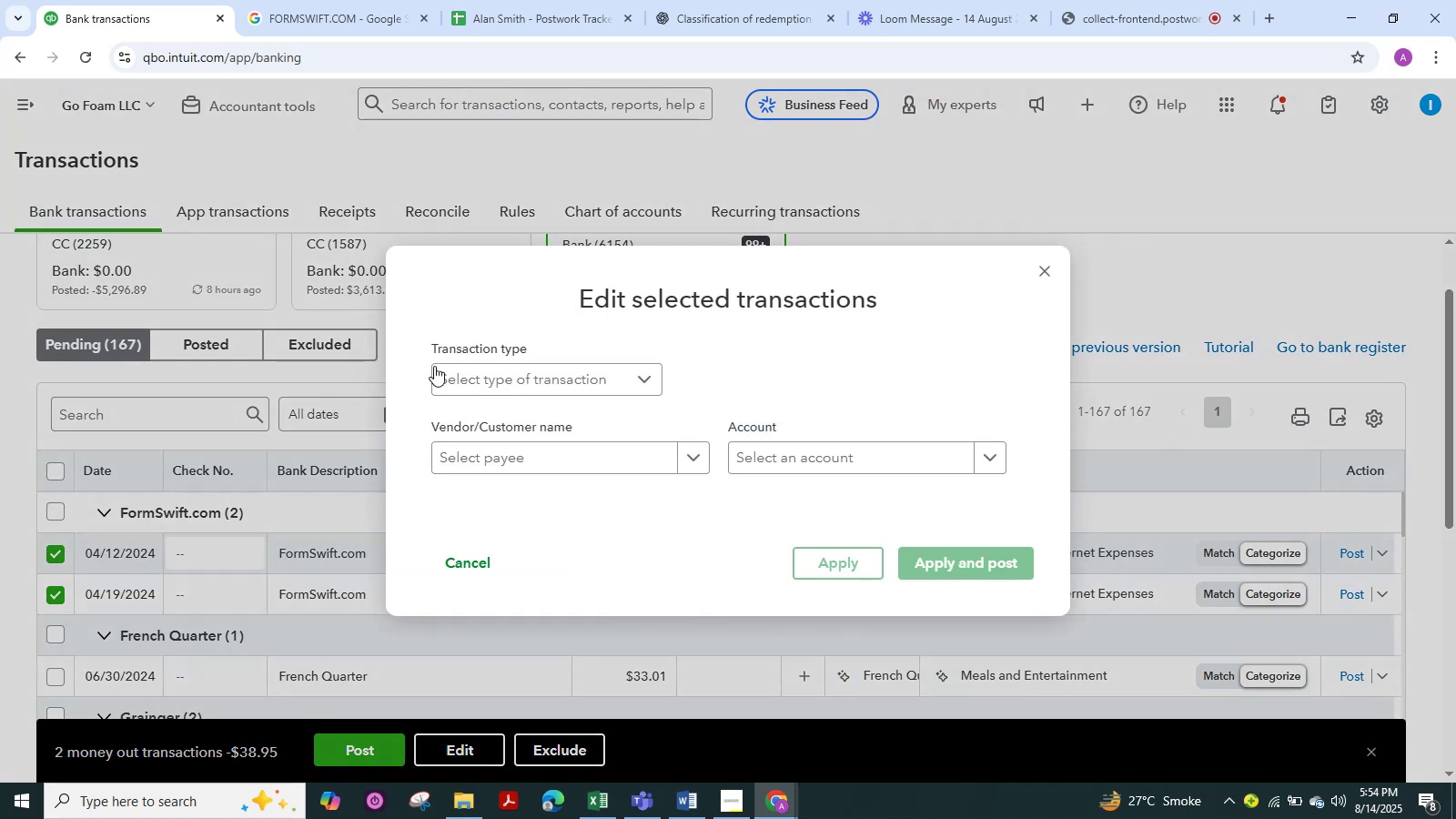 
left_click([479, 366])
 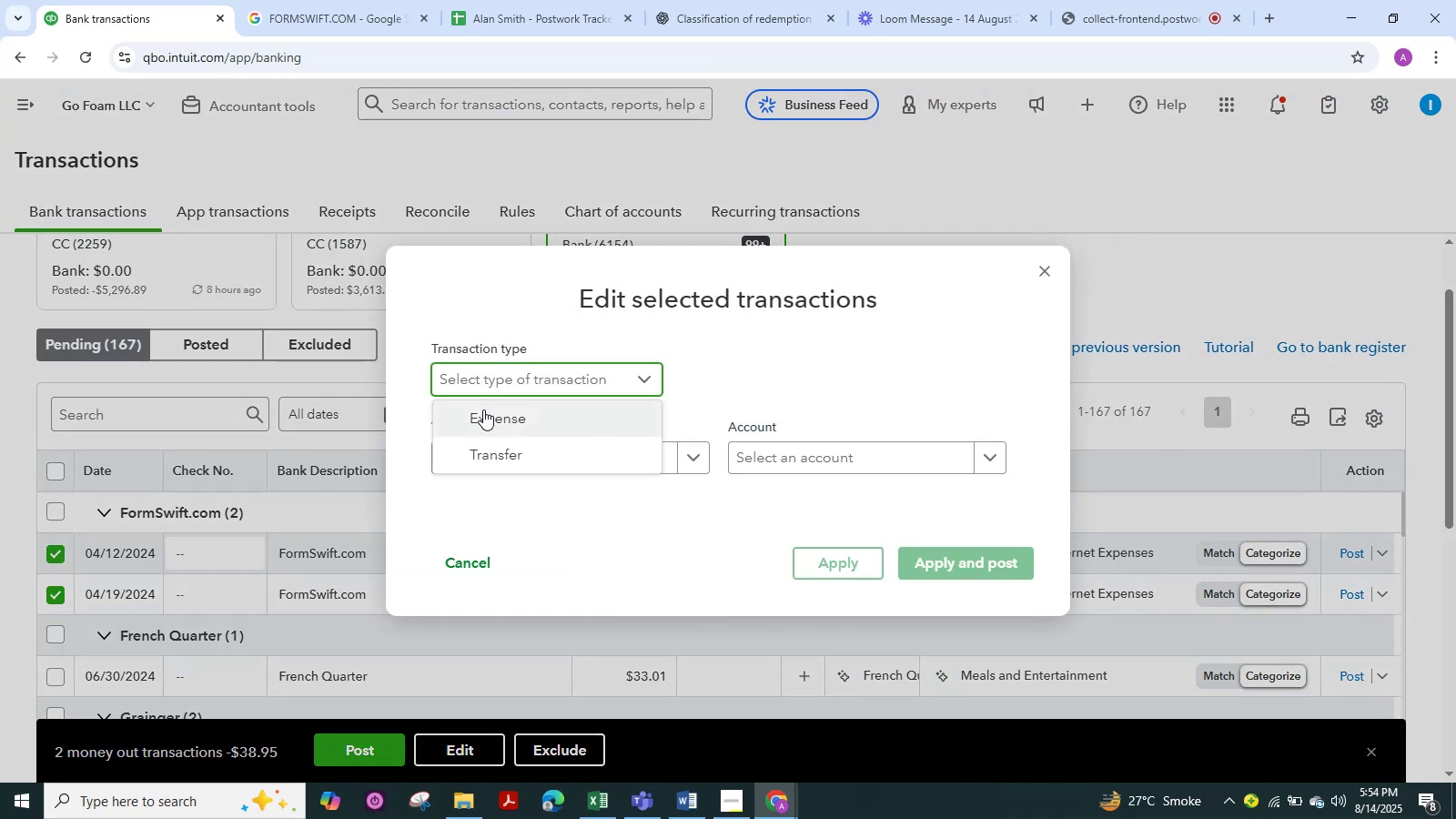 
left_click([483, 410])
 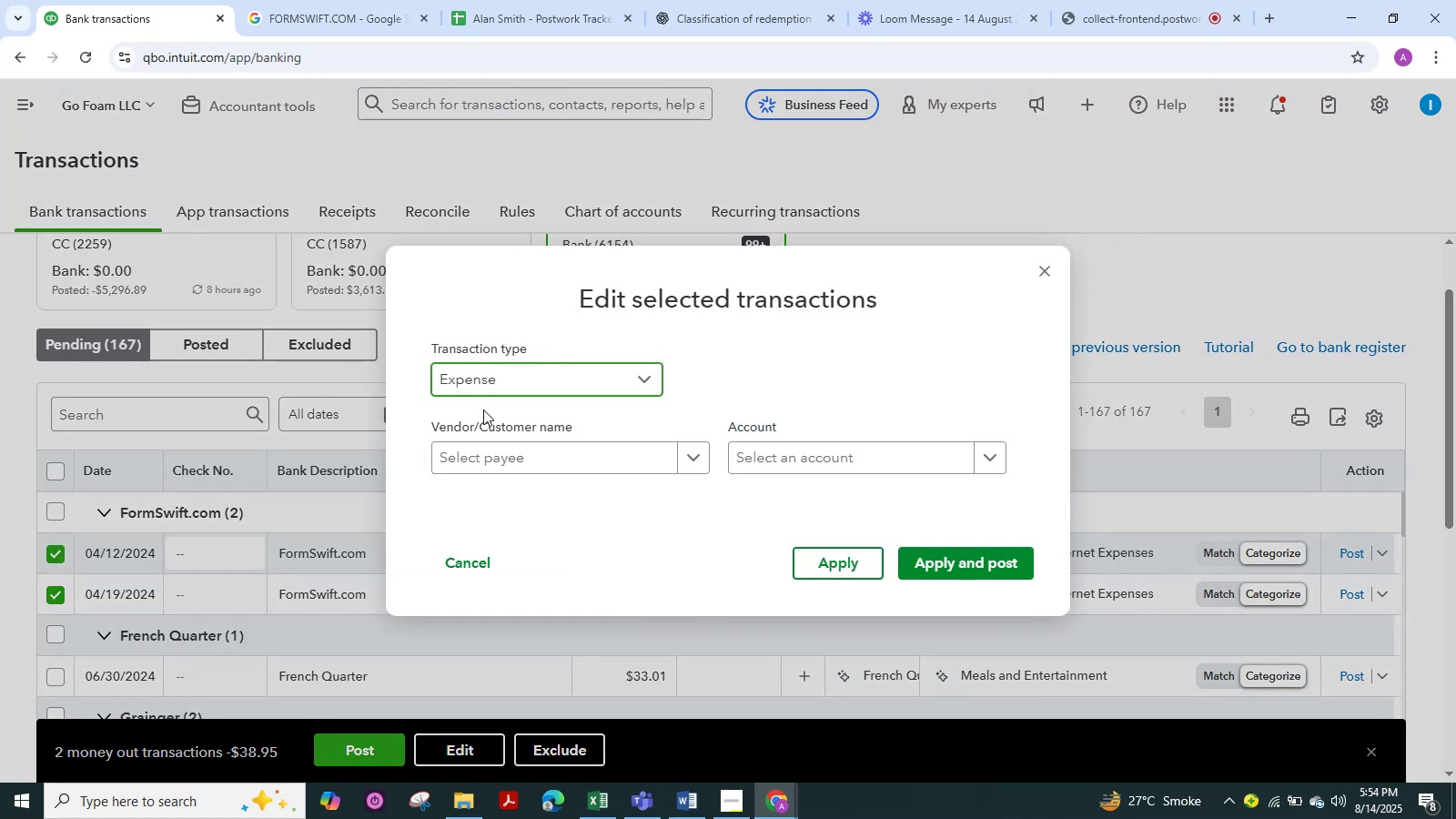 
wait(13.22)
 